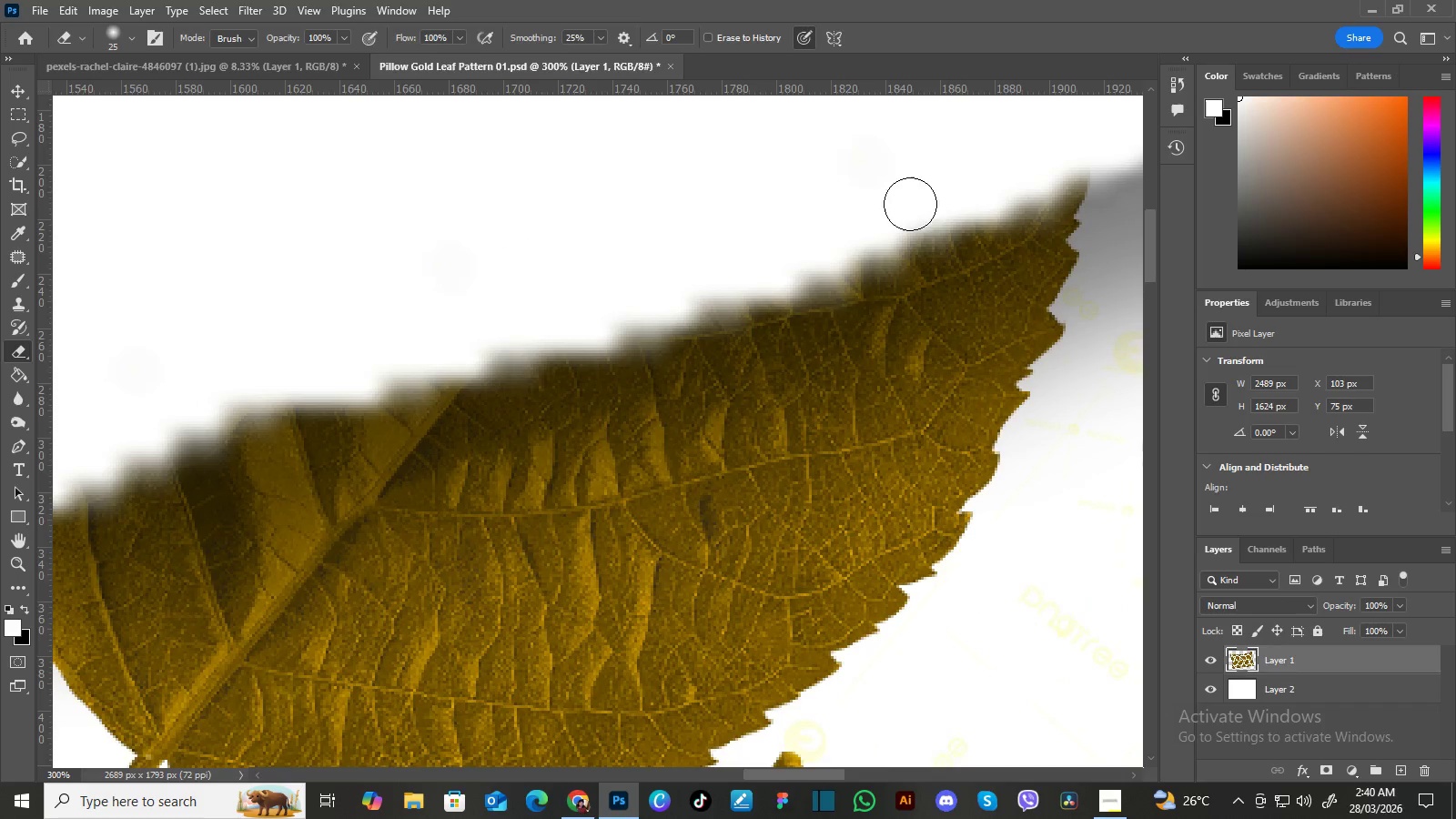 
left_click_drag(start_coordinate=[630, 241], to_coordinate=[810, 206])
 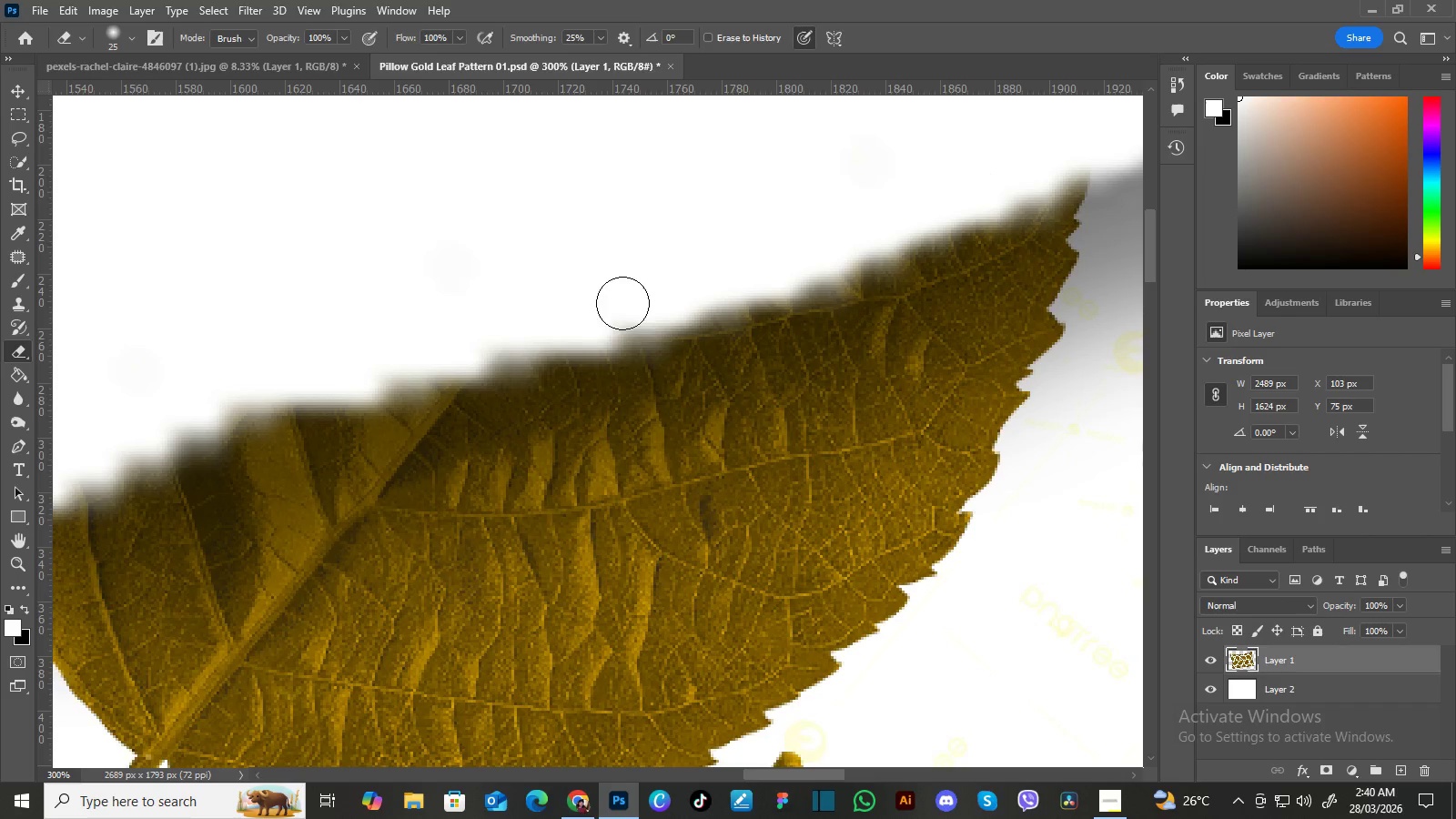 
hold_key(key=Space, duration=0.61)
 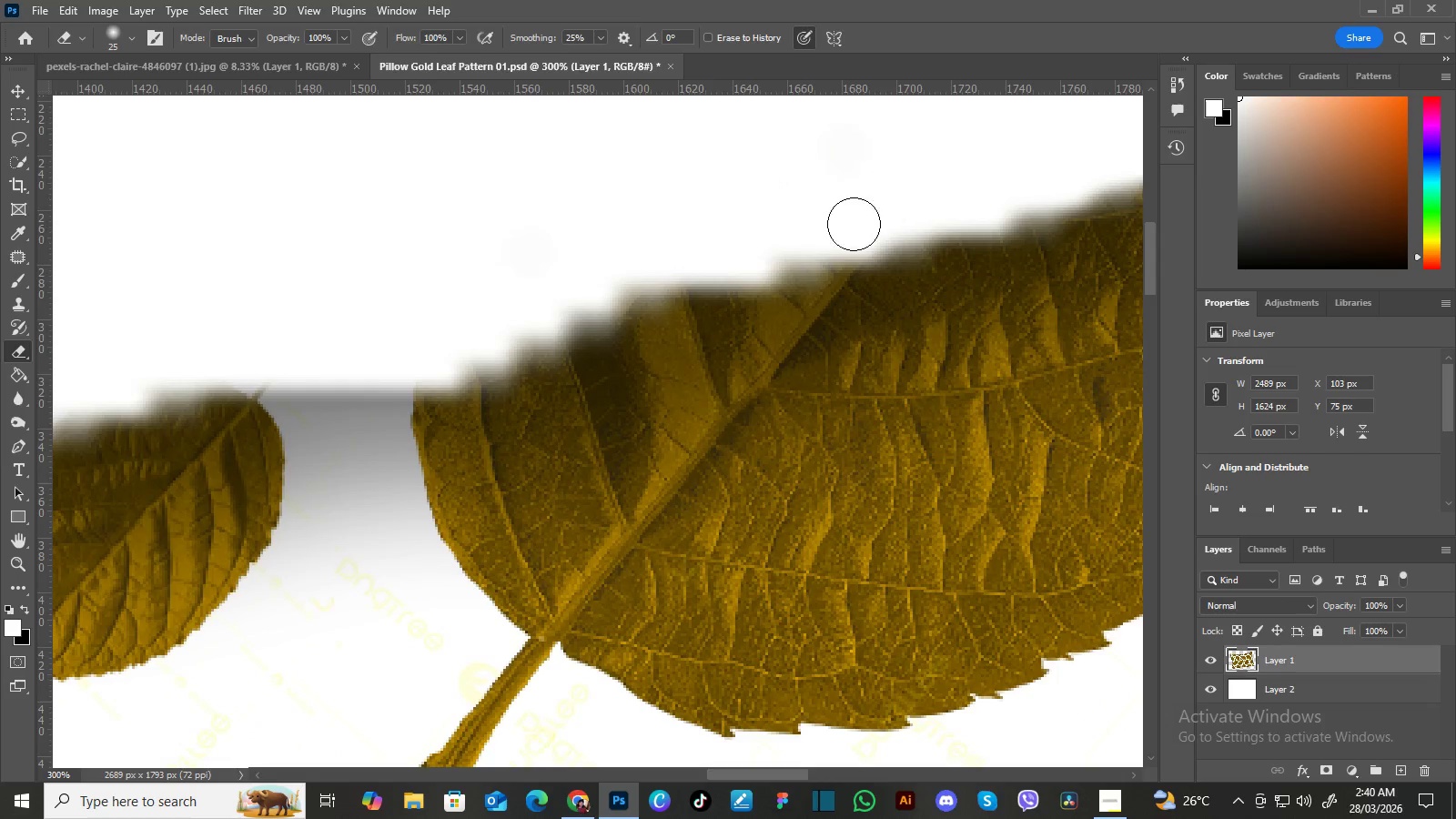 
left_click_drag(start_coordinate=[434, 302], to_coordinate=[827, 184])
 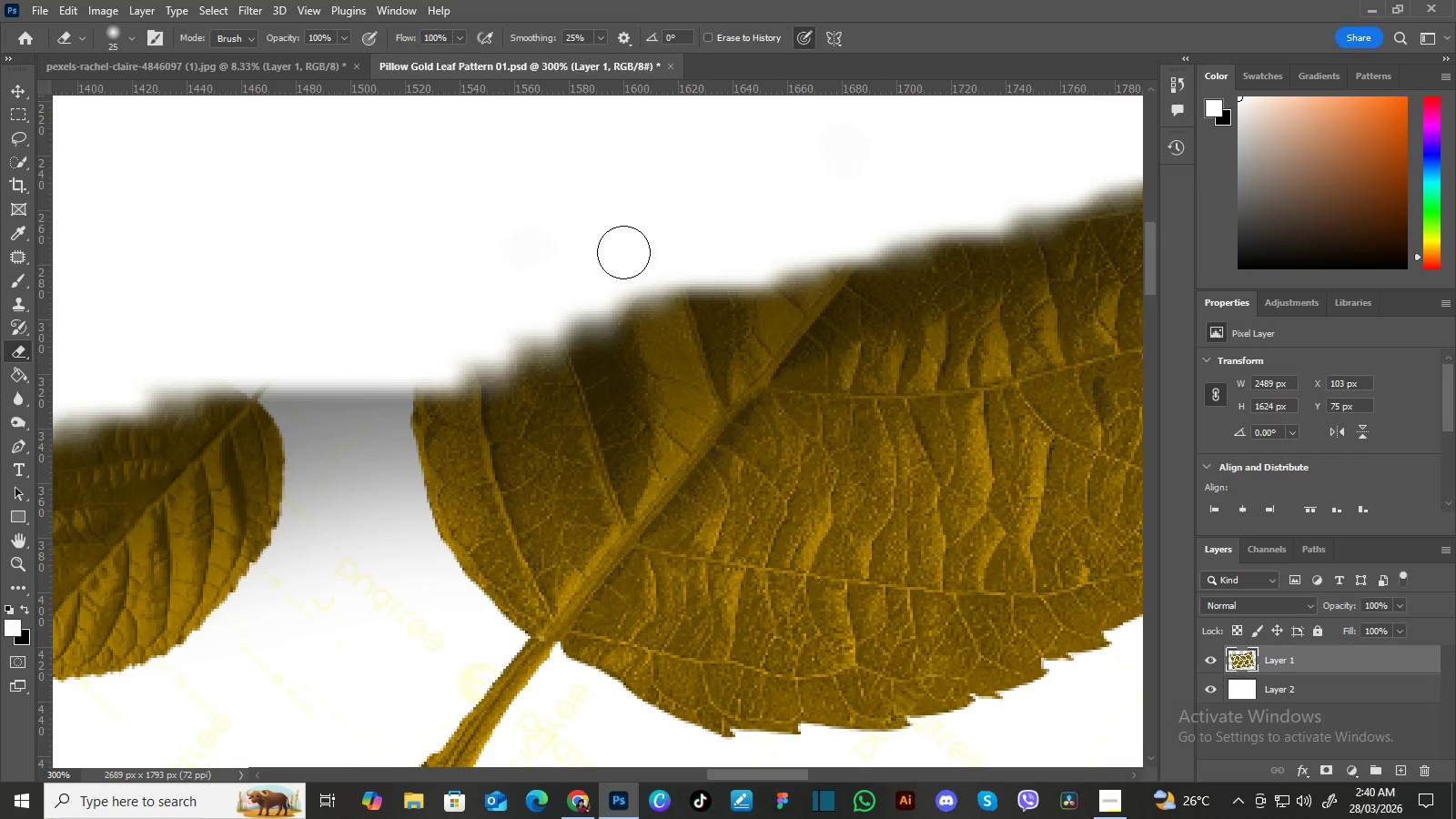 
hold_key(key=Space, duration=0.59)
 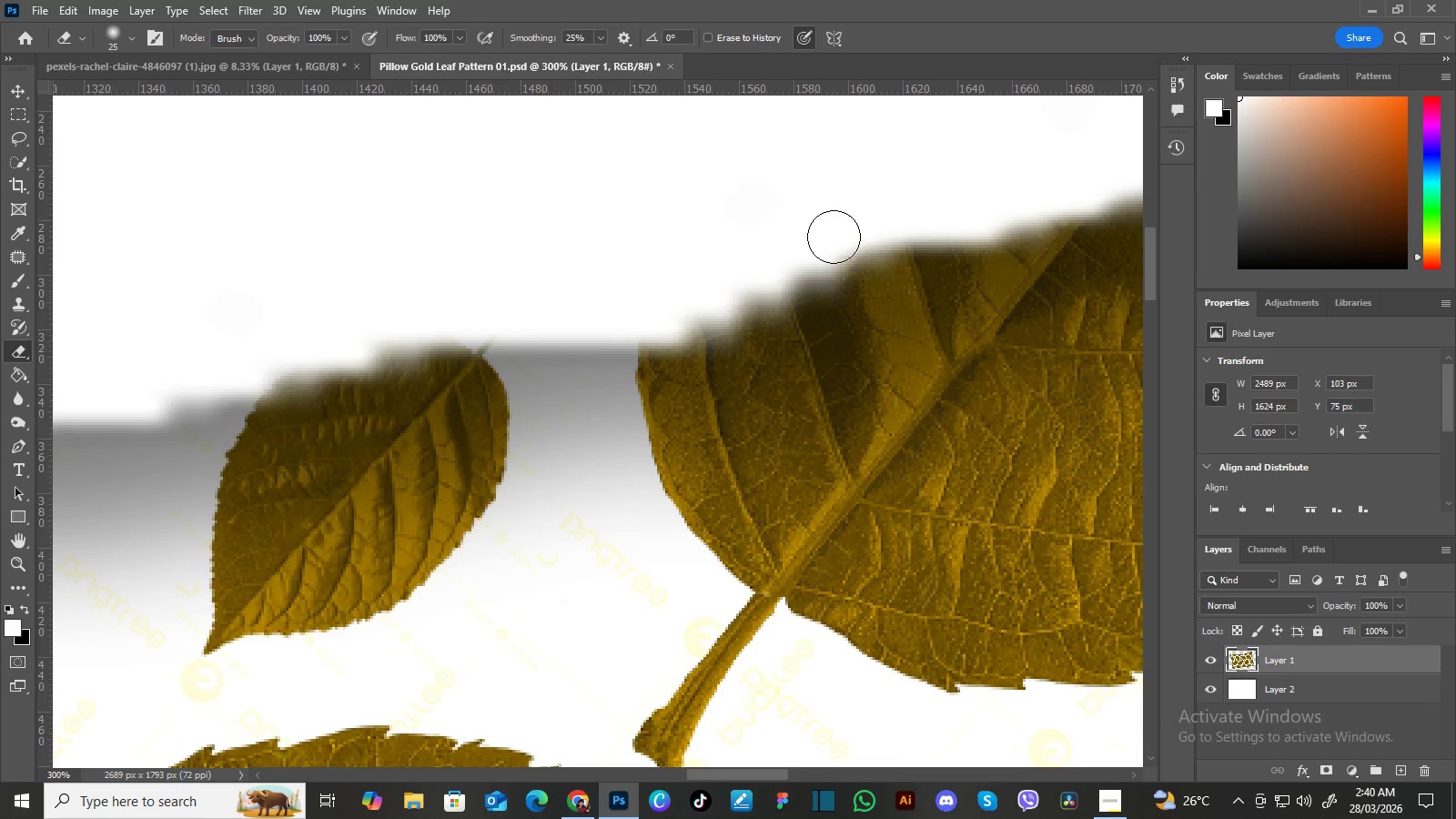 
left_click_drag(start_coordinate=[664, 229], to_coordinate=[888, 185])
 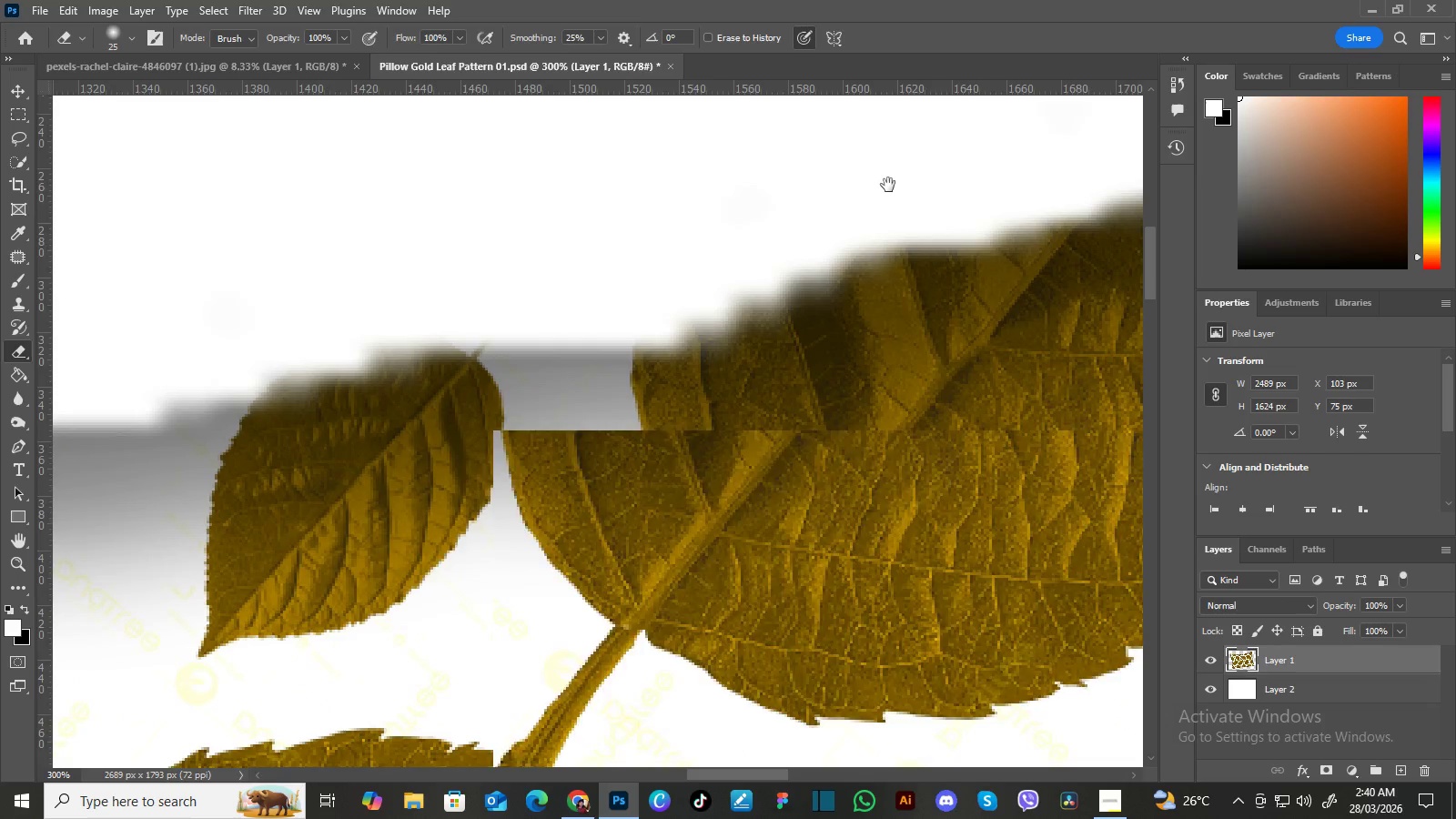 
hold_key(key=Space, duration=2.14)
 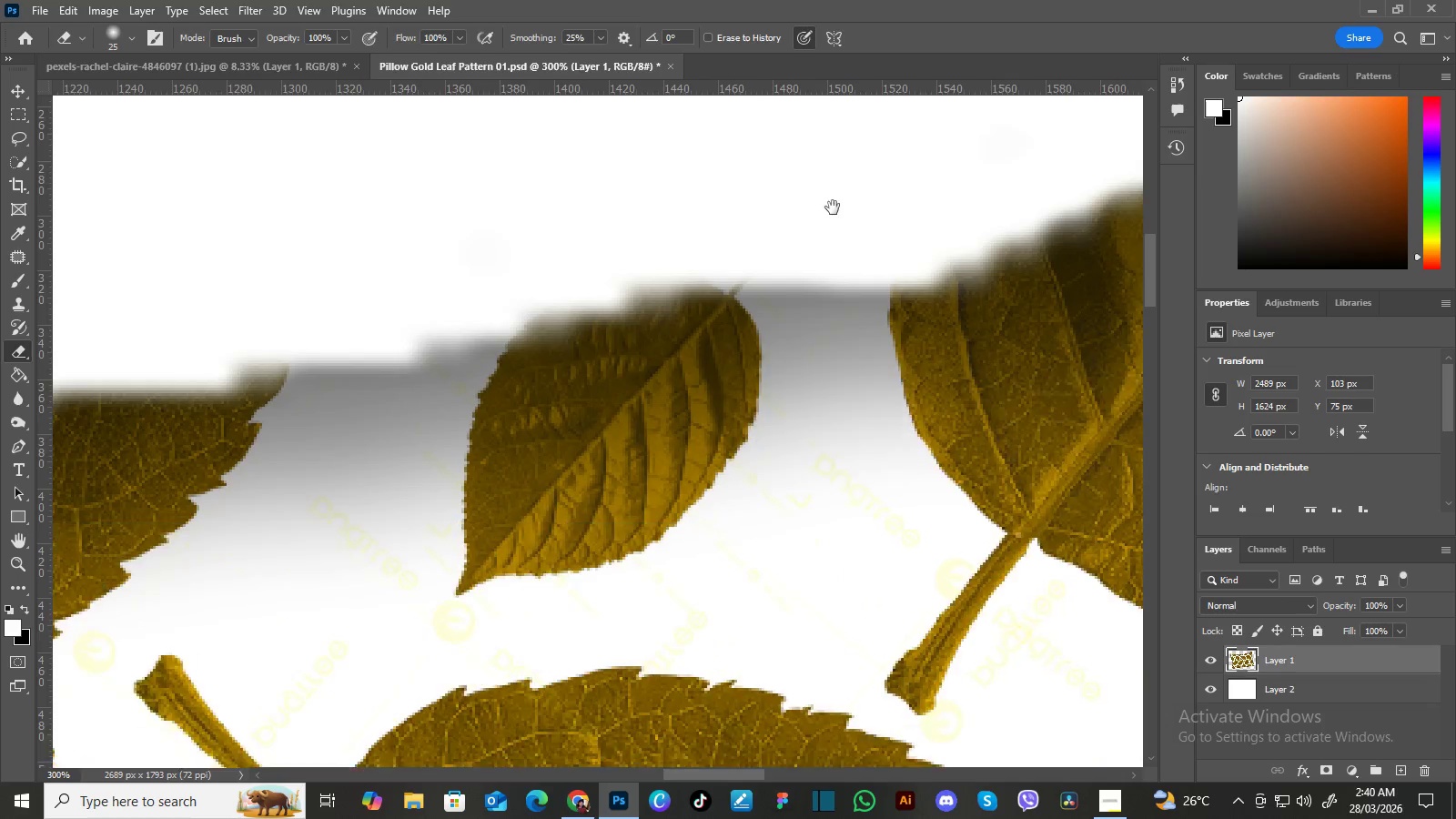 
hold_key(key=Space, duration=0.45)
 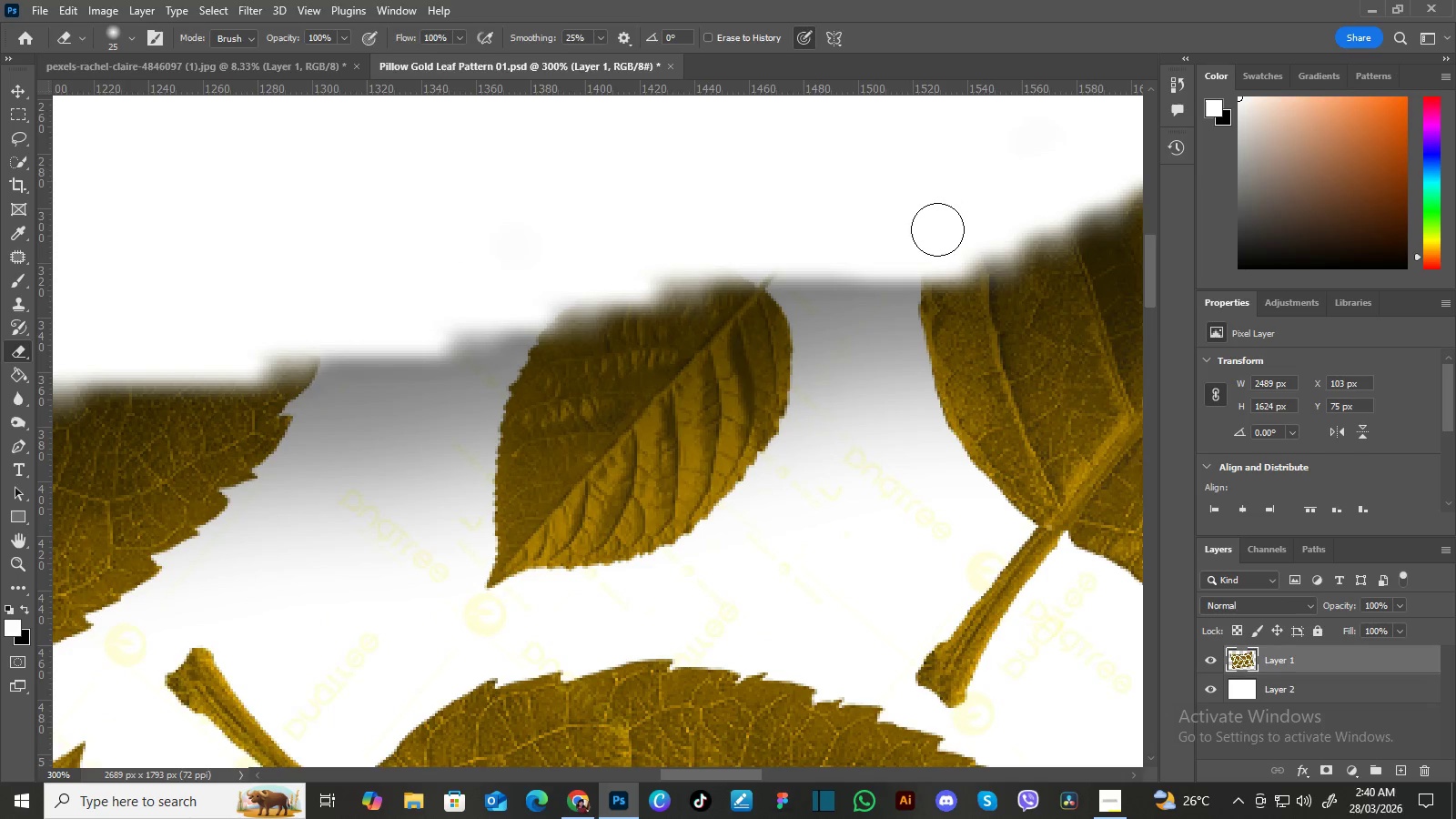 
left_click_drag(start_coordinate=[561, 268], to_coordinate=[844, 201])
 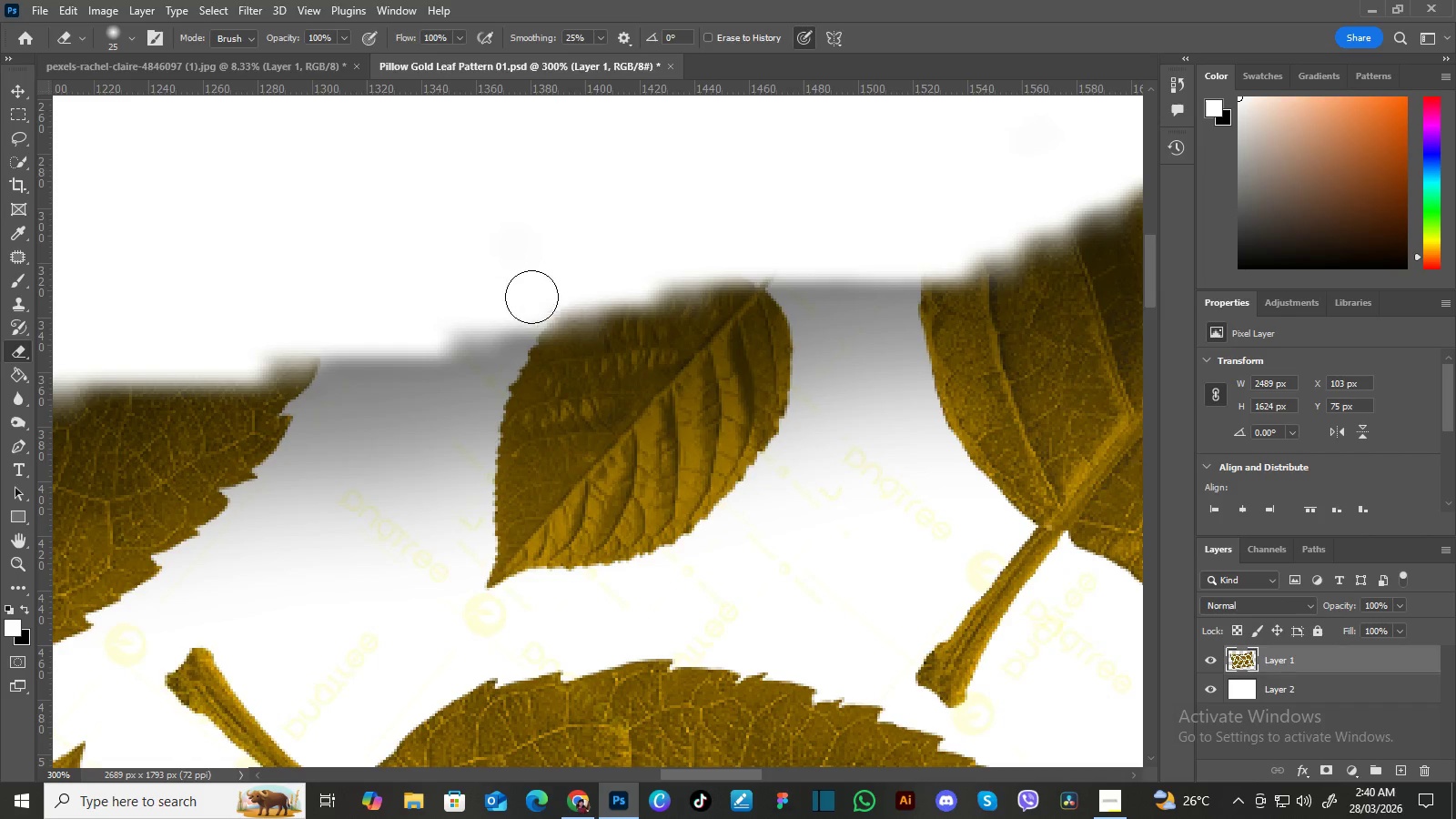 
hold_key(key=Space, duration=0.62)
 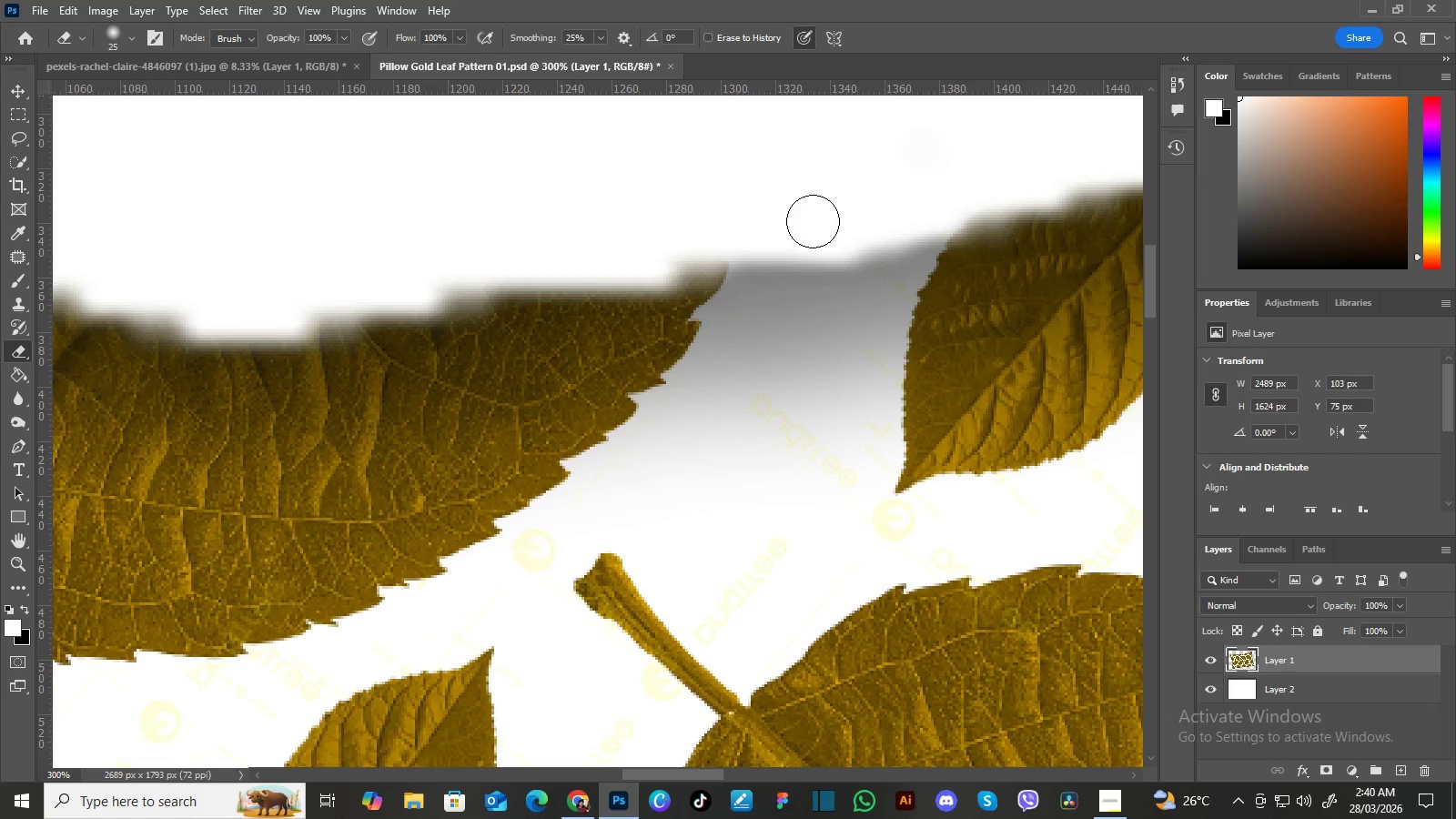 
left_click_drag(start_coordinate=[443, 274], to_coordinate=[852, 179])
 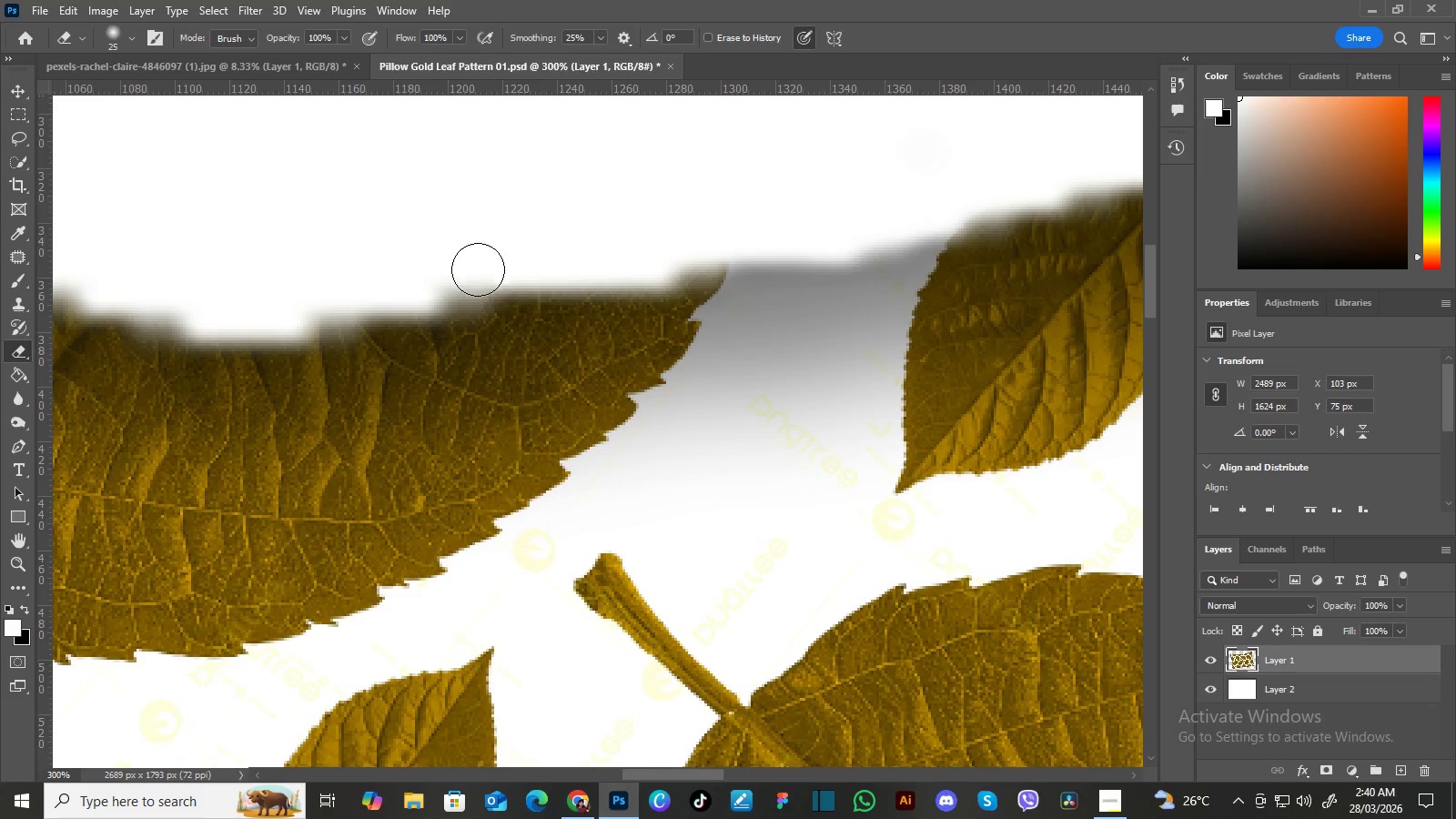 
hold_key(key=Space, duration=0.58)
 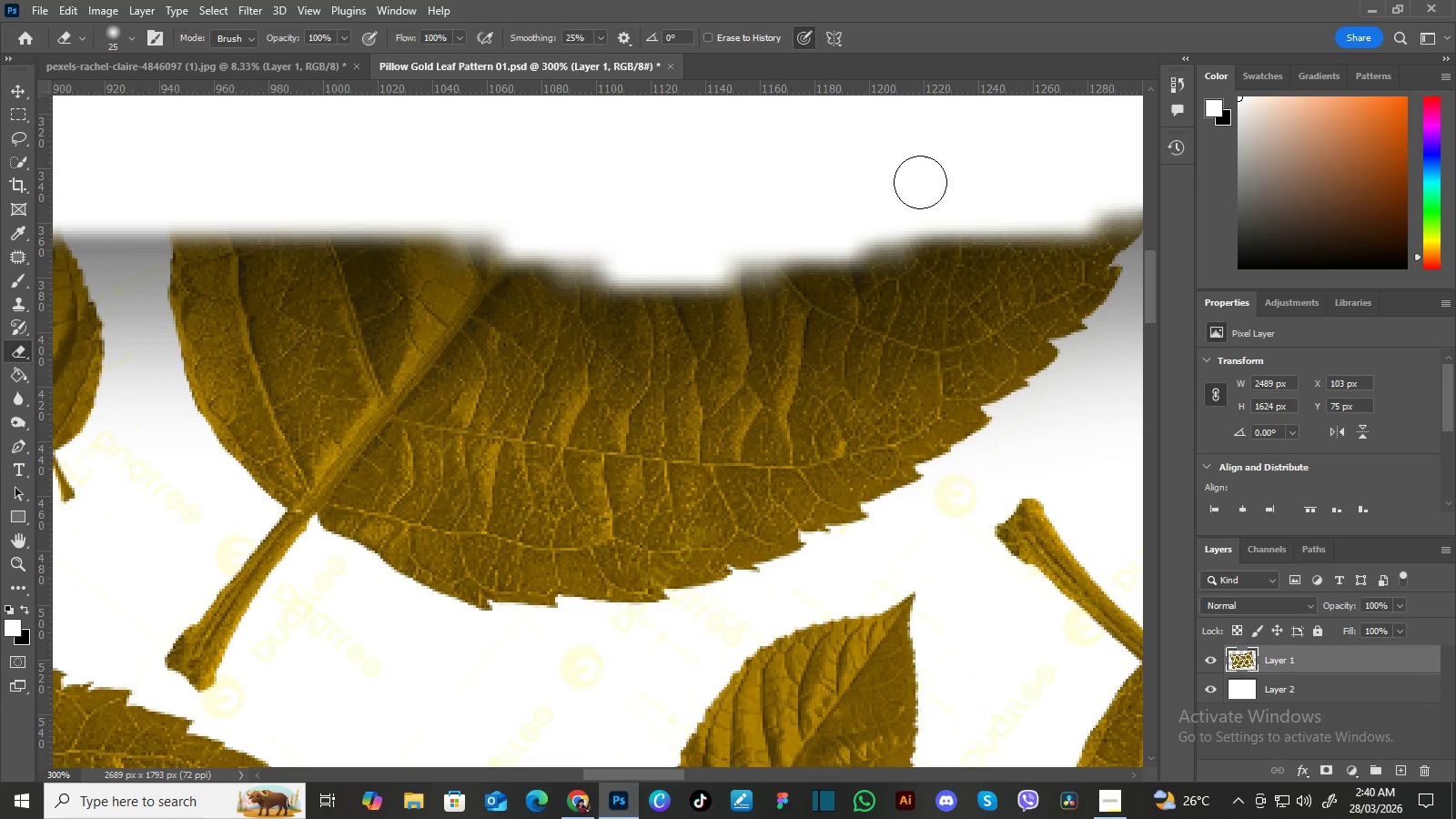 
left_click_drag(start_coordinate=[408, 250], to_coordinate=[829, 196])
 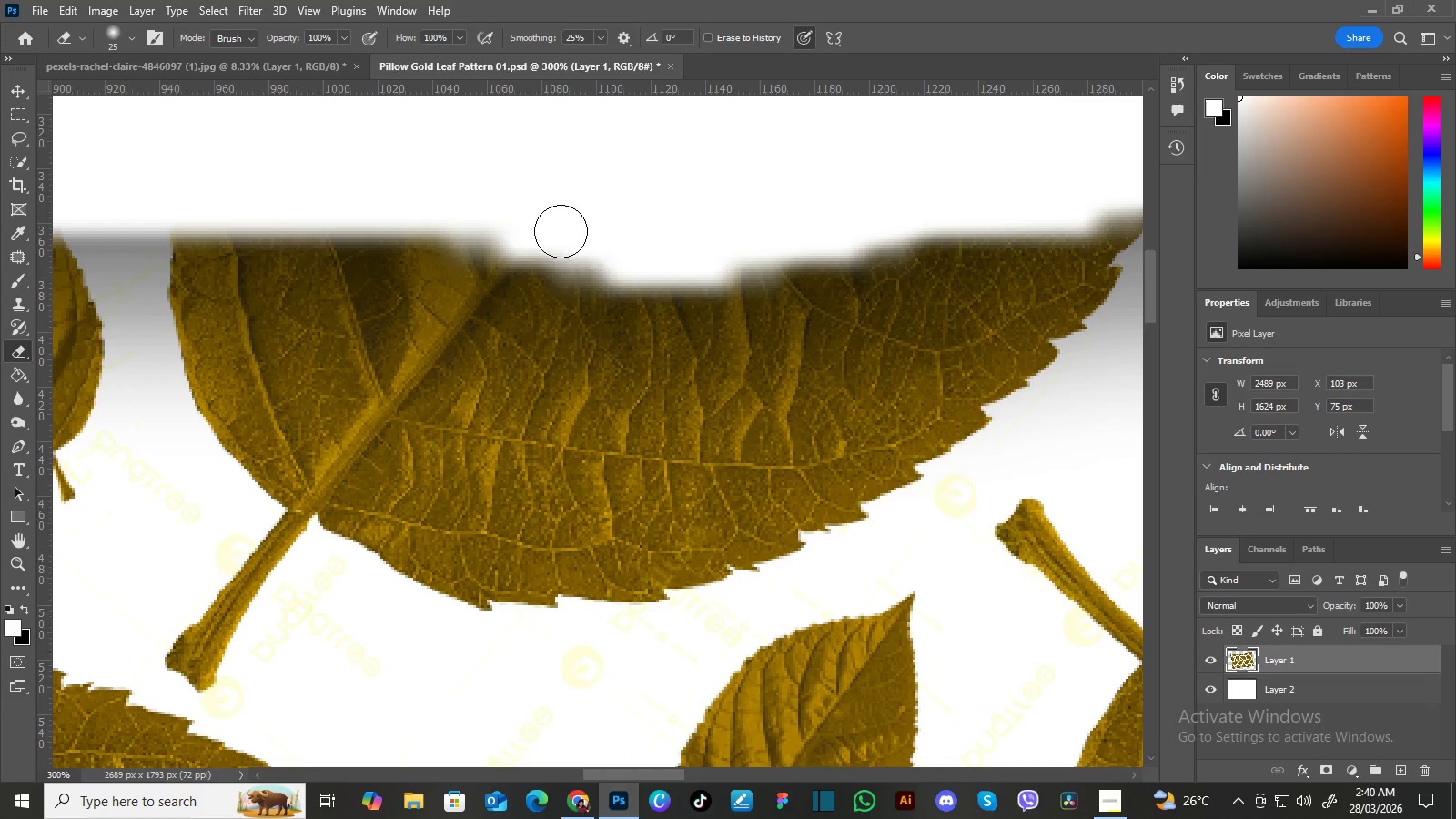 
hold_key(key=Space, duration=0.66)
 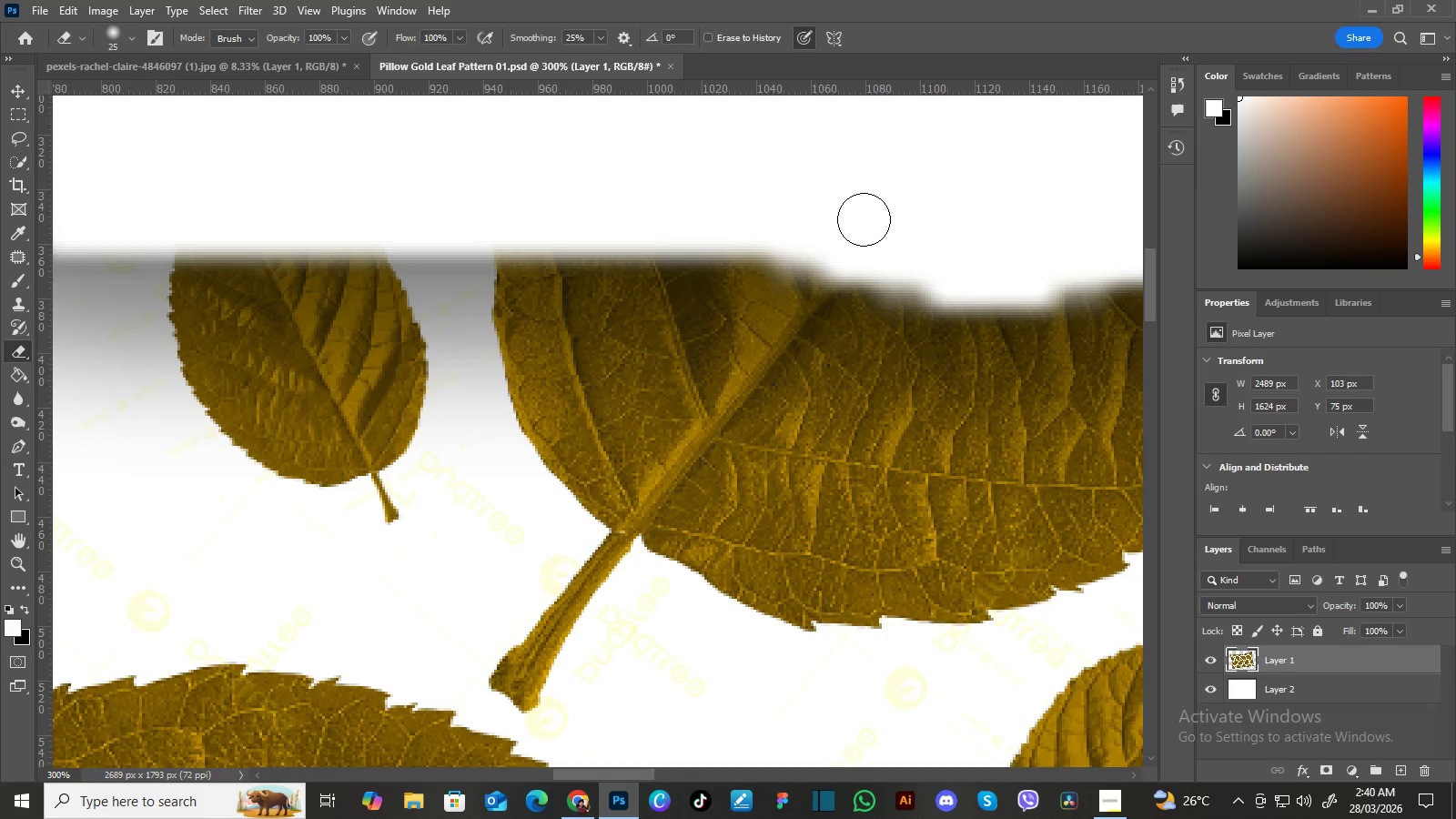 
left_click_drag(start_coordinate=[464, 191], to_coordinate=[789, 212])
 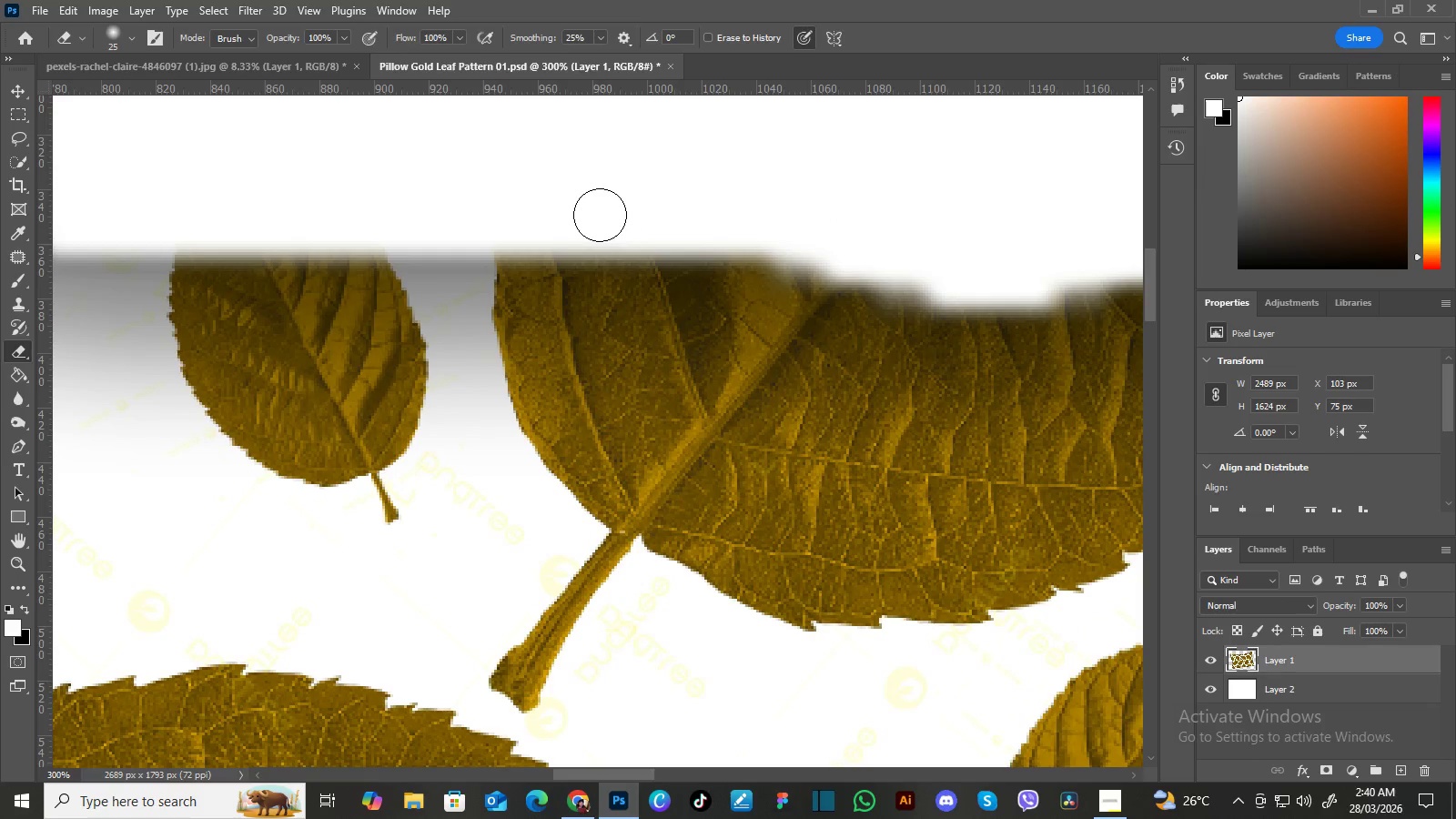 
hold_key(key=Space, duration=0.67)
 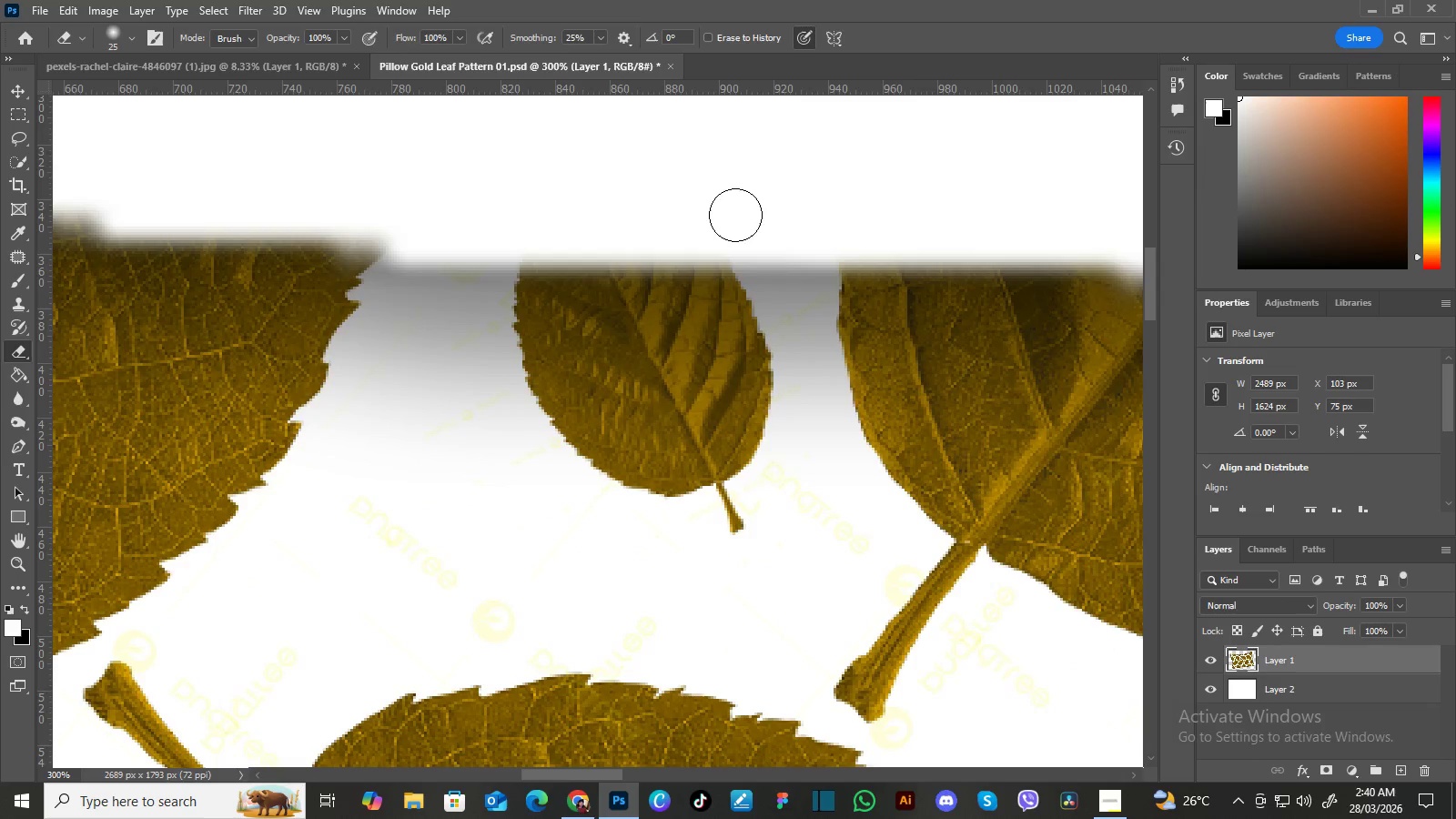 
left_click_drag(start_coordinate=[414, 198], to_coordinate=[759, 208])
 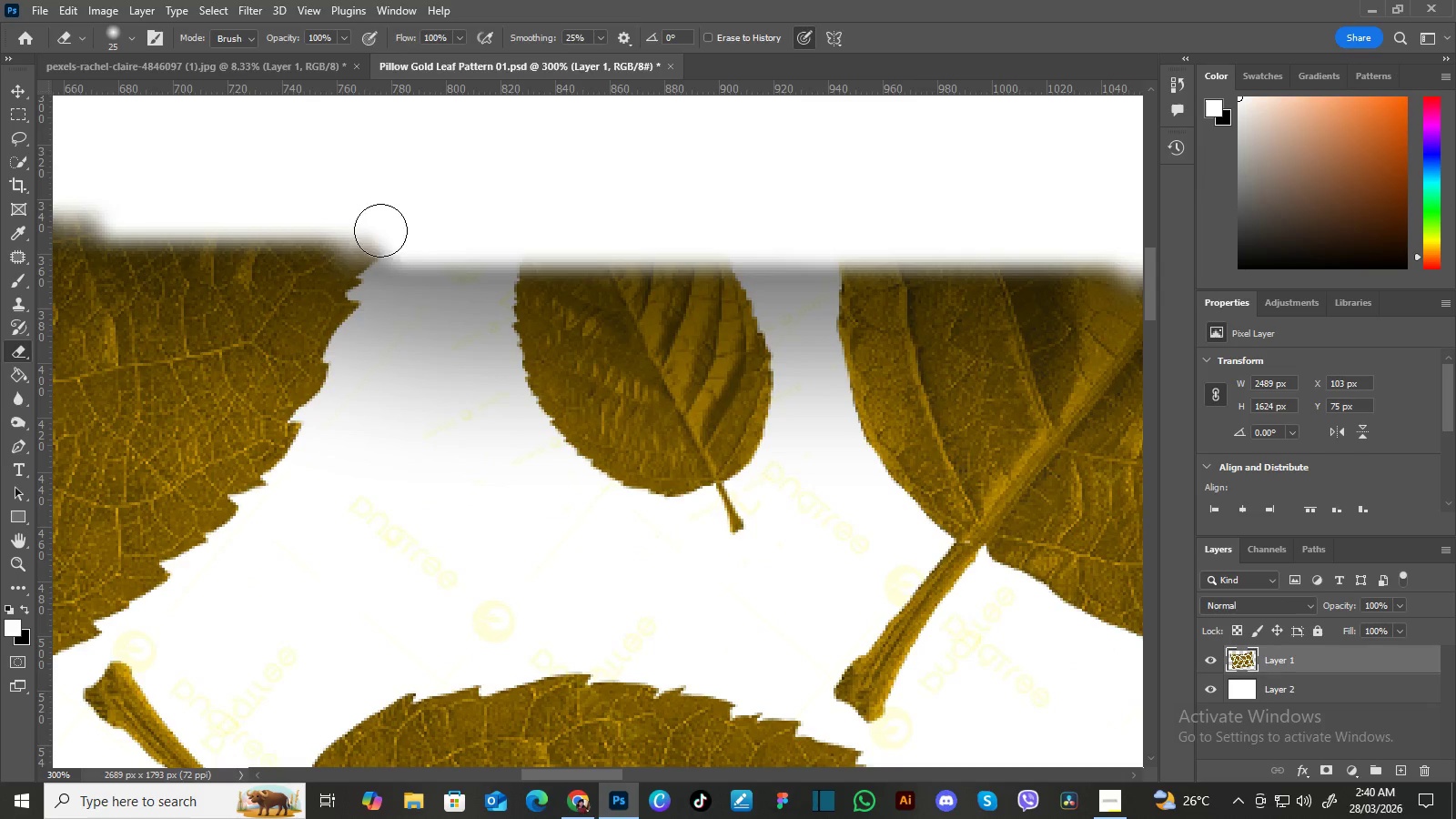 
hold_key(key=Space, duration=0.52)
 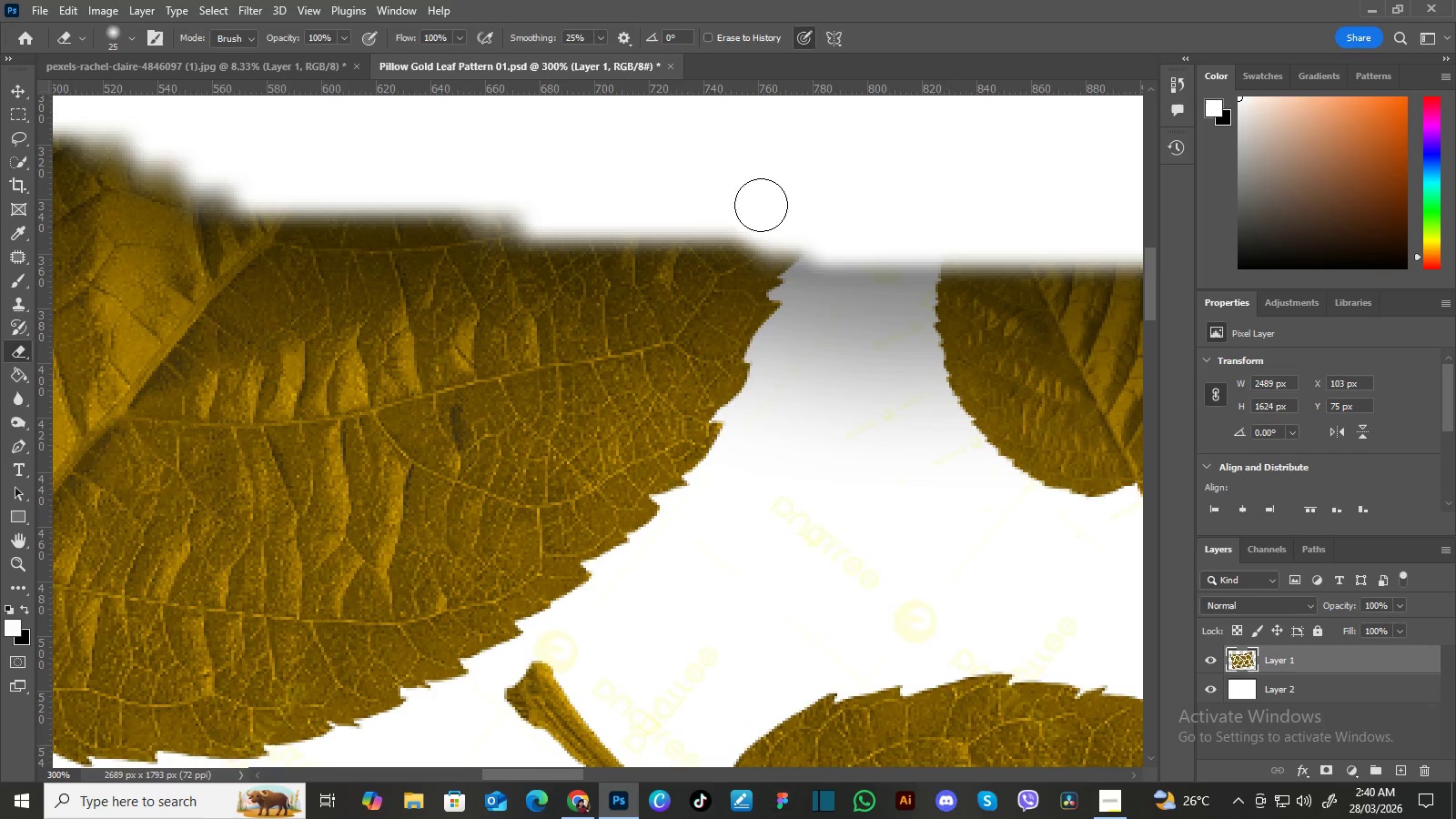 
left_click_drag(start_coordinate=[330, 193], to_coordinate=[752, 193])
 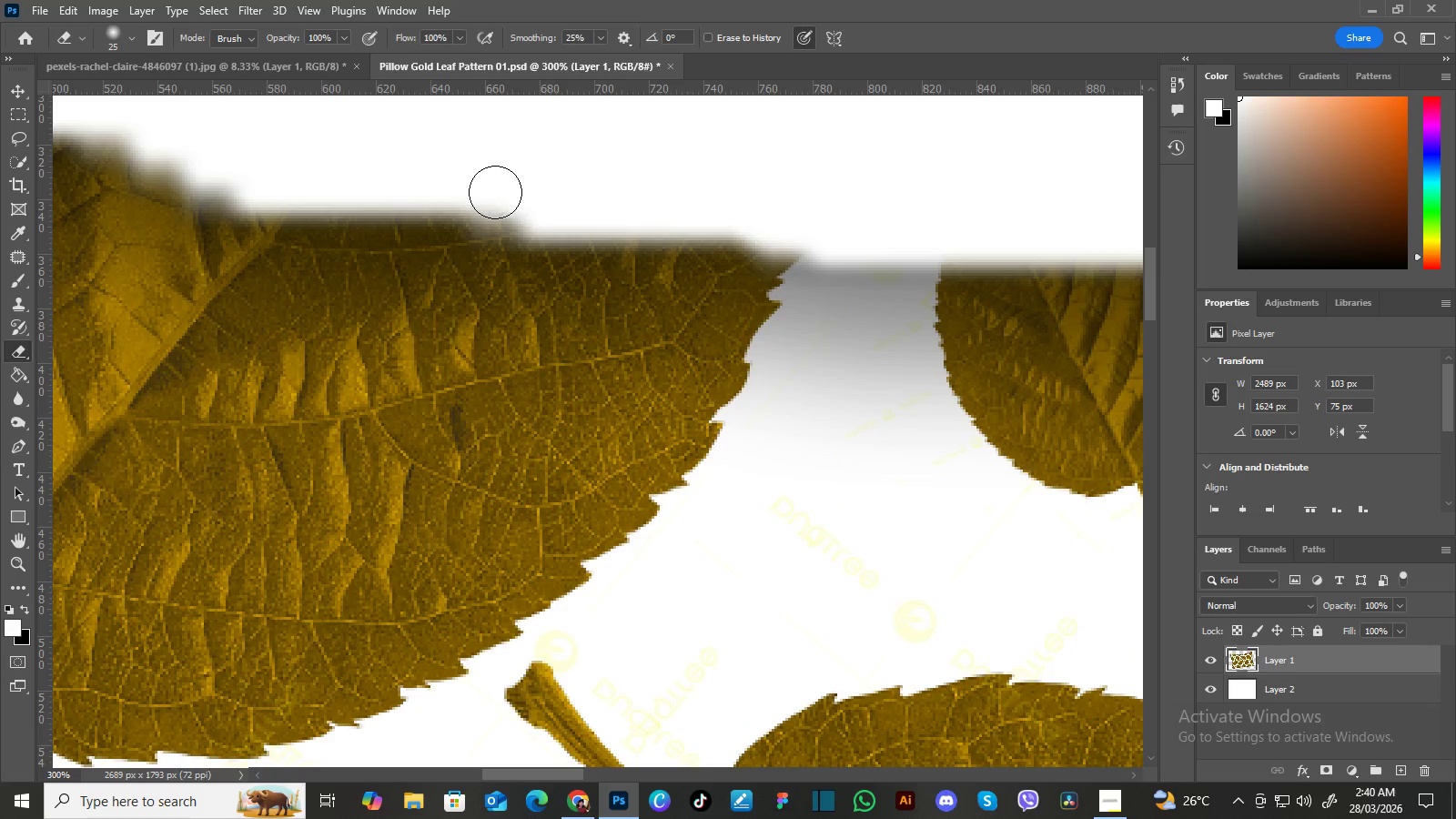 
hold_key(key=Space, duration=0.56)
 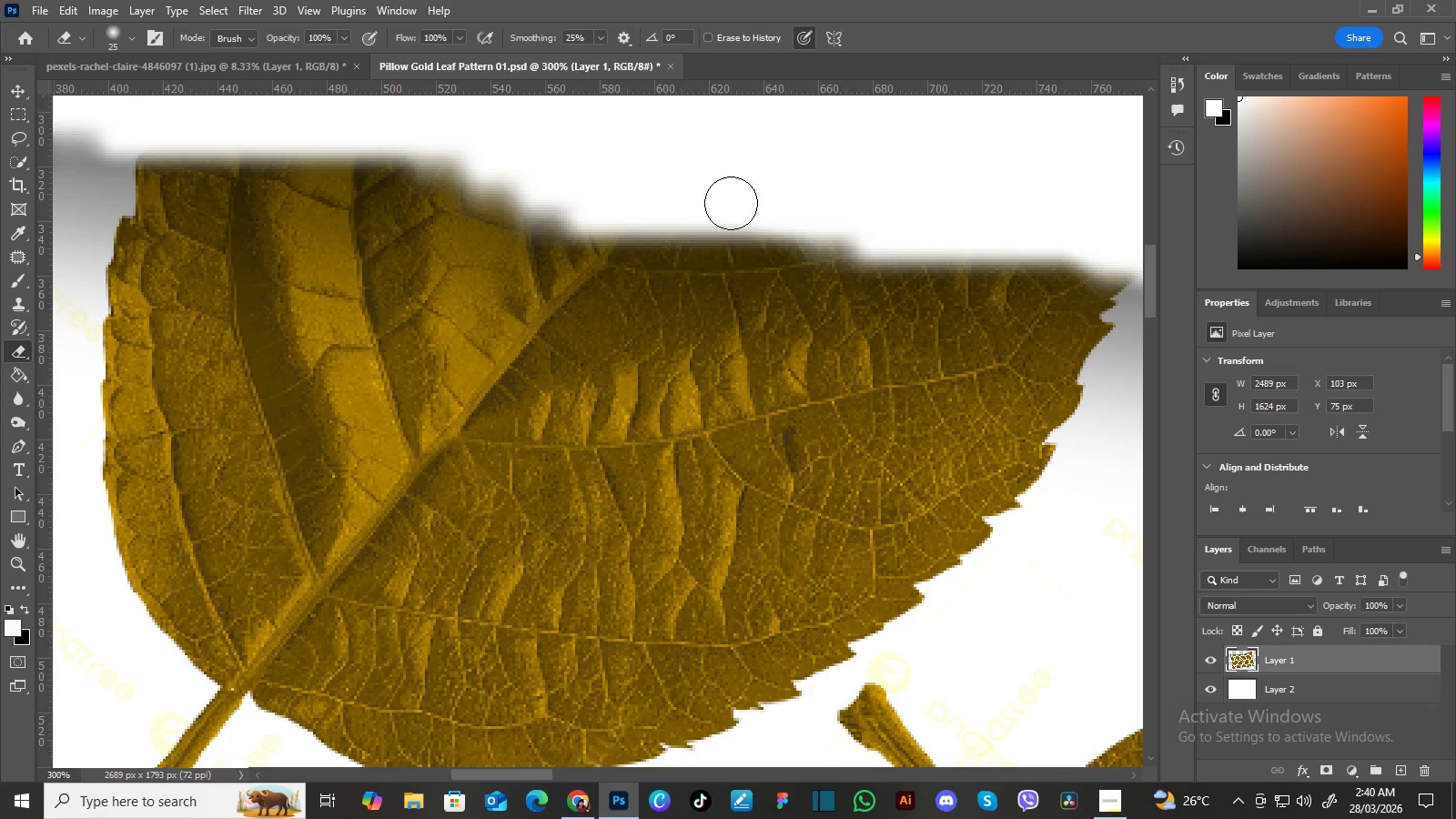 
left_click_drag(start_coordinate=[419, 173], to_coordinate=[751, 195])
 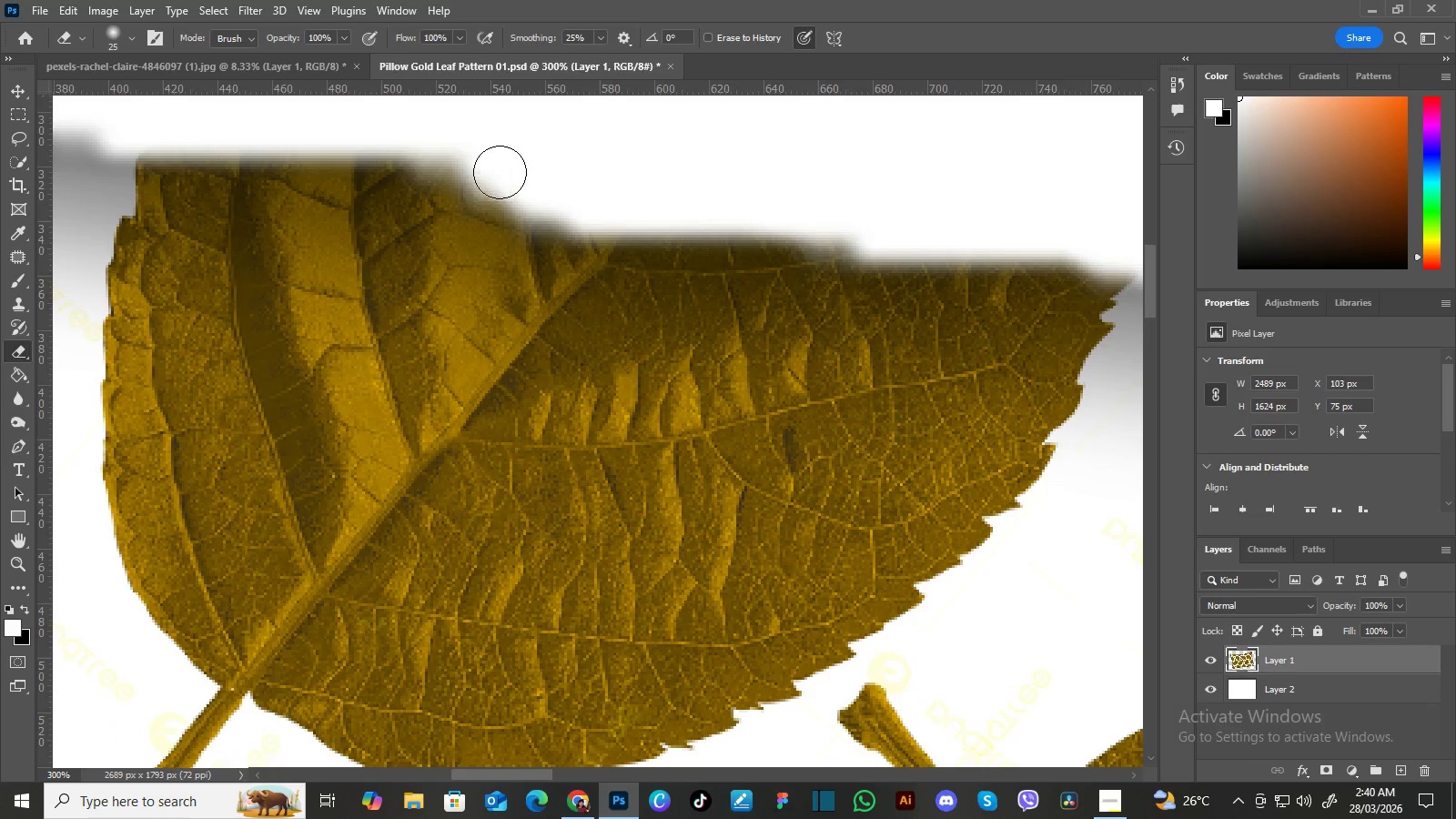 
hold_key(key=Space, duration=0.55)
 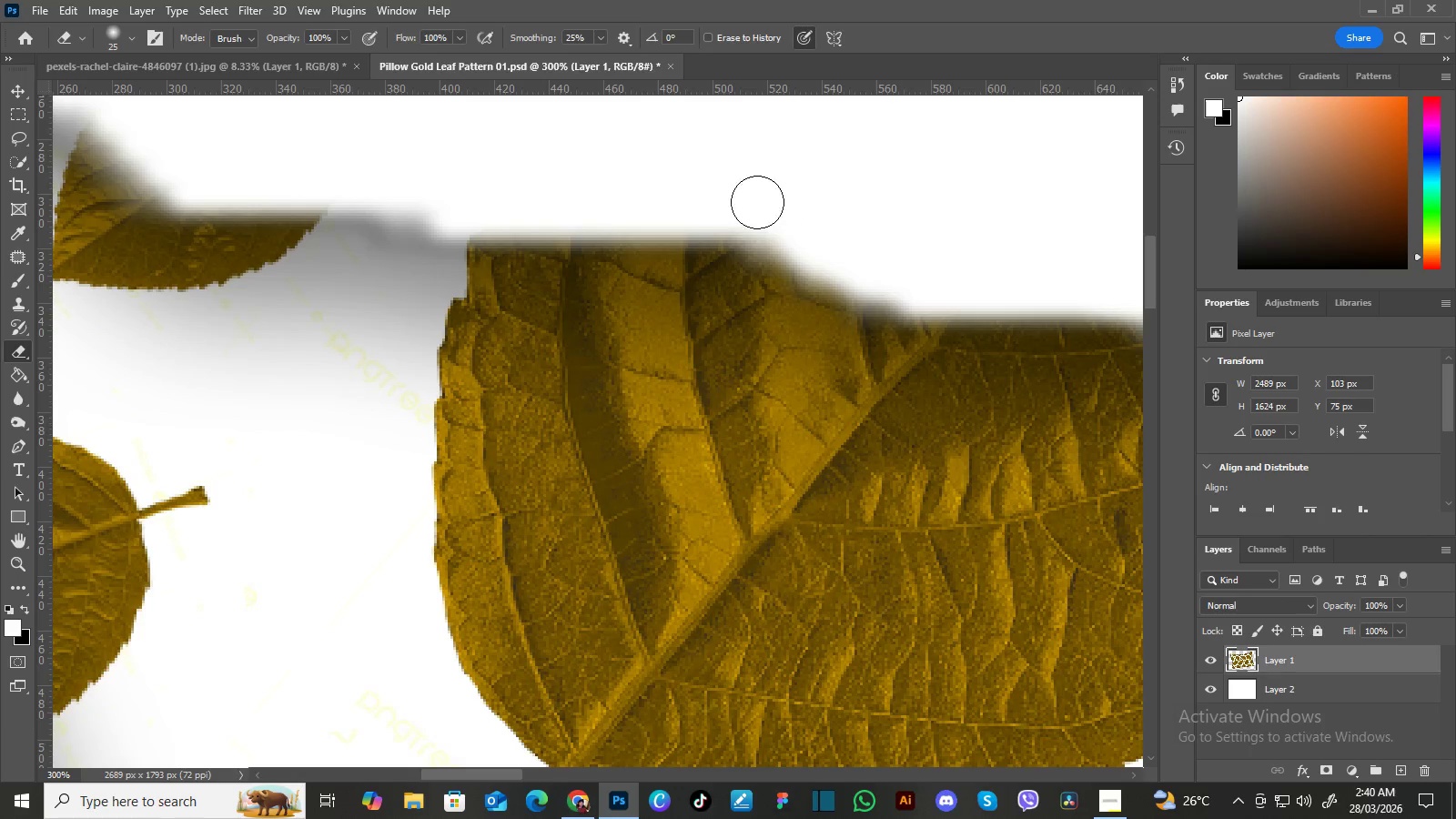 
left_click_drag(start_coordinate=[494, 151], to_coordinate=[825, 233])
 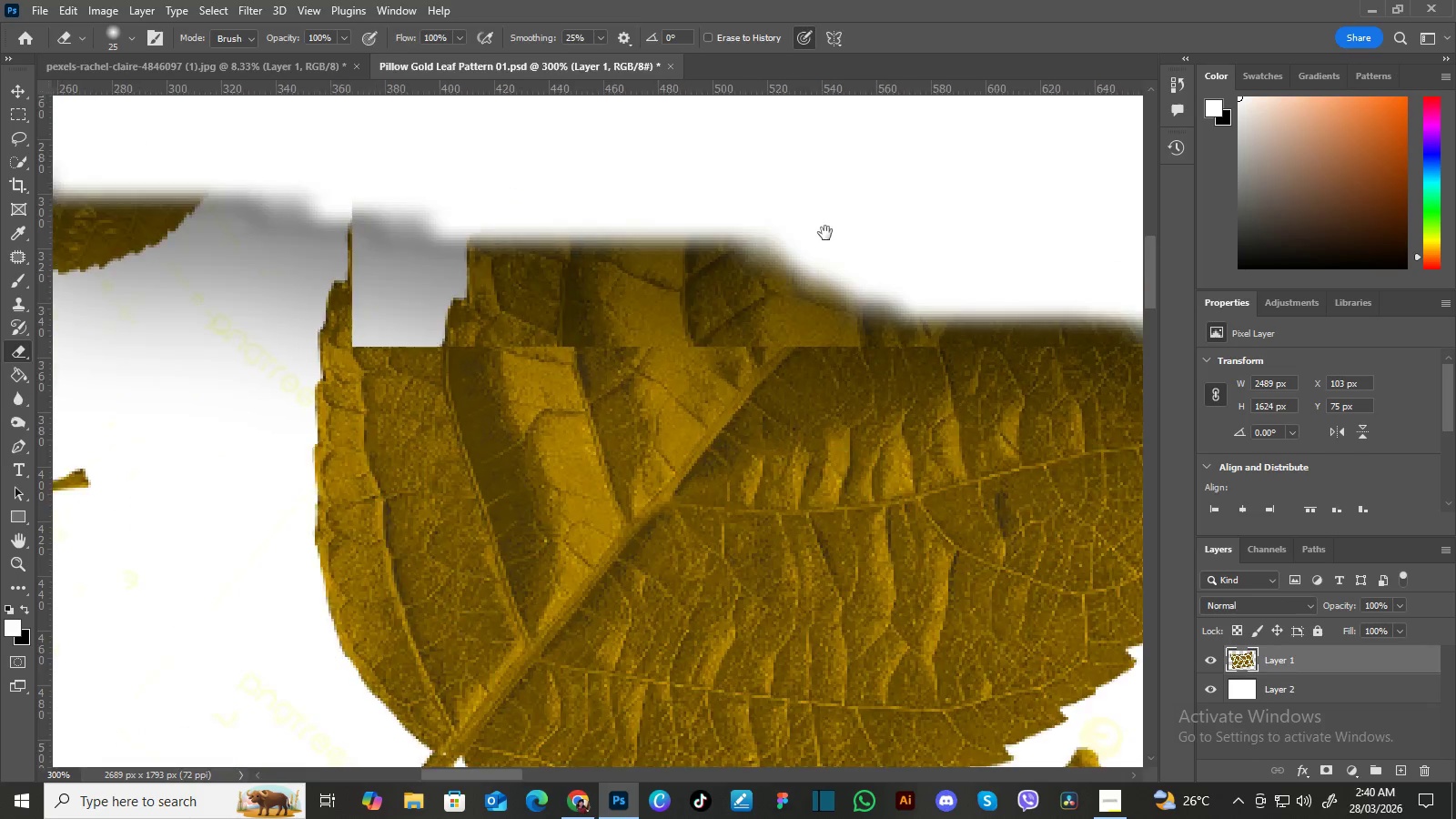 
hold_key(key=Space, duration=2.58)
 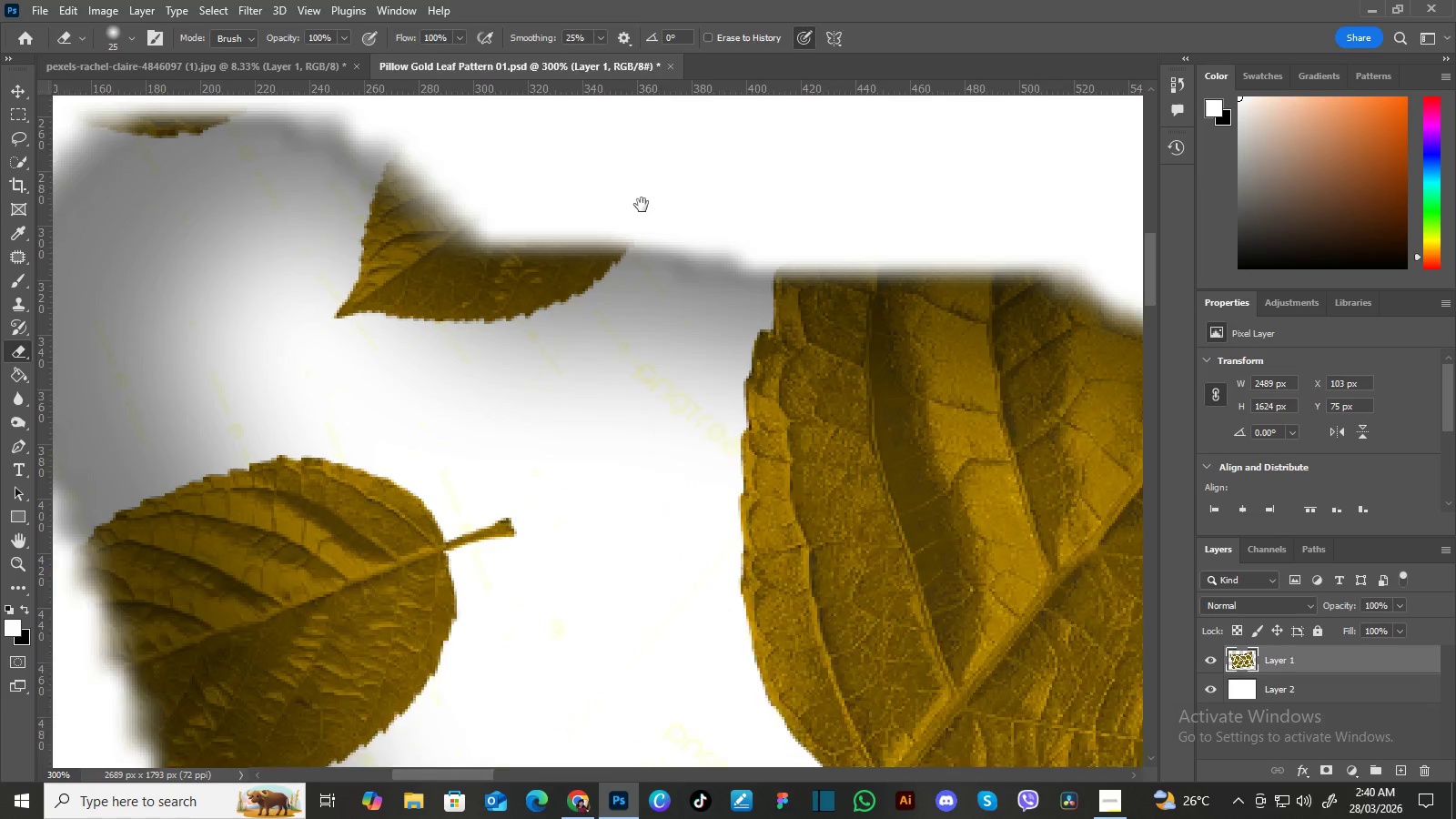 
hold_key(key=Space, duration=0.62)
 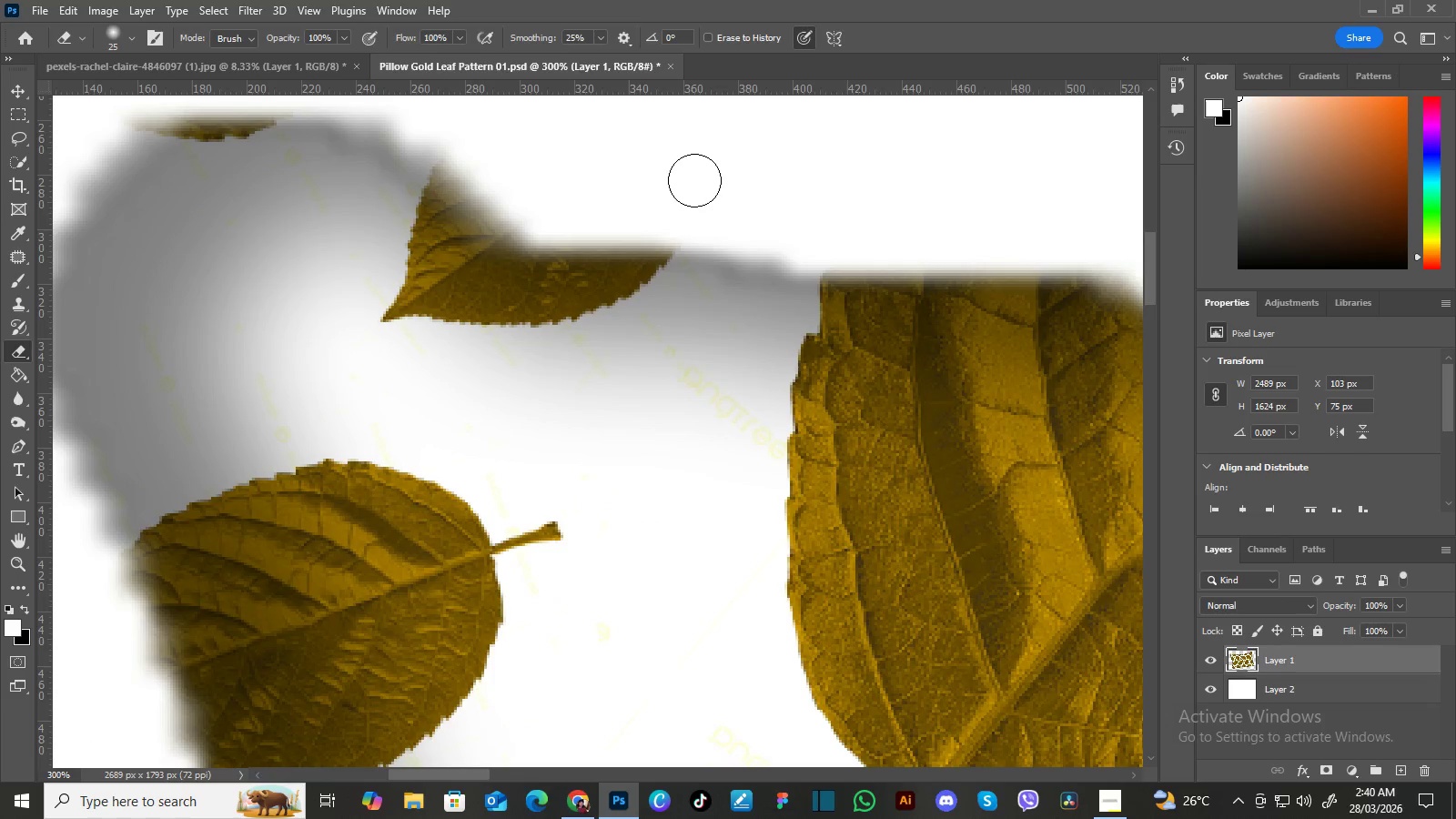 
left_click_drag(start_coordinate=[296, 175], to_coordinate=[650, 210])
 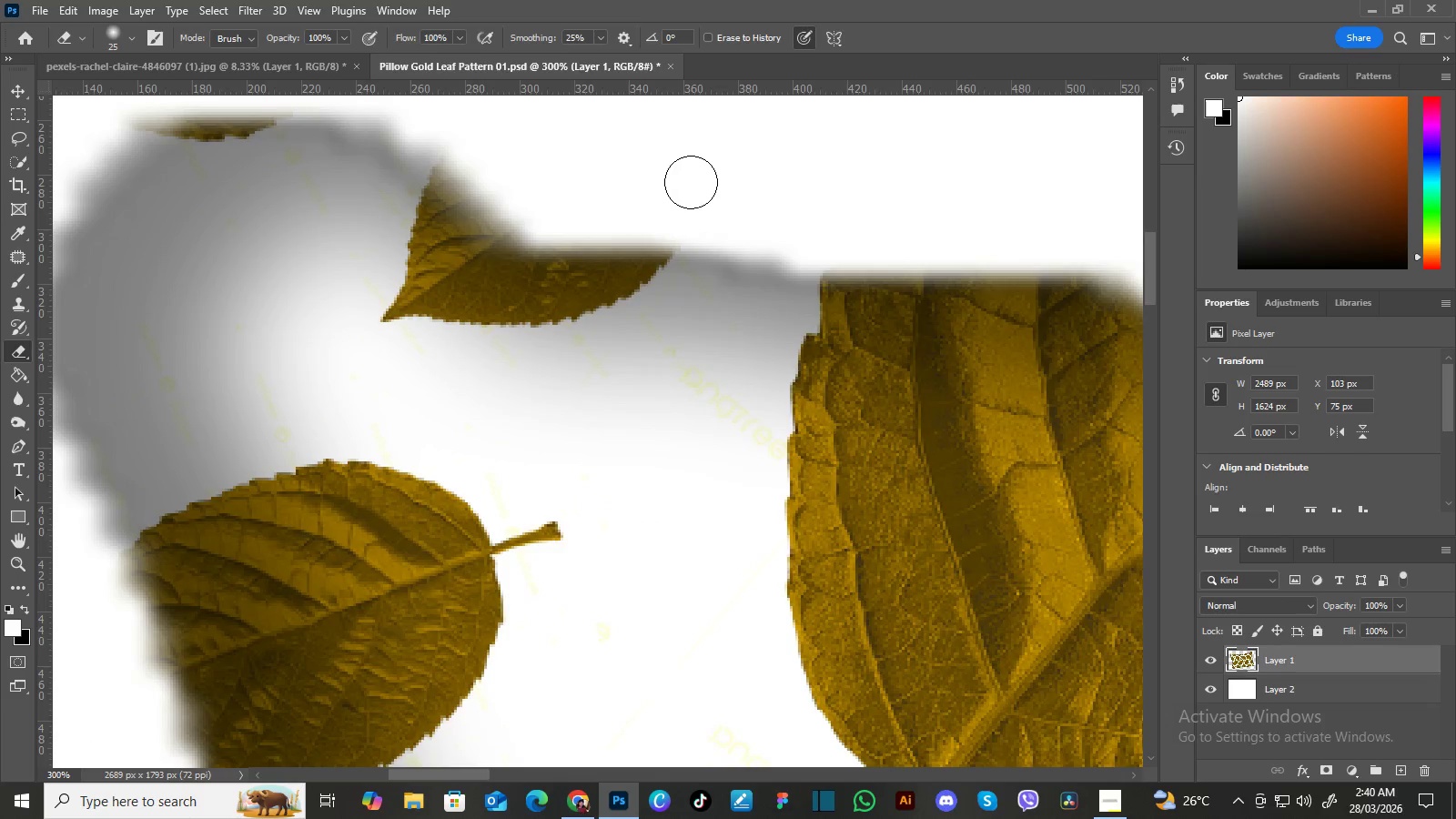 
hold_key(key=Space, duration=0.53)
 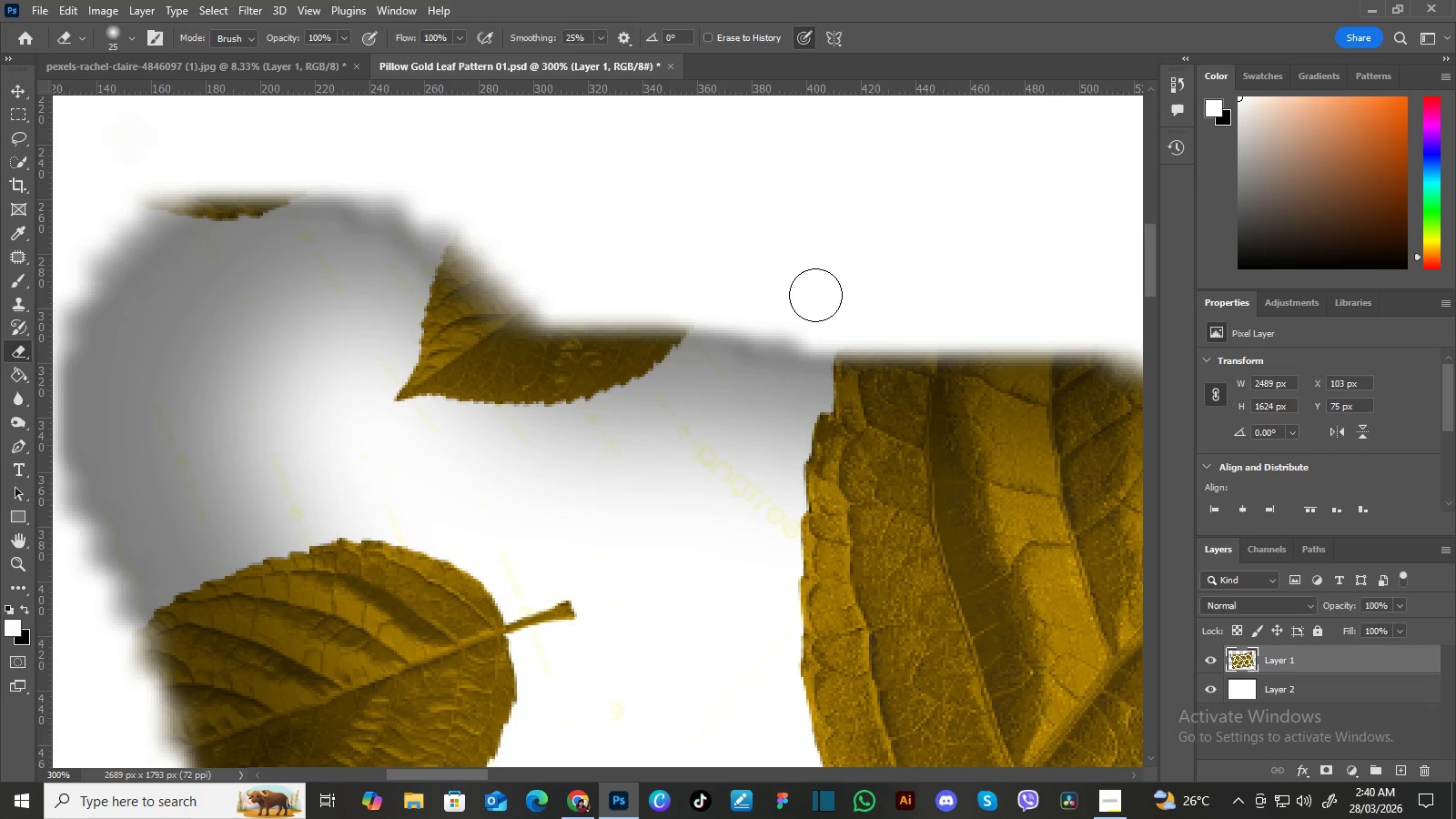 
left_click_drag(start_coordinate=[682, 180], to_coordinate=[696, 259])
 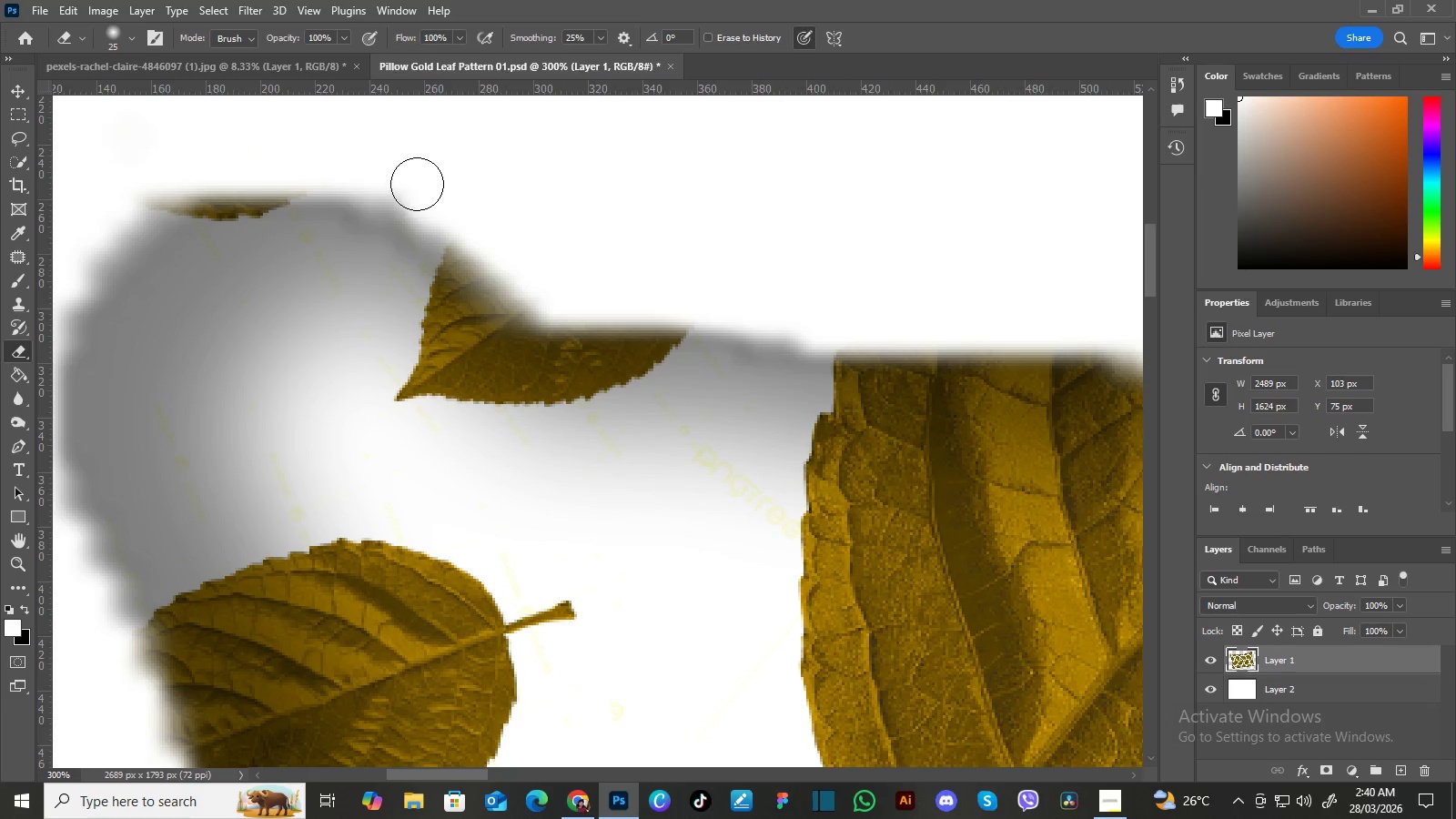 
hold_key(key=Space, duration=0.69)
 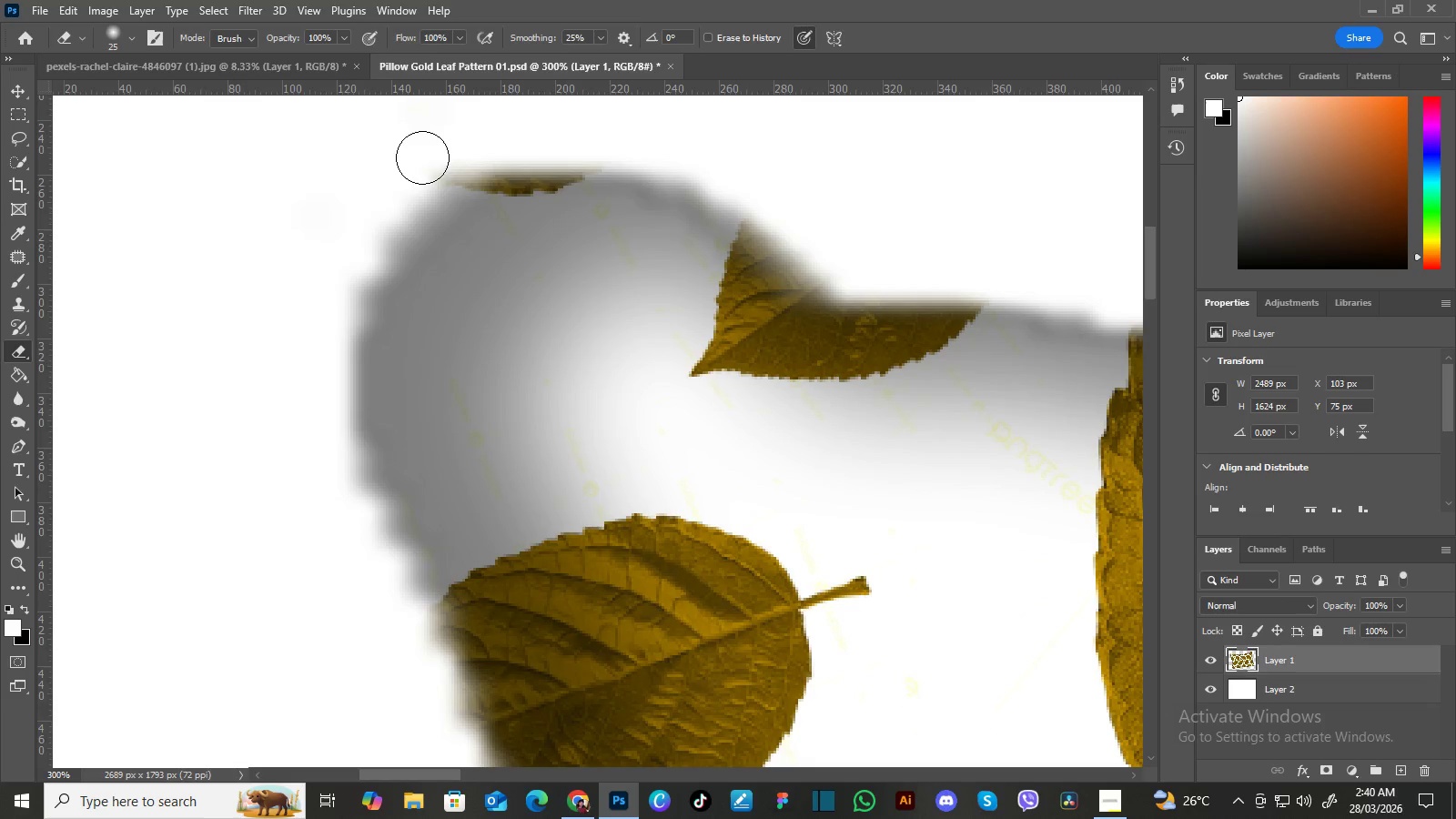 
left_click_drag(start_coordinate=[227, 181], to_coordinate=[521, 157])
 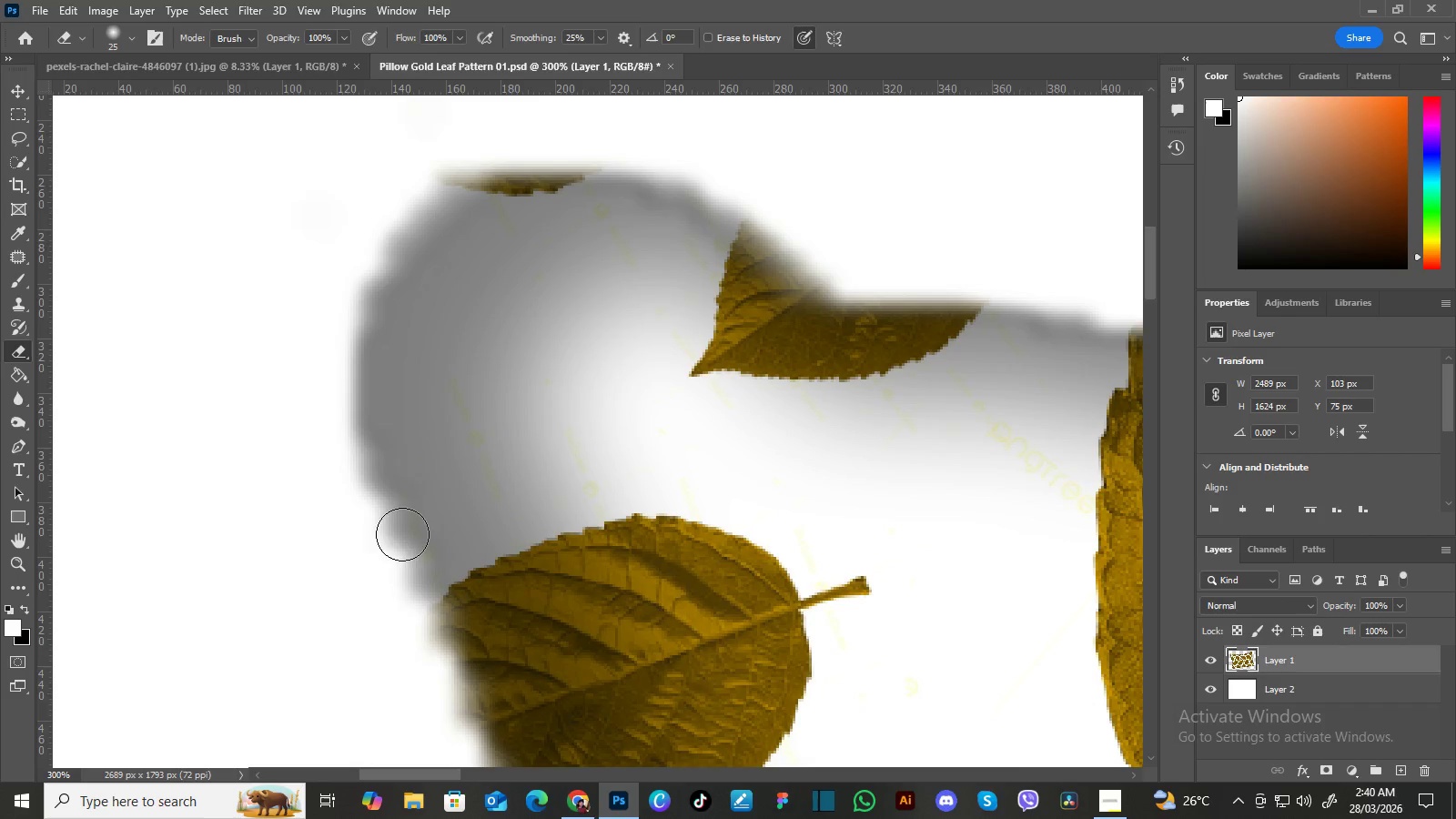 
key(Control+Minus)
 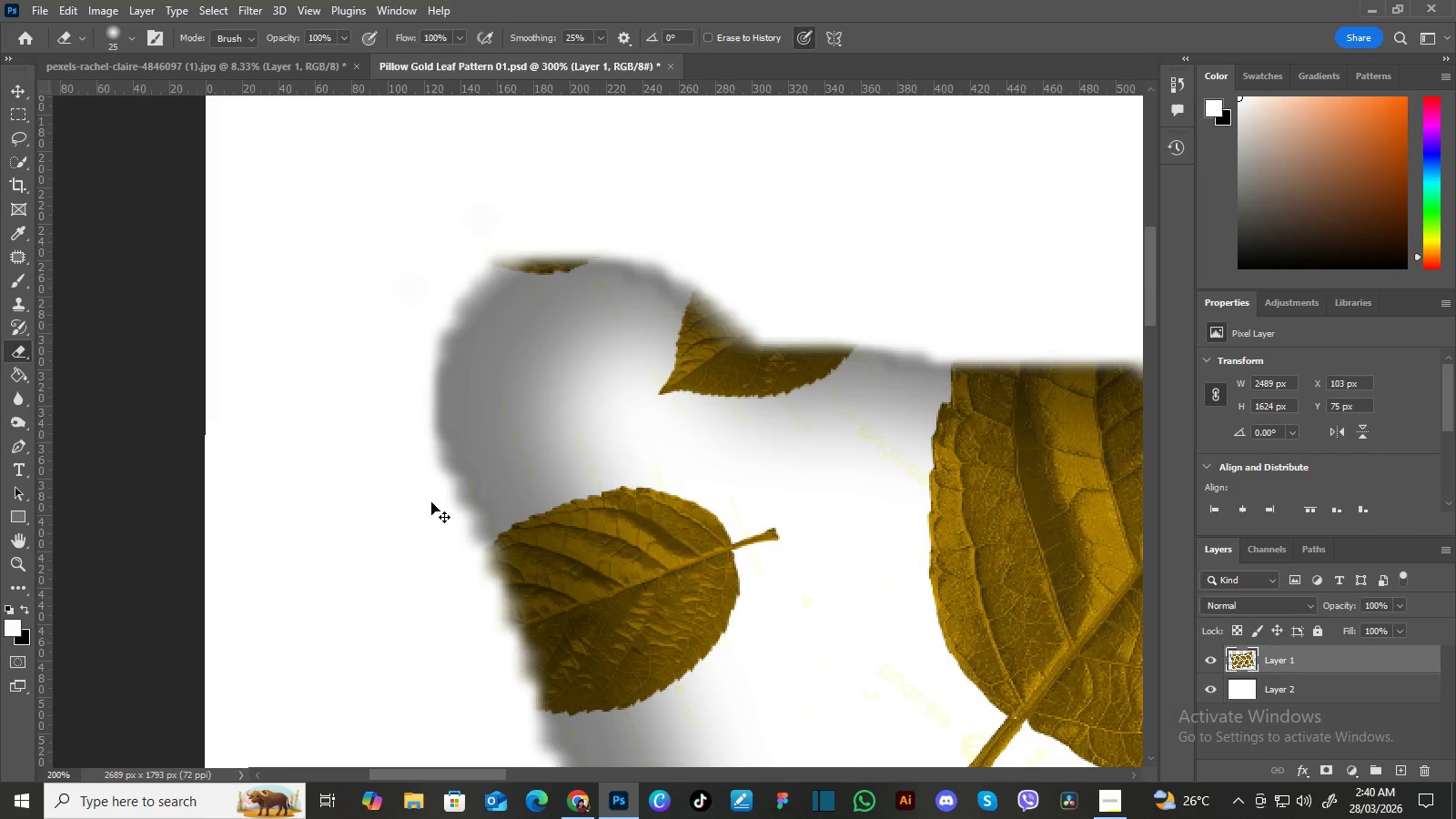 
key(Control+Minus)
 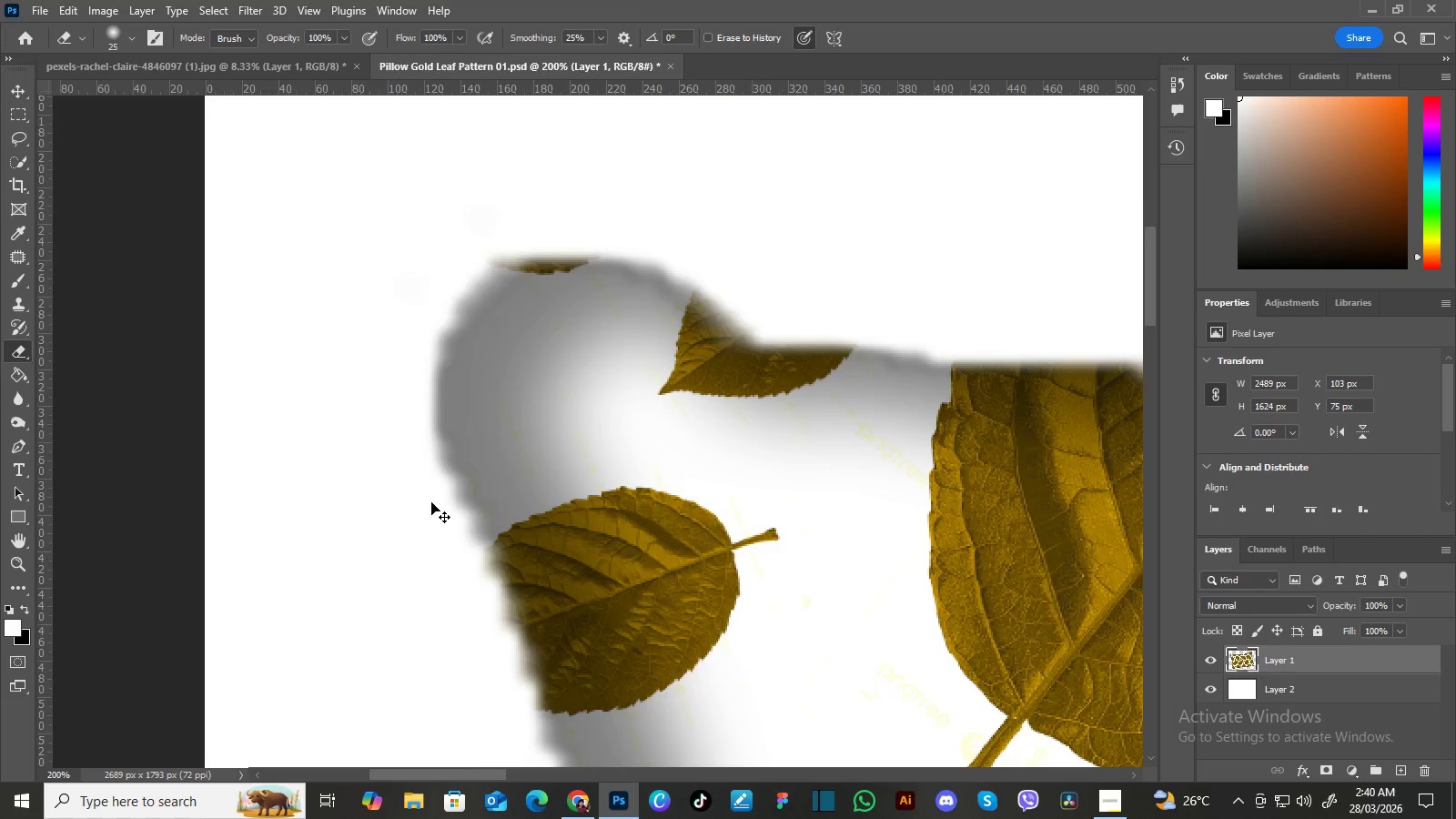 
key(Control+Minus)
 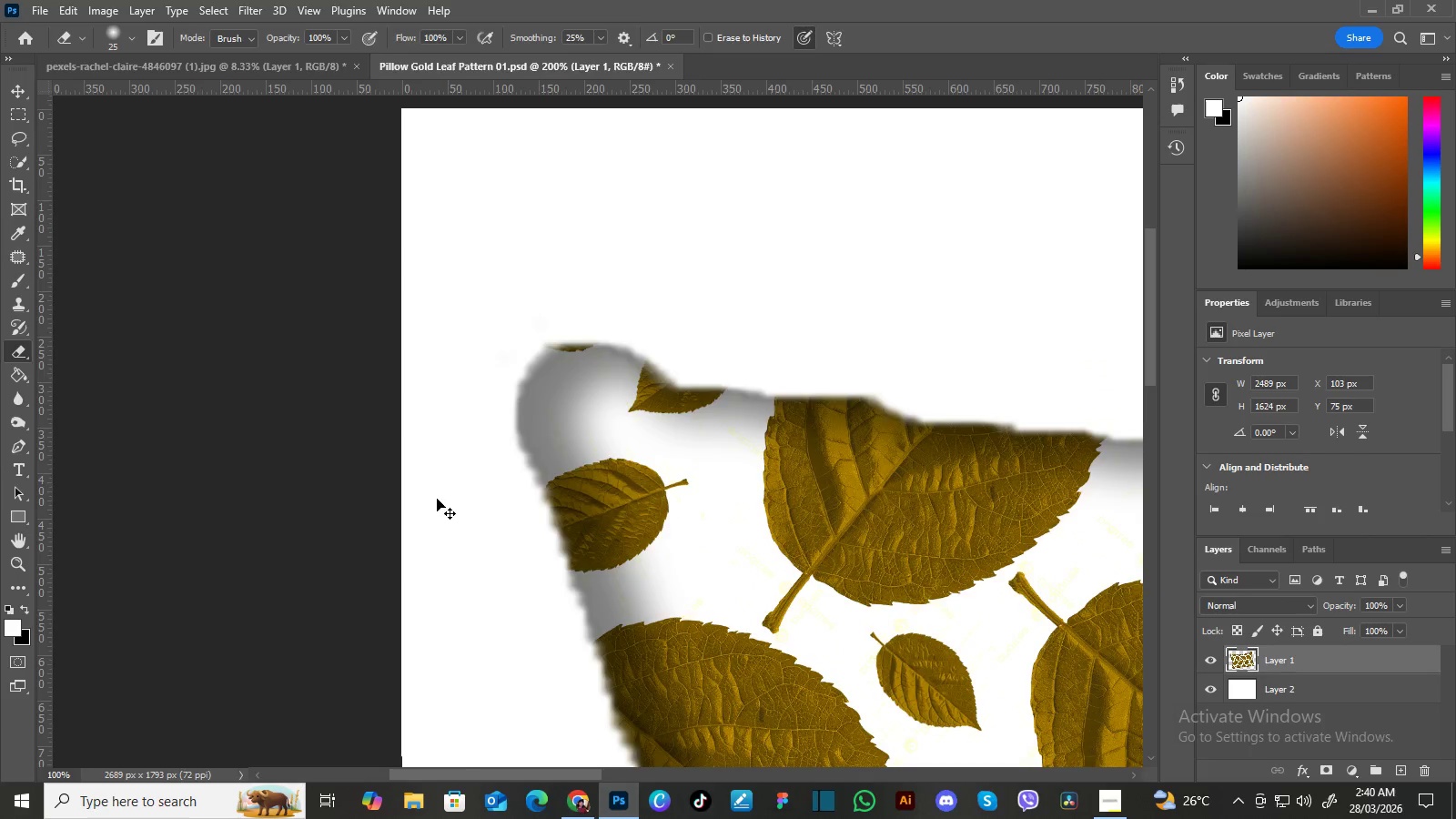 
key(Control+Minus)
 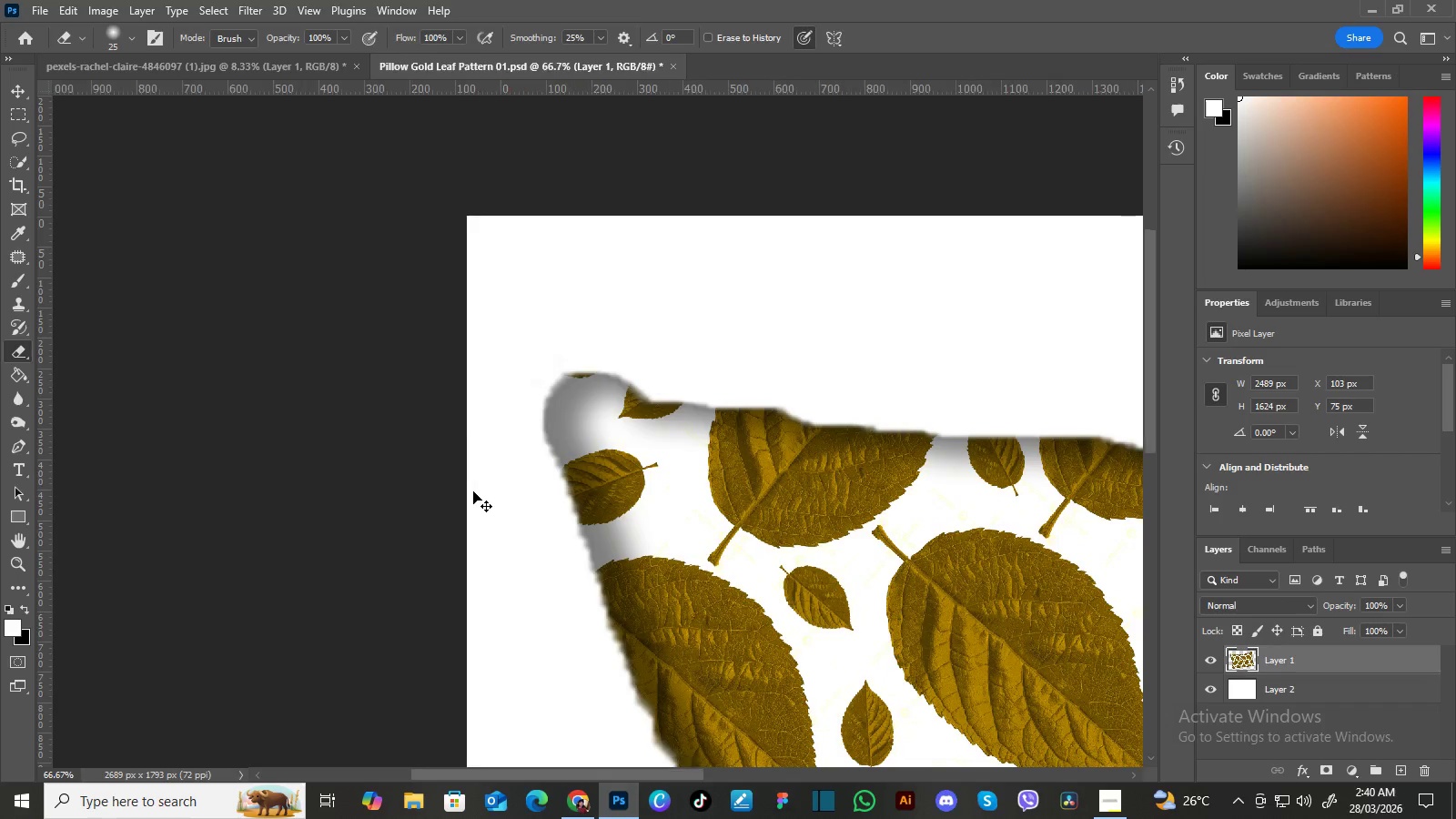 
key(Control+Minus)
 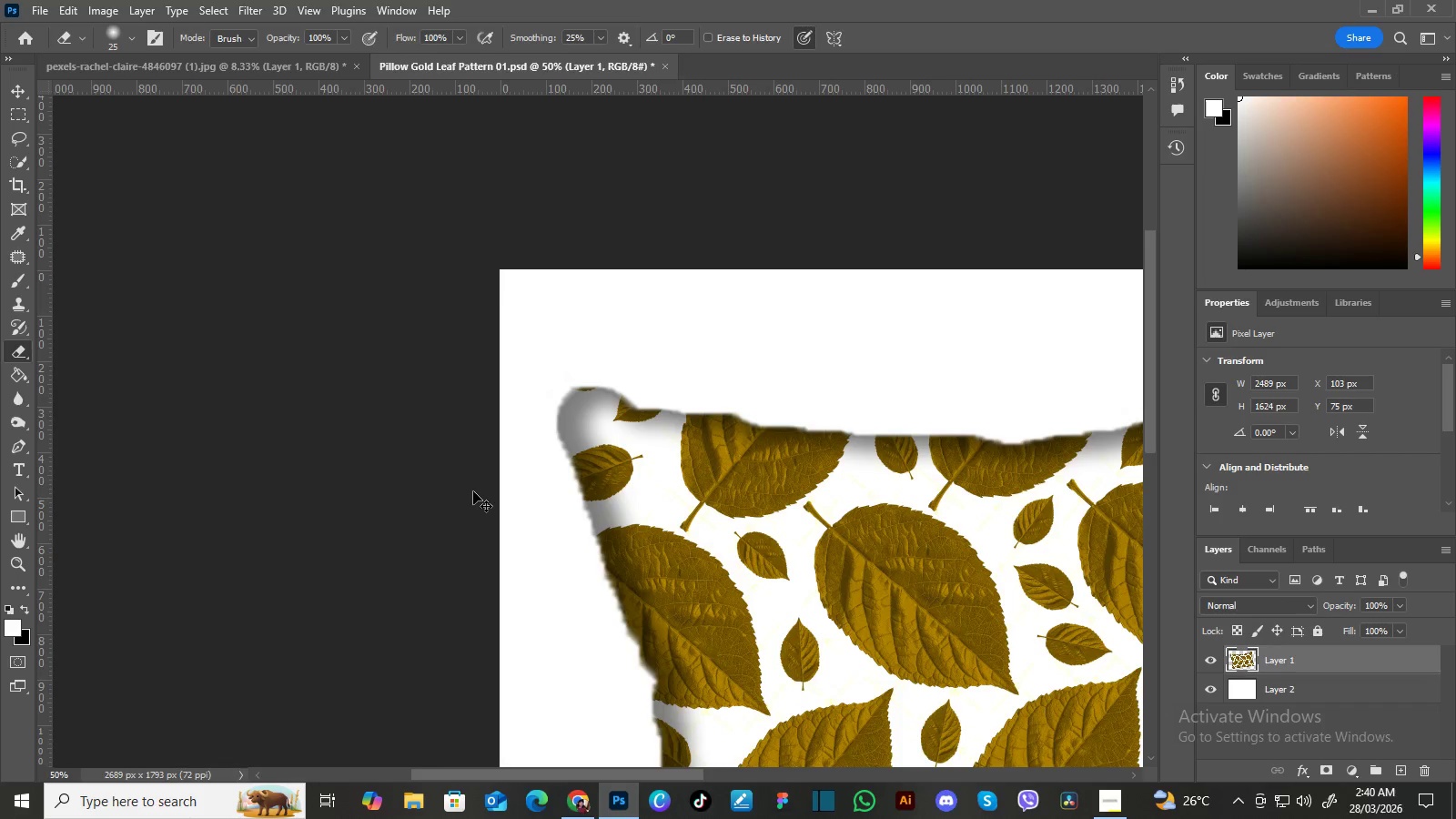 
key(Control+Minus)
 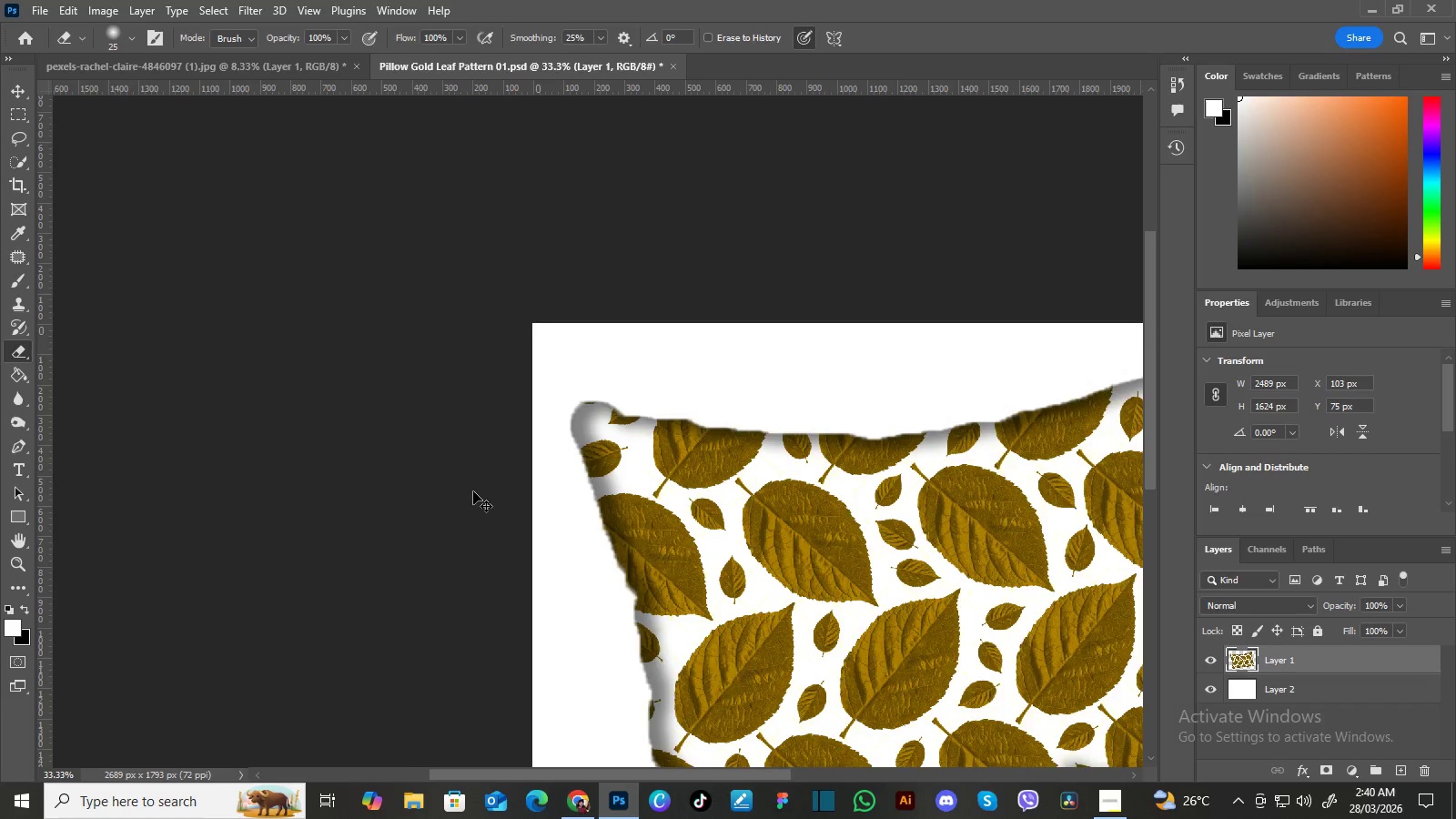 
key(Control+Minus)
 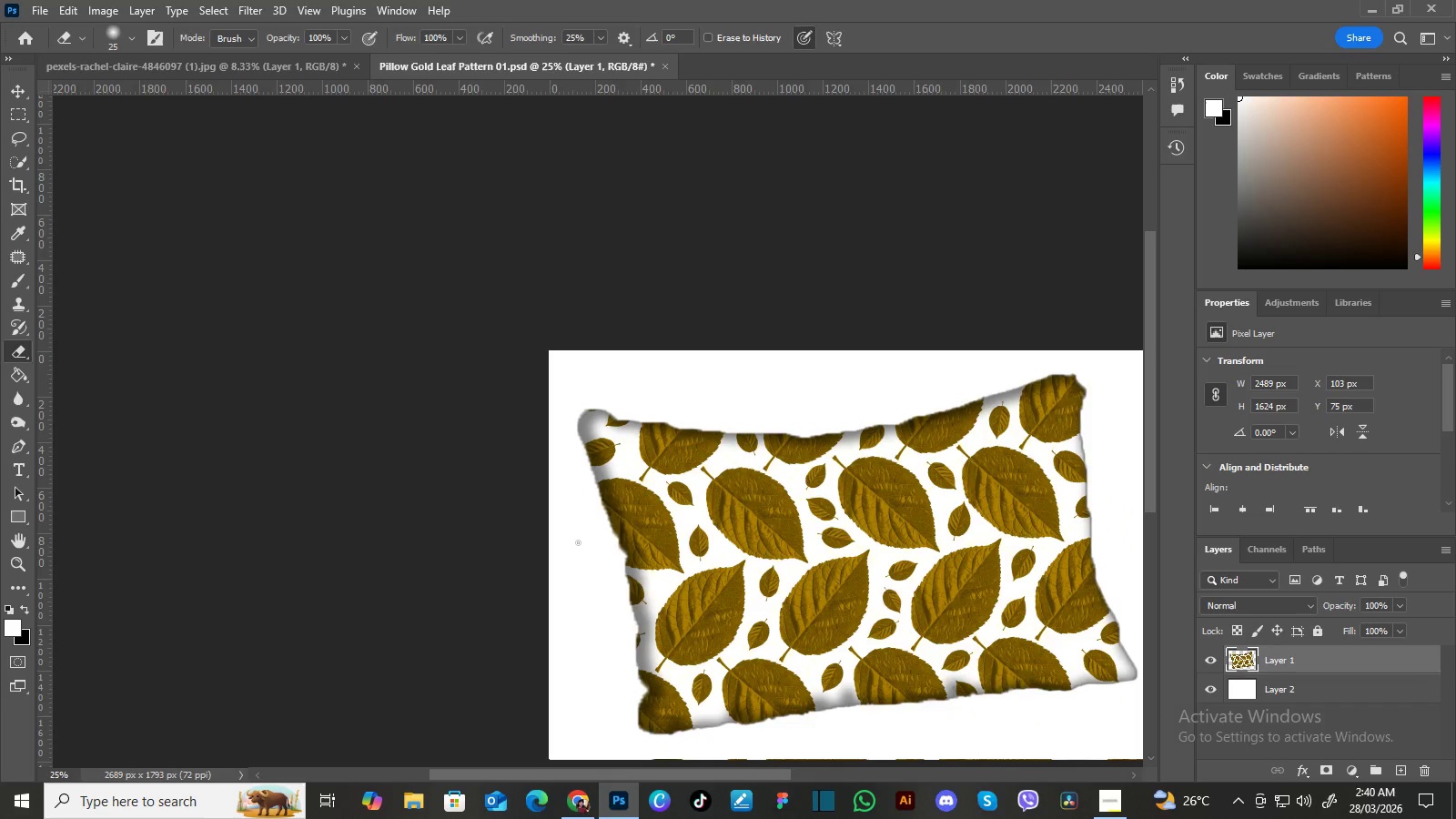 
hold_key(key=Space, duration=1.5)
 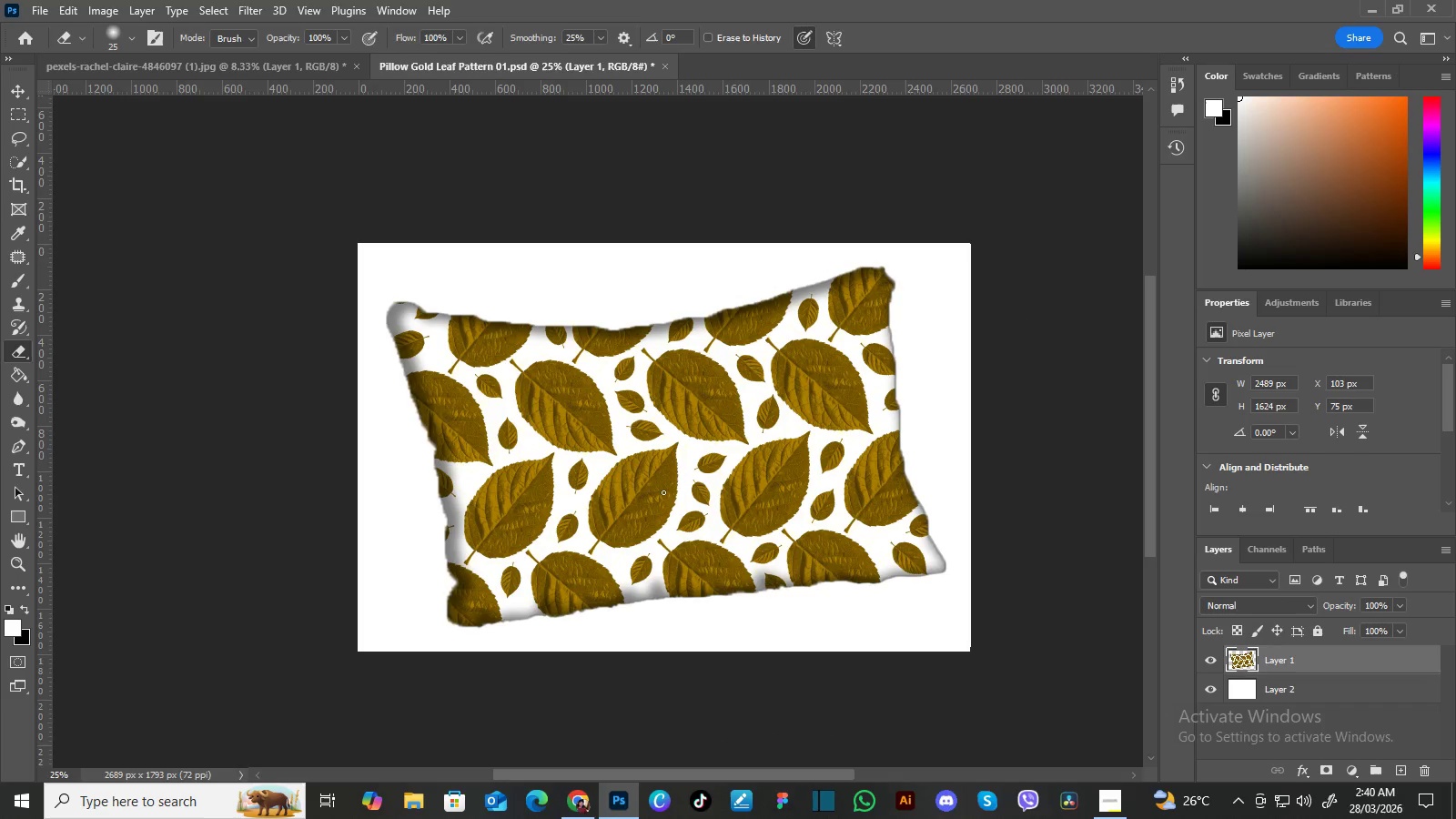 
left_click_drag(start_coordinate=[753, 606], to_coordinate=[601, 500])
 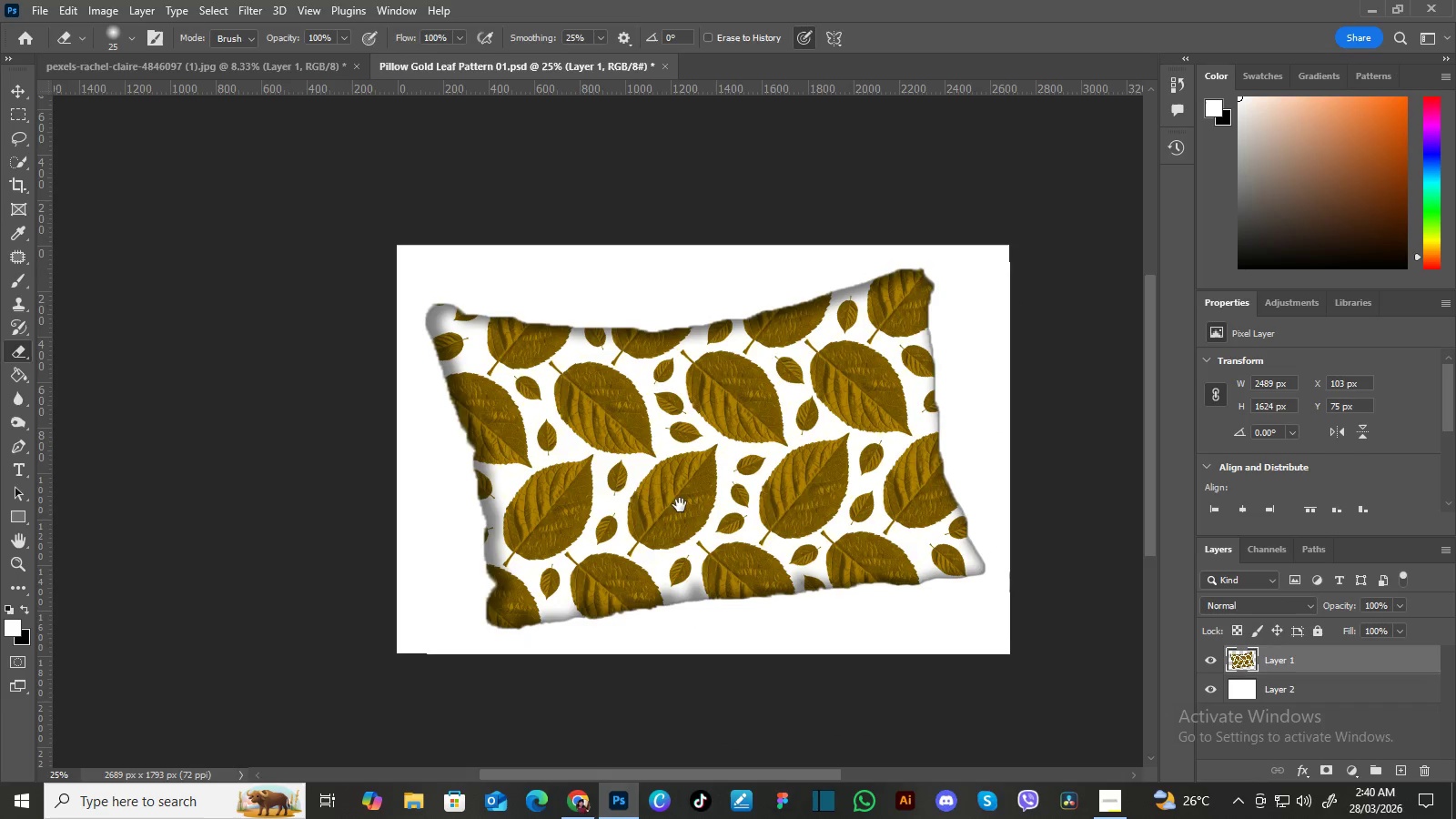 
left_click_drag(start_coordinate=[680, 505], to_coordinate=[652, 498])
 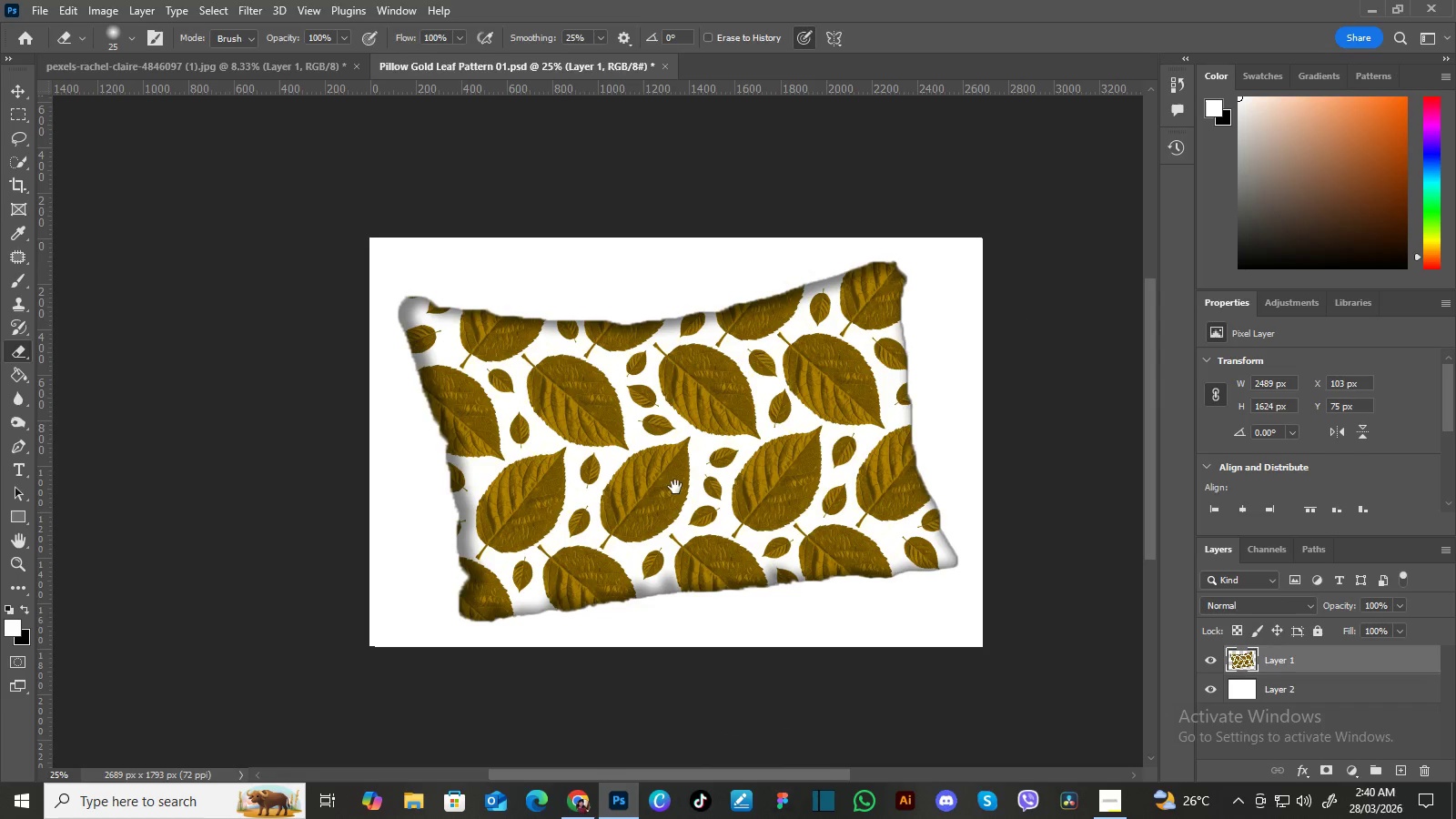 
hold_key(key=Space, duration=0.41)
 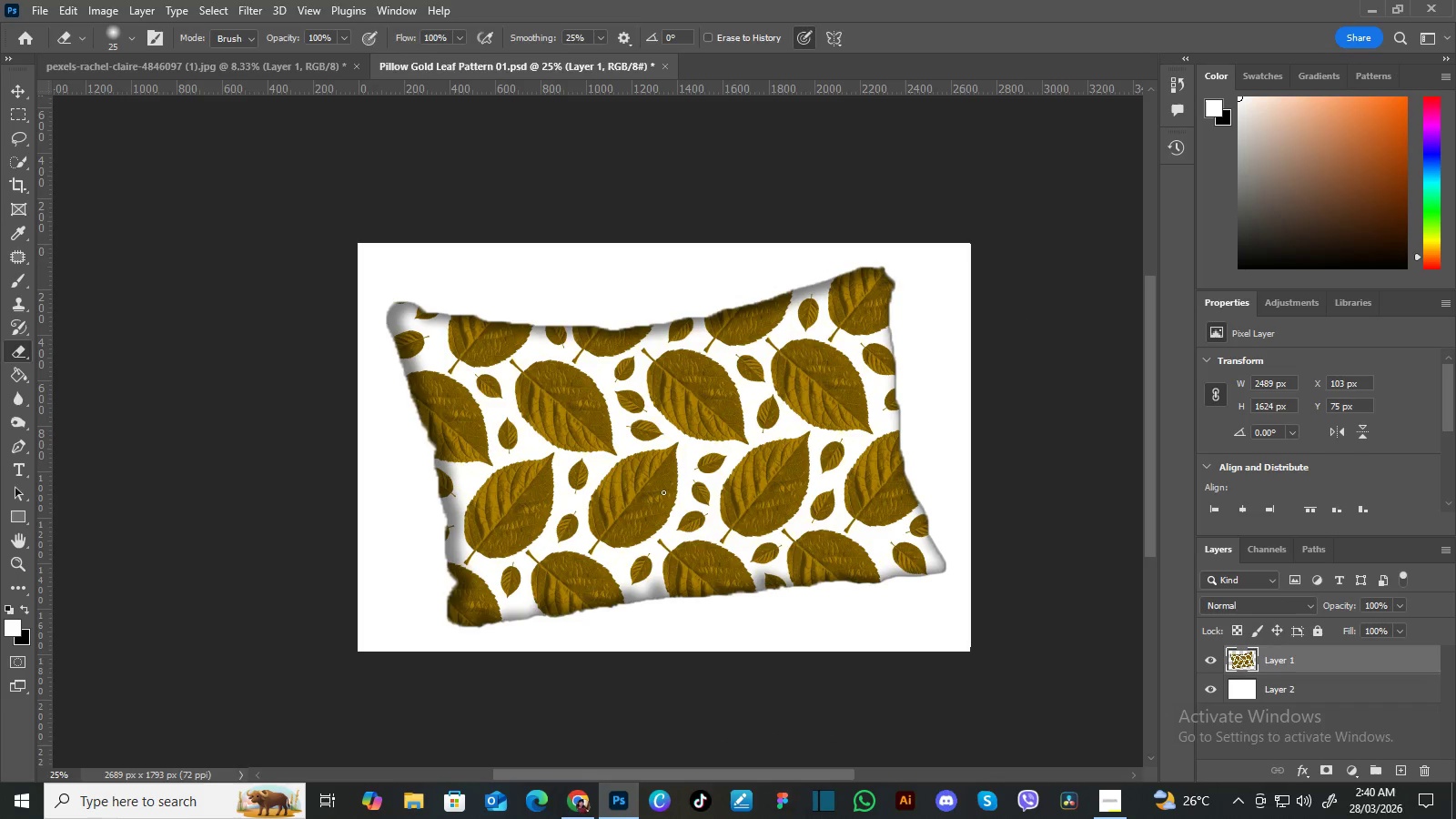 
left_click_drag(start_coordinate=[675, 487], to_coordinate=[663, 492])
 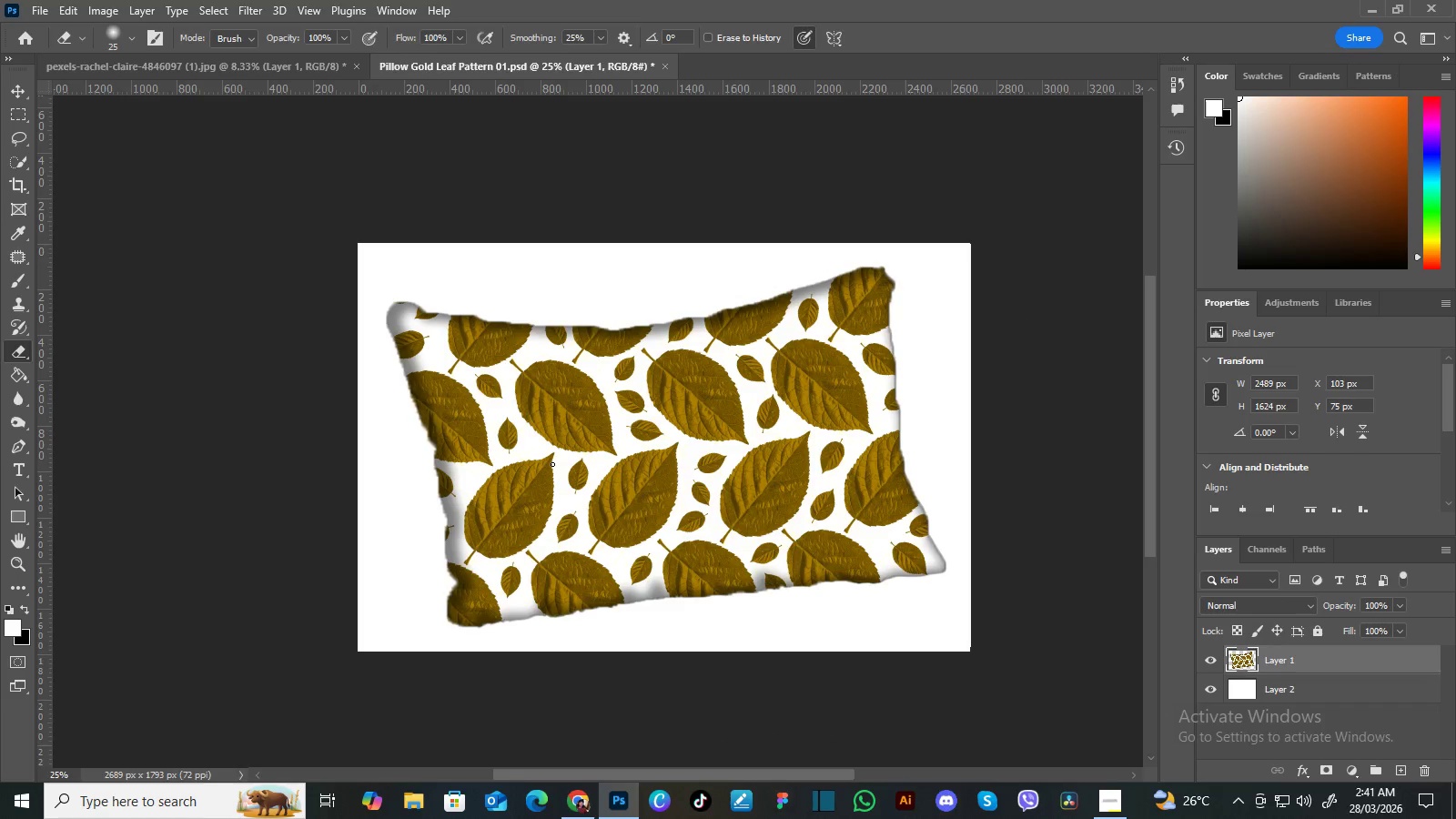 
wait(9.2)
 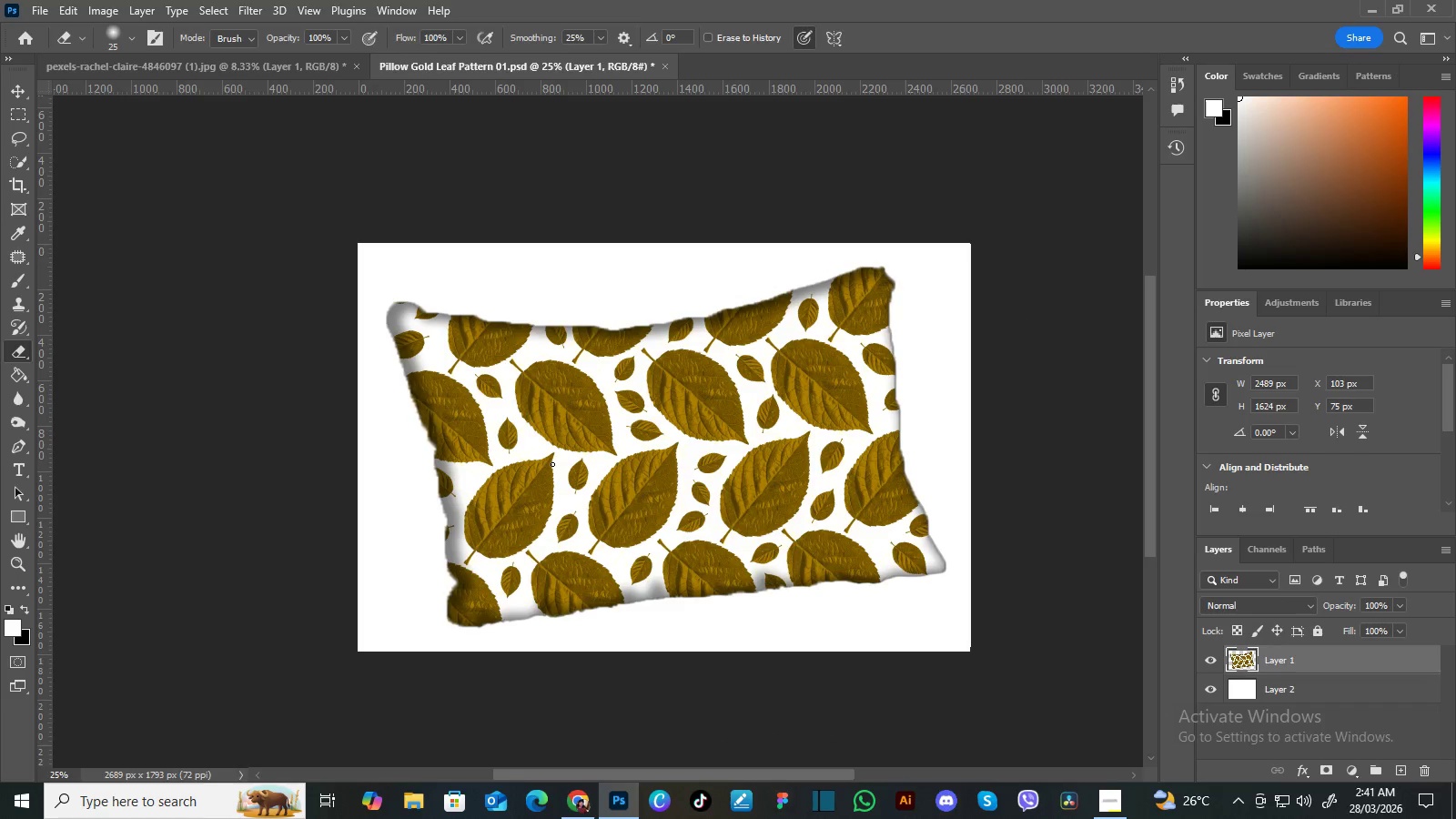 
double_click([1349, 663])
 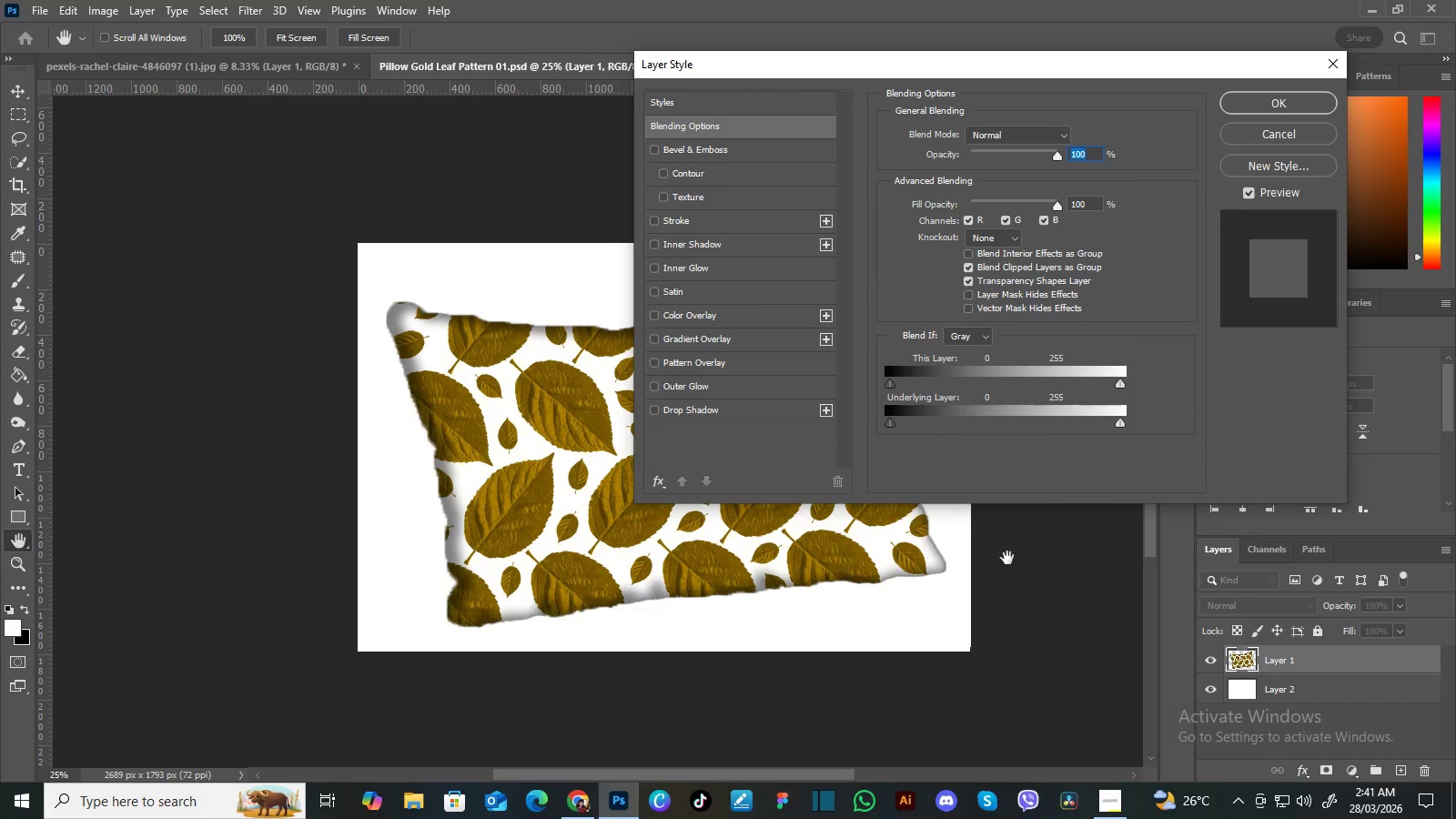 
left_click([780, 410])
 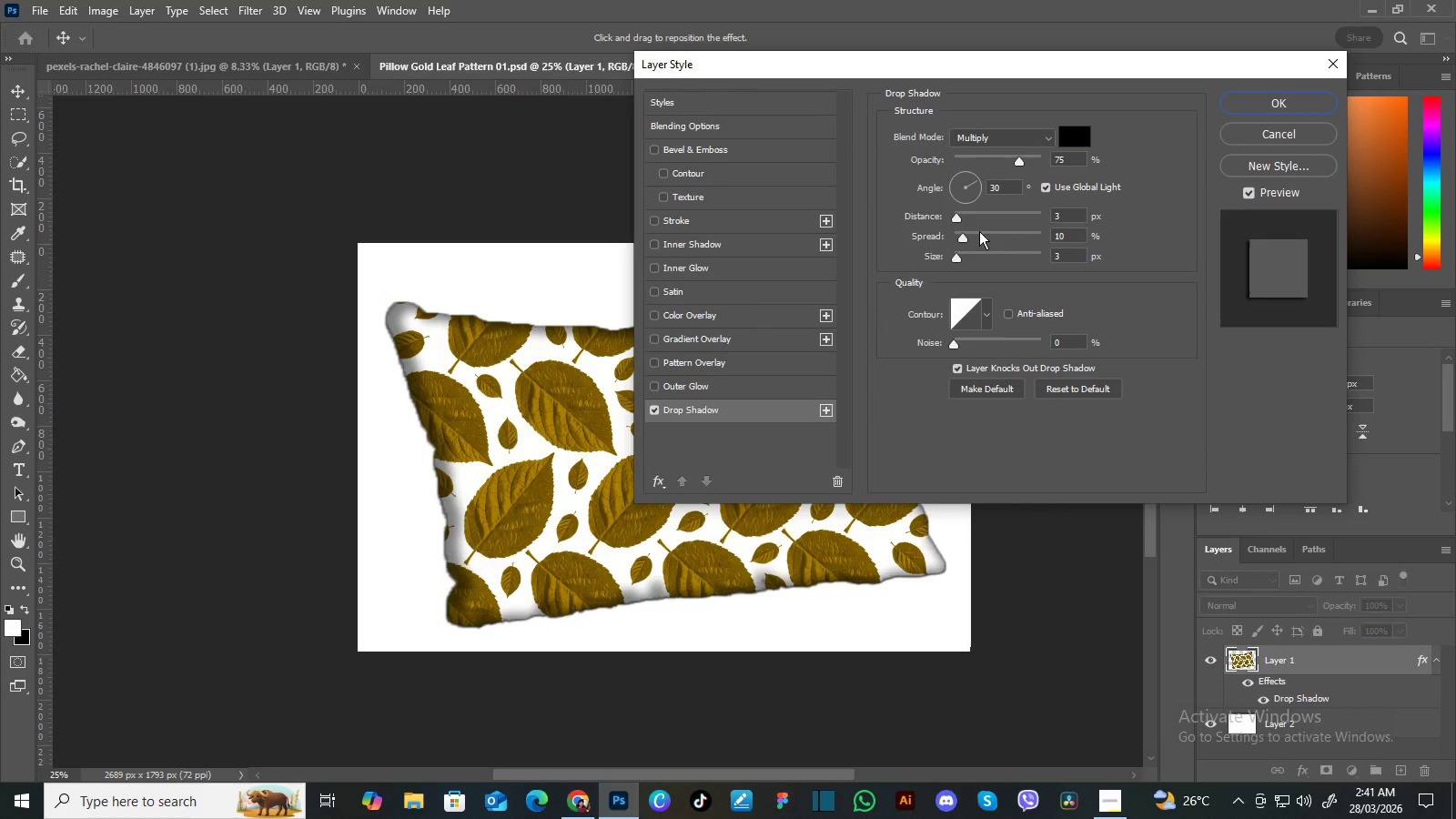 
left_click_drag(start_coordinate=[958, 219], to_coordinate=[969, 219])
 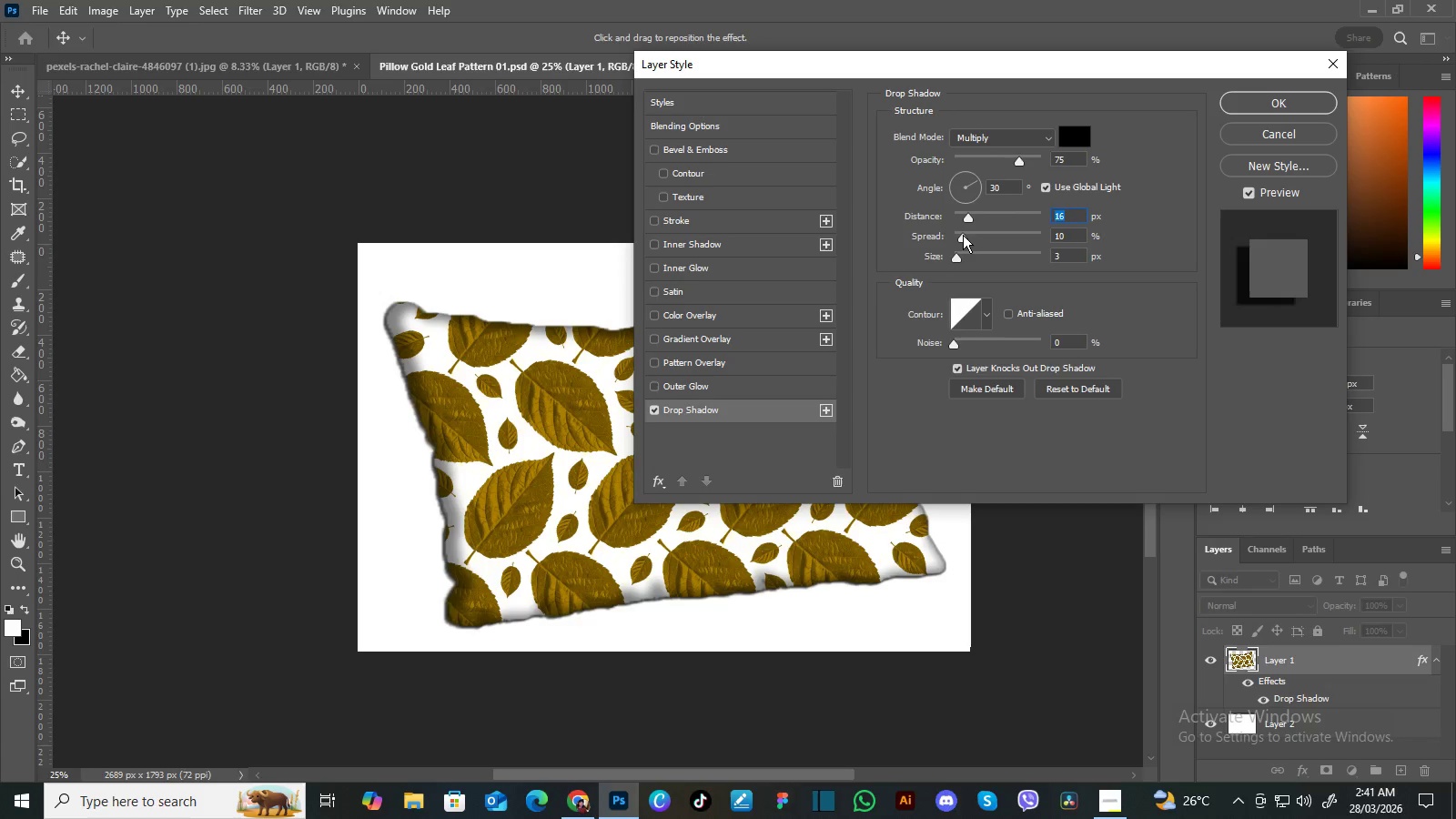 
left_click_drag(start_coordinate=[963, 235], to_coordinate=[972, 236])
 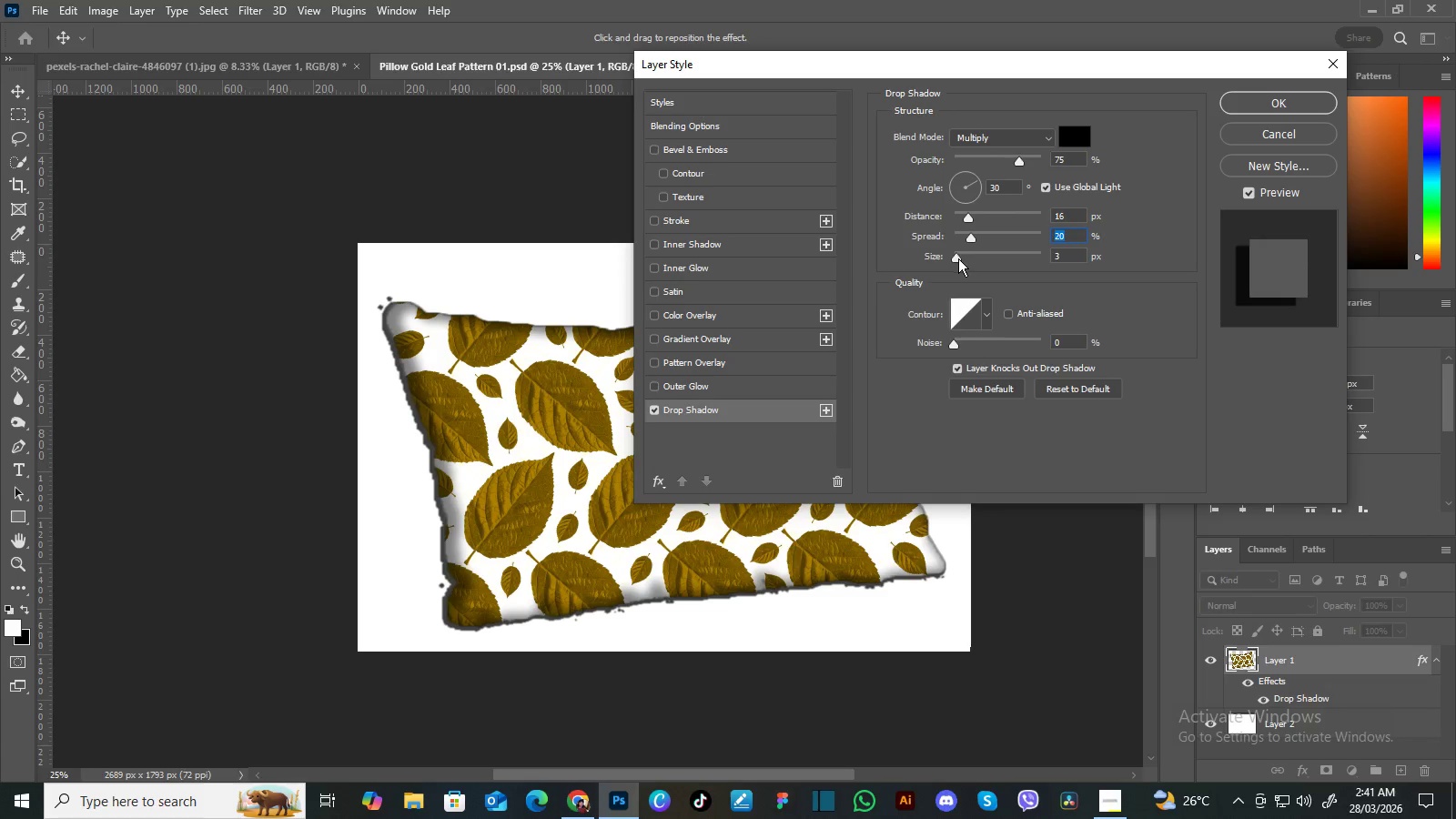 
left_click_drag(start_coordinate=[958, 258], to_coordinate=[966, 258])
 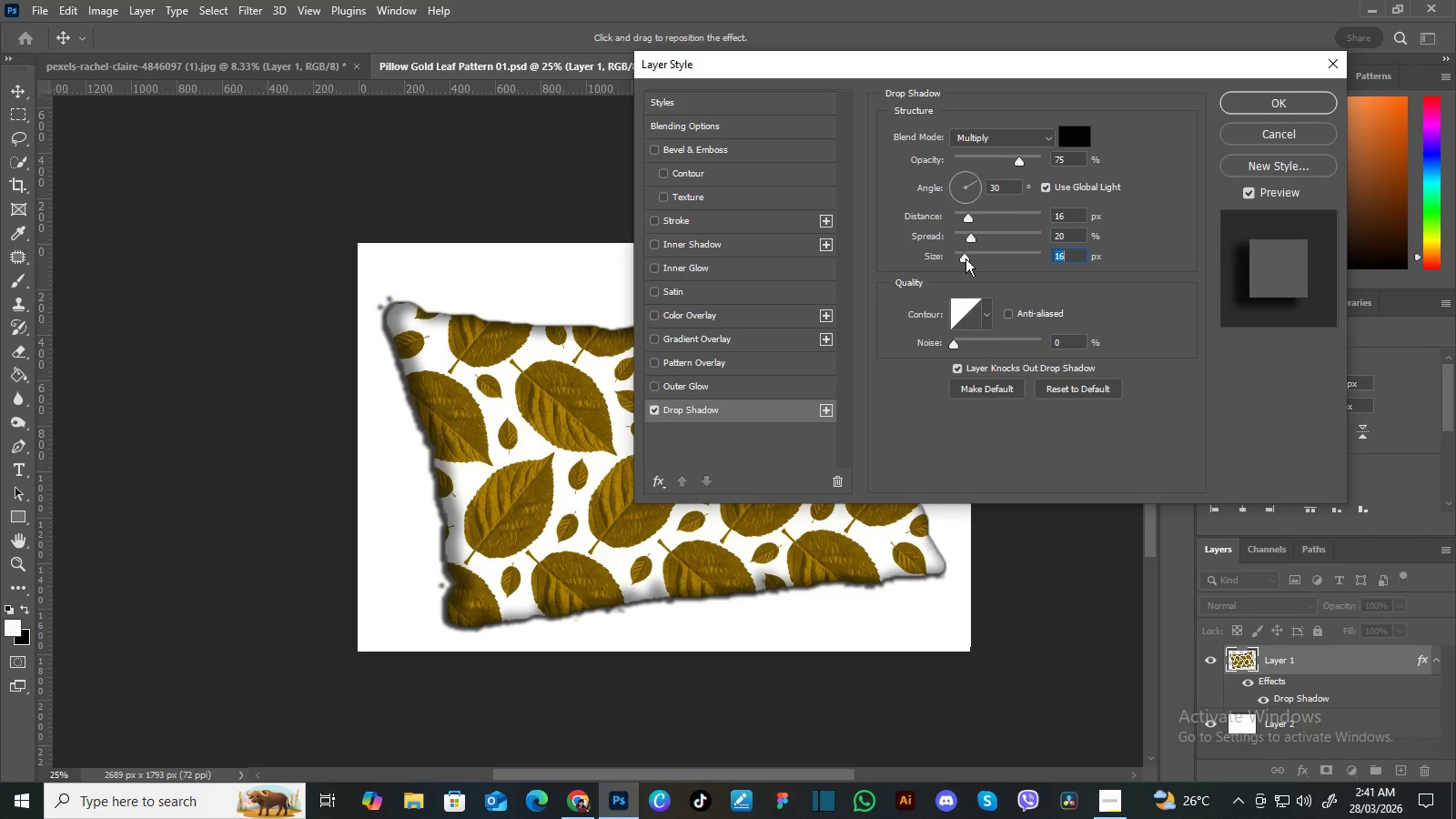 
left_click_drag(start_coordinate=[966, 258], to_coordinate=[976, 257])
 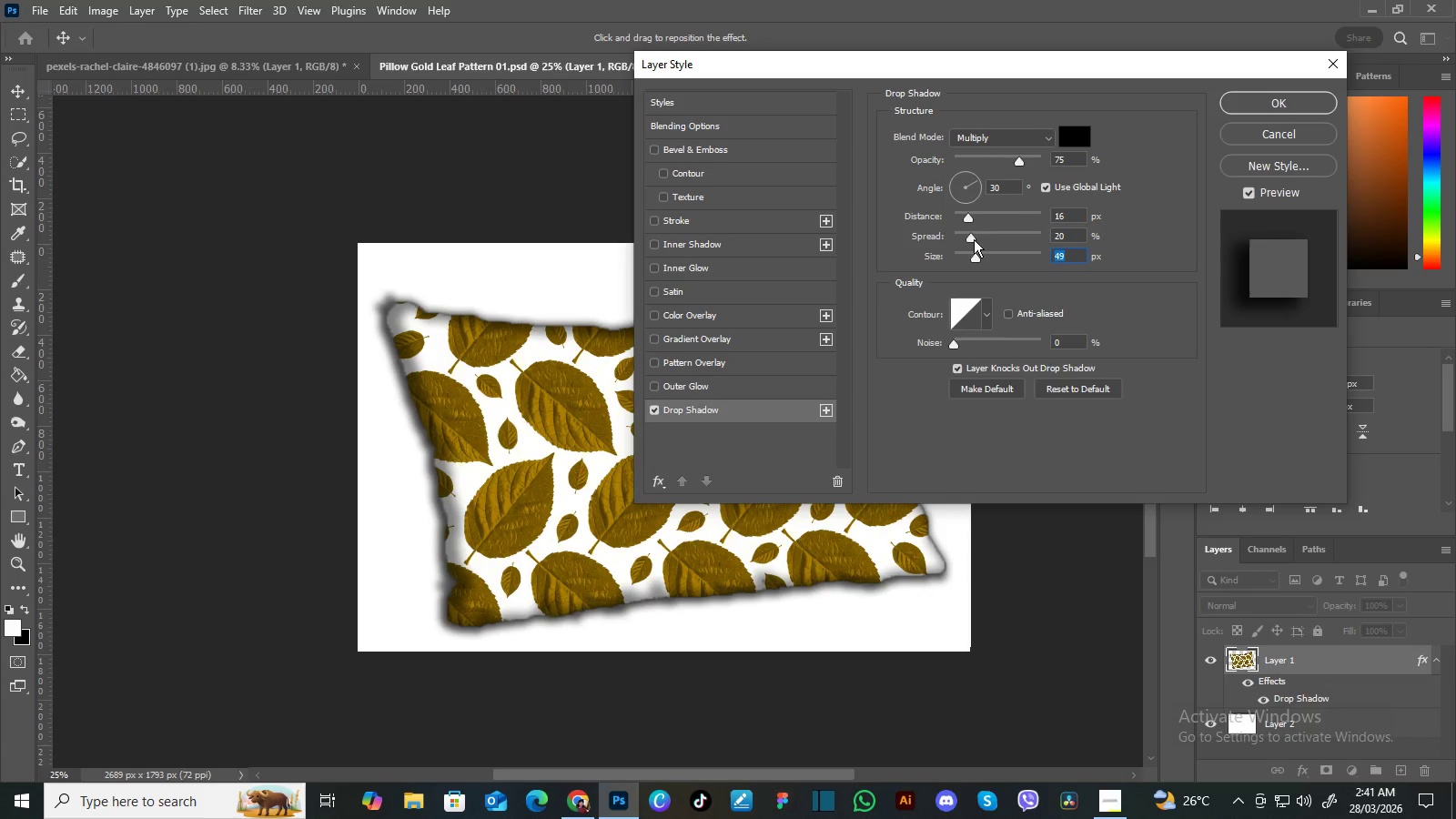 
left_click_drag(start_coordinate=[973, 238], to_coordinate=[966, 239])
 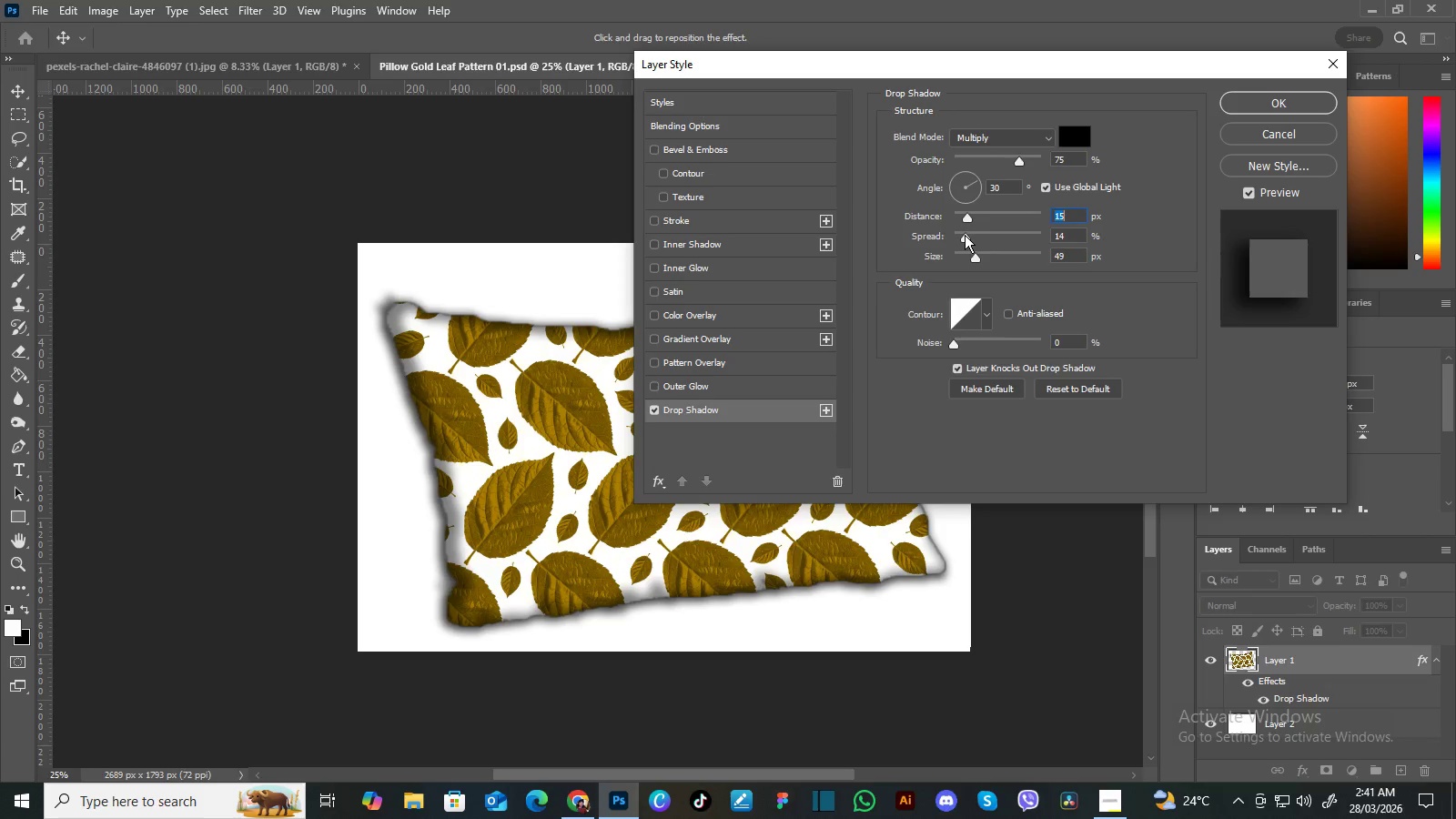 
wait(7.75)
 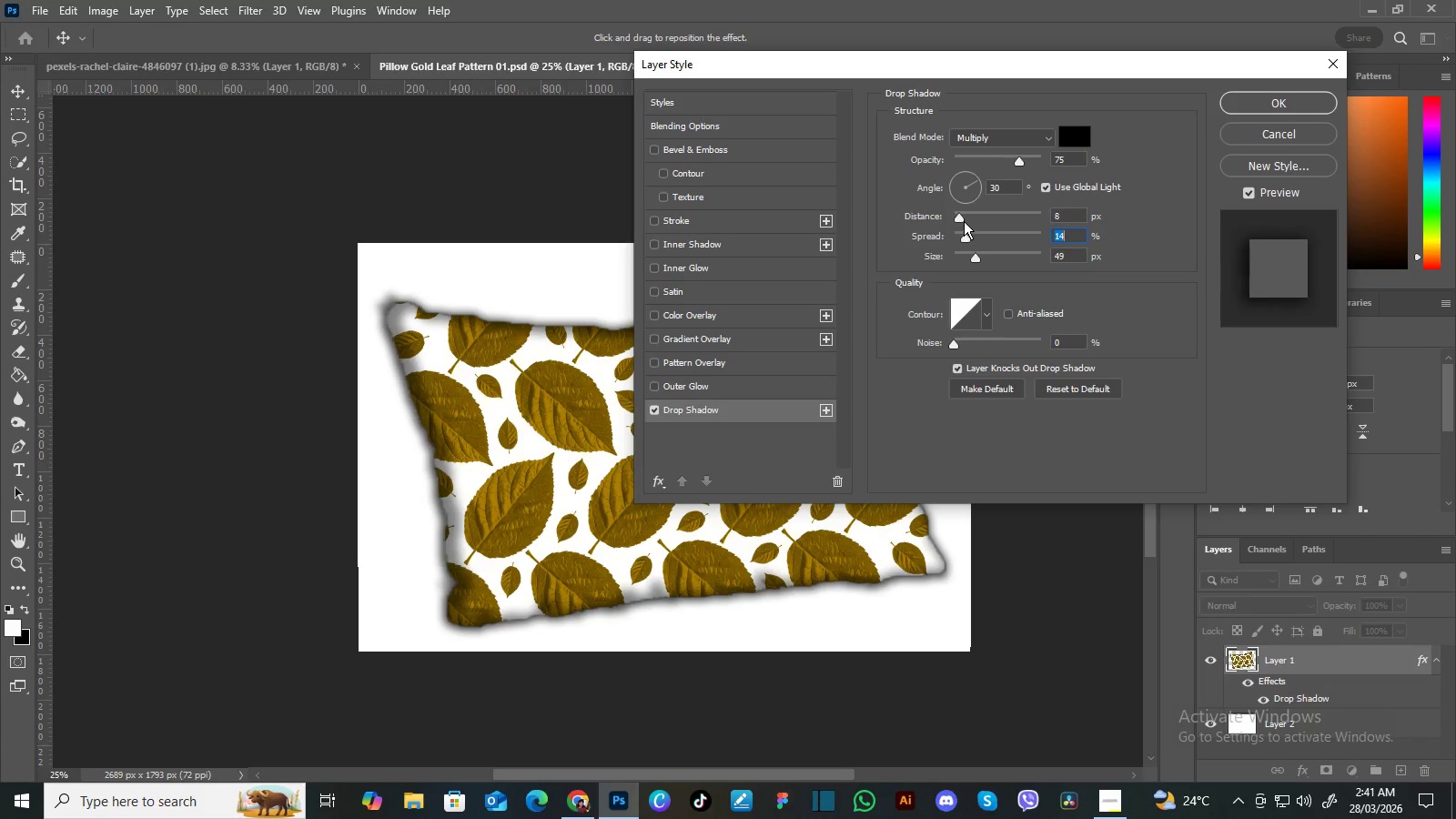 
left_click_drag(start_coordinate=[975, 257], to_coordinate=[982, 255])
 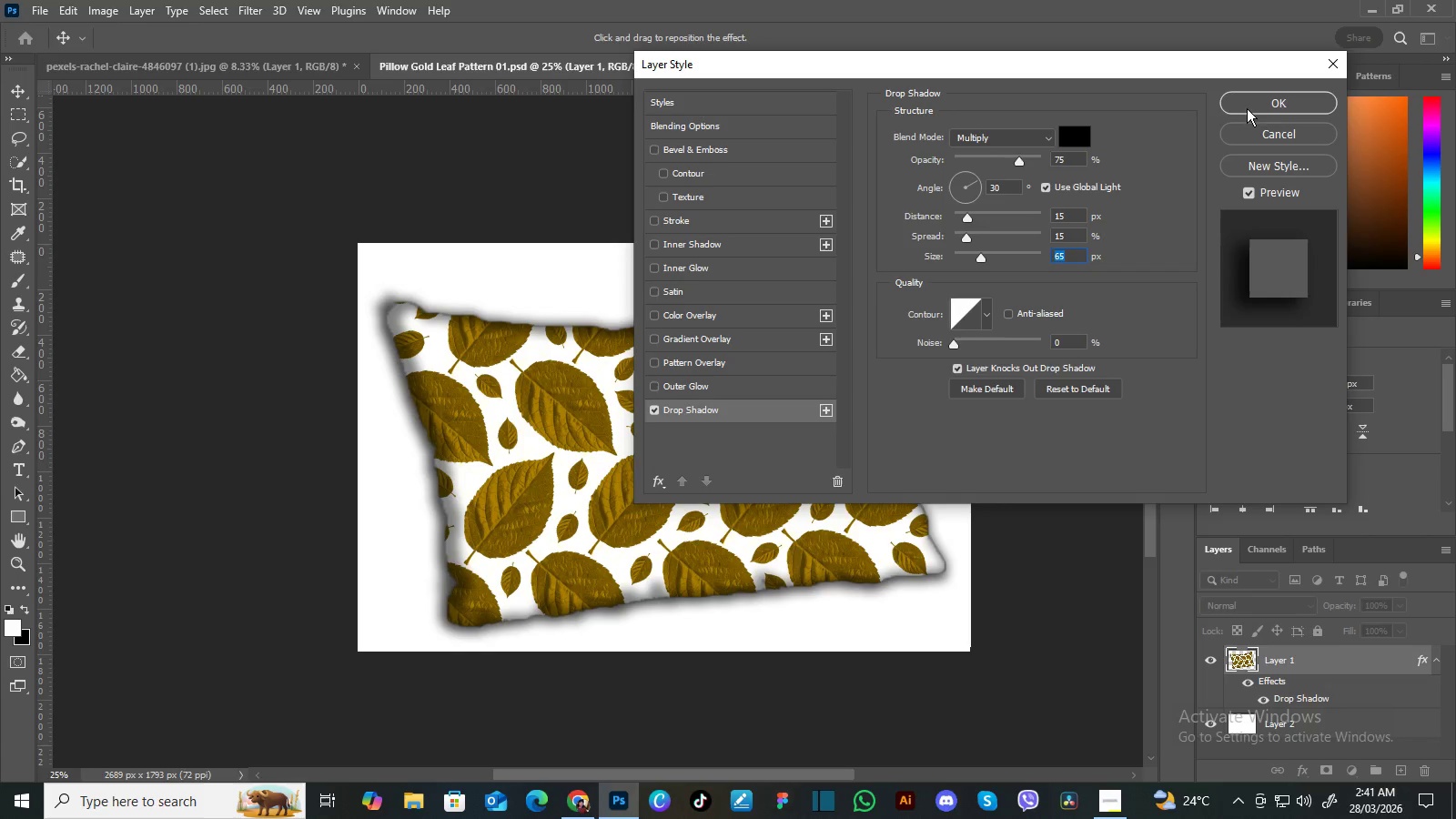 
left_click([1245, 103])
 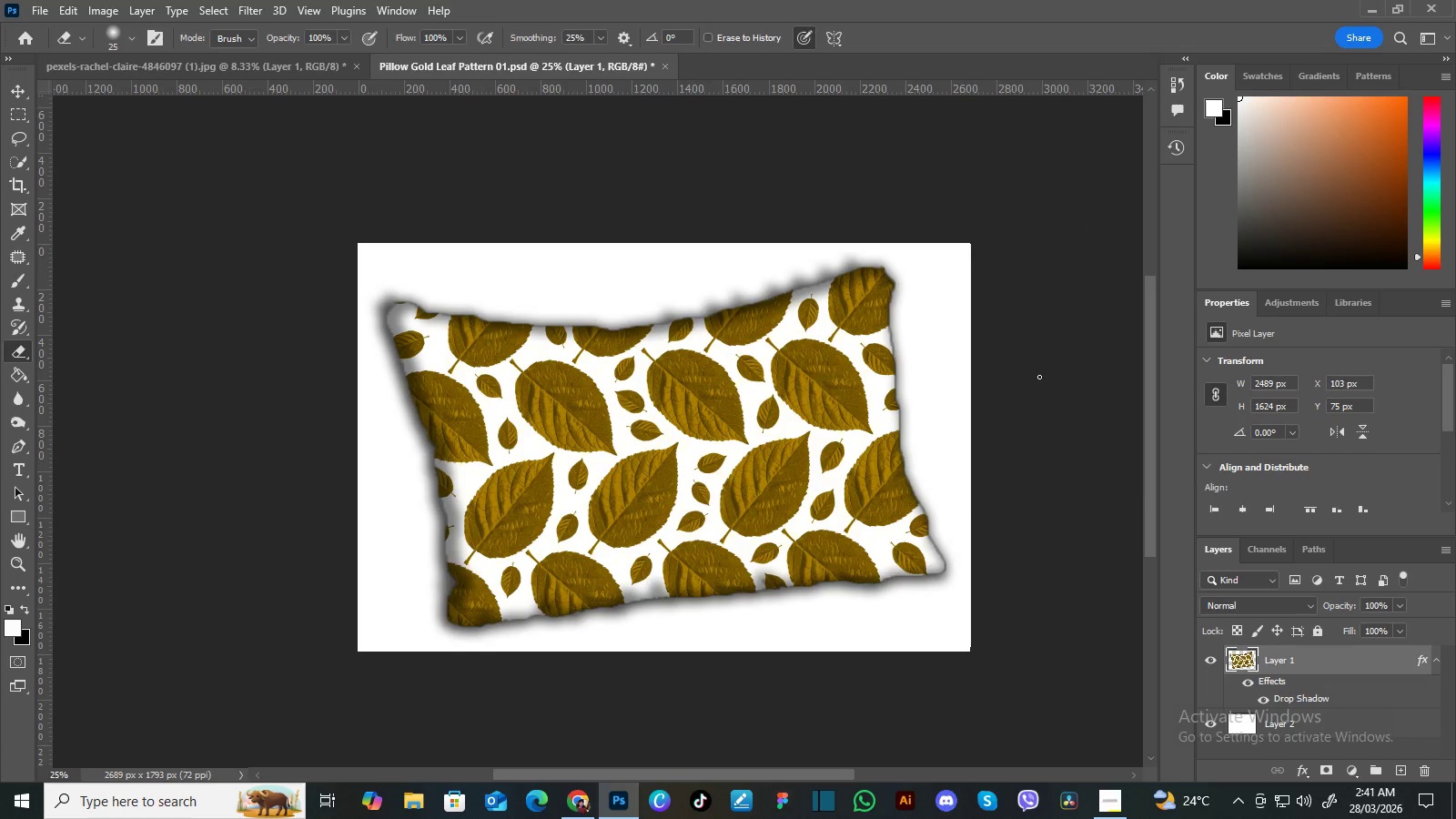 
wait(13.17)
 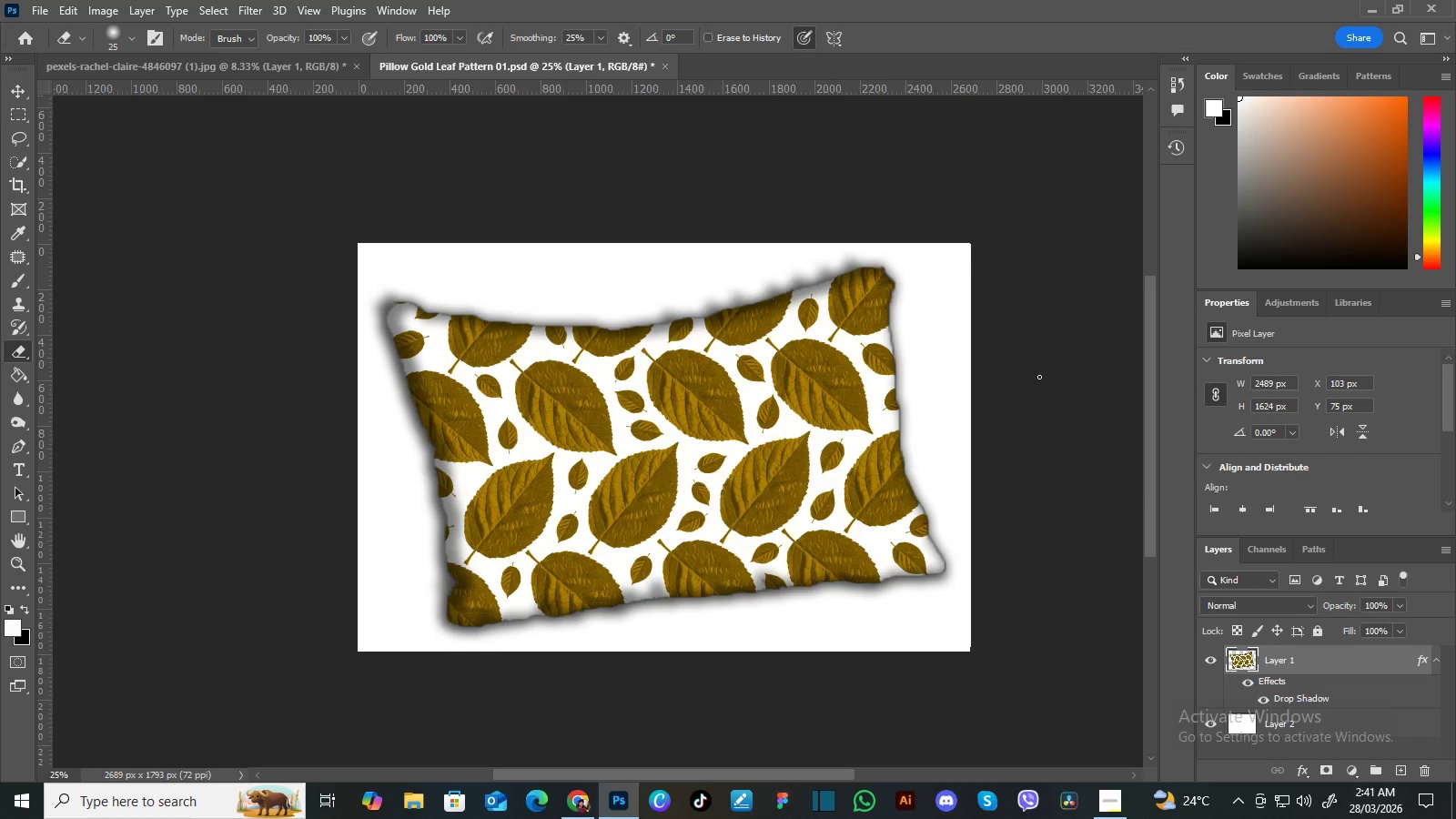 
key(E)
 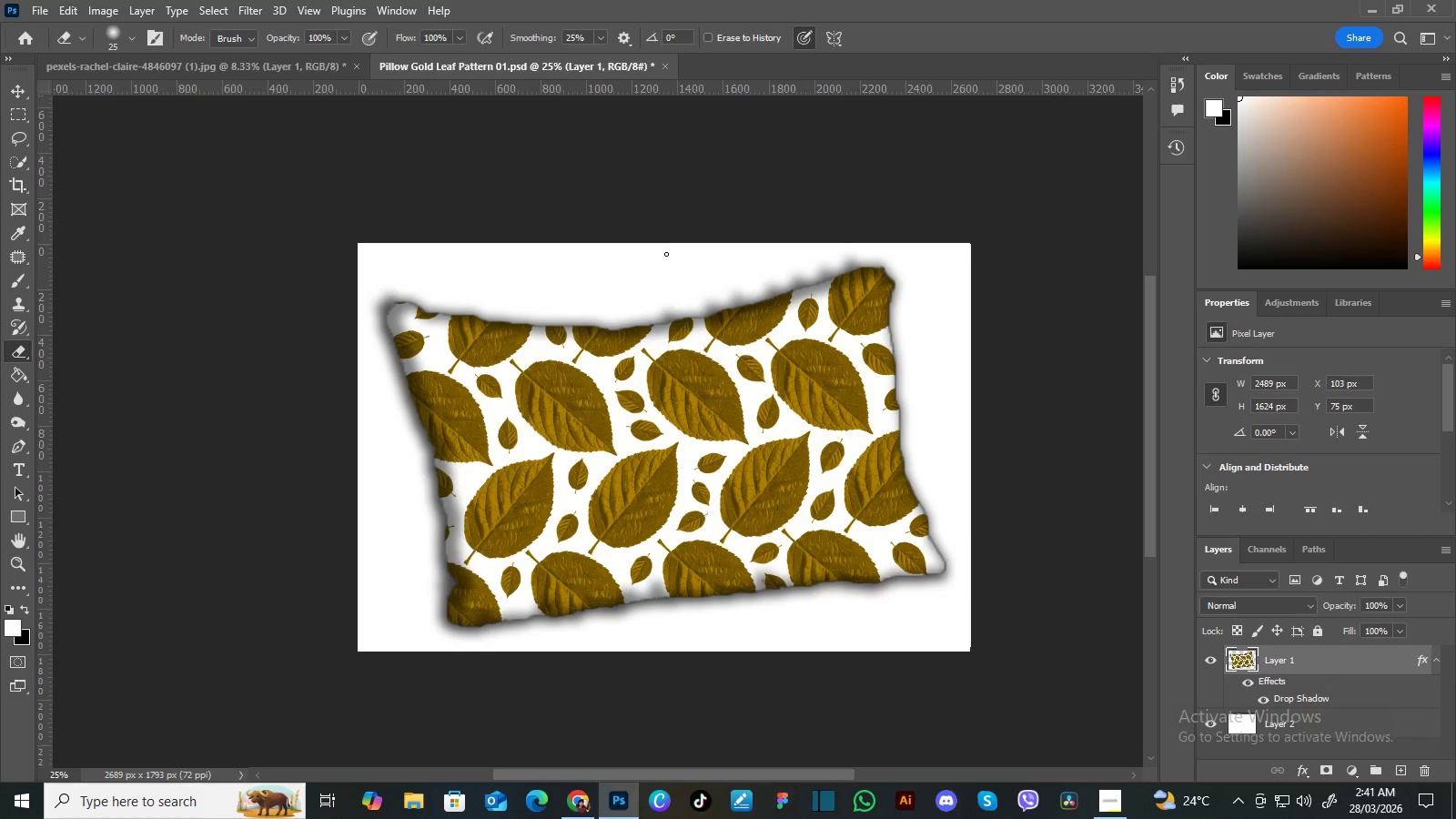 
key(Equal)
 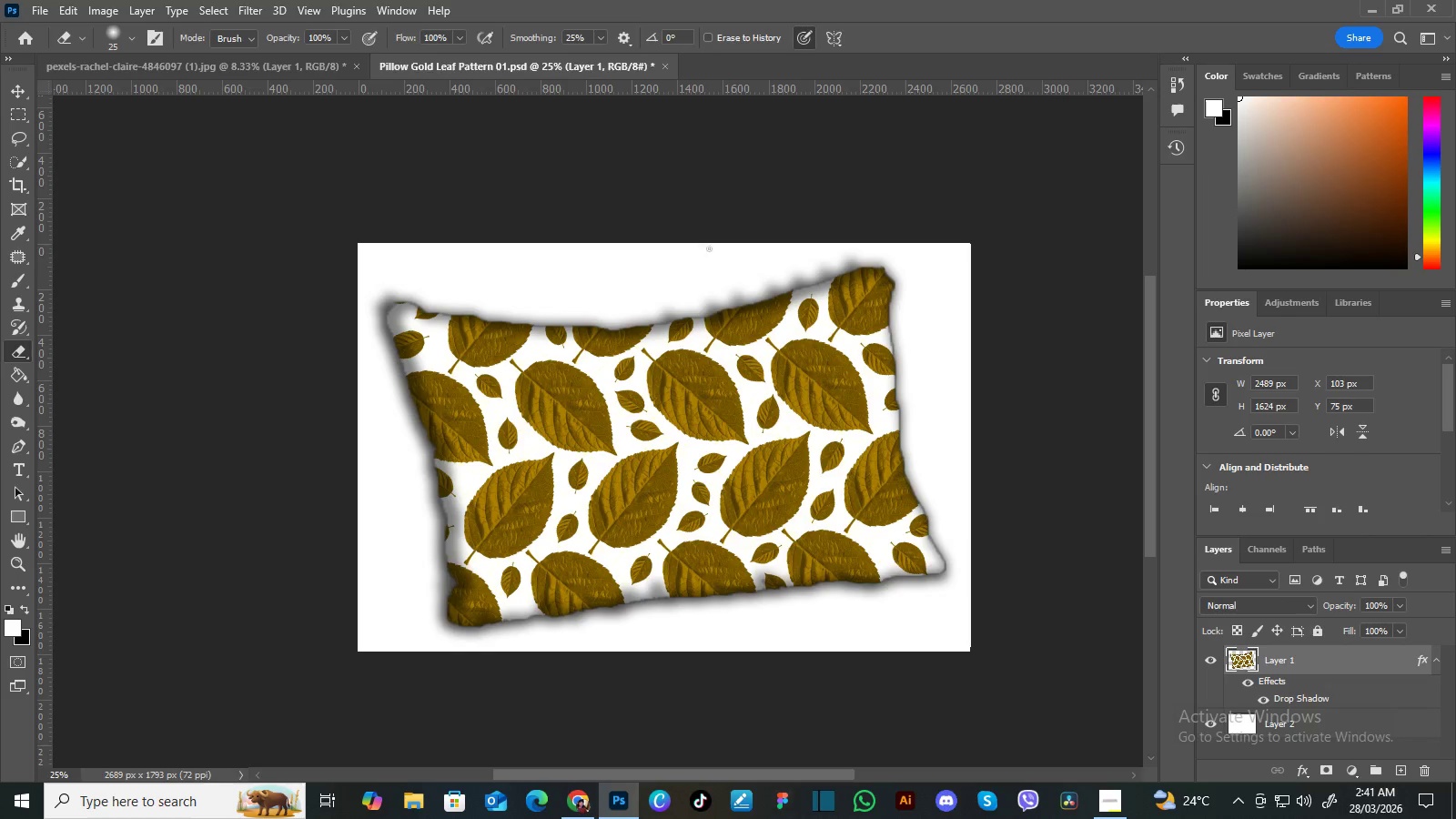 
key(Equal)
 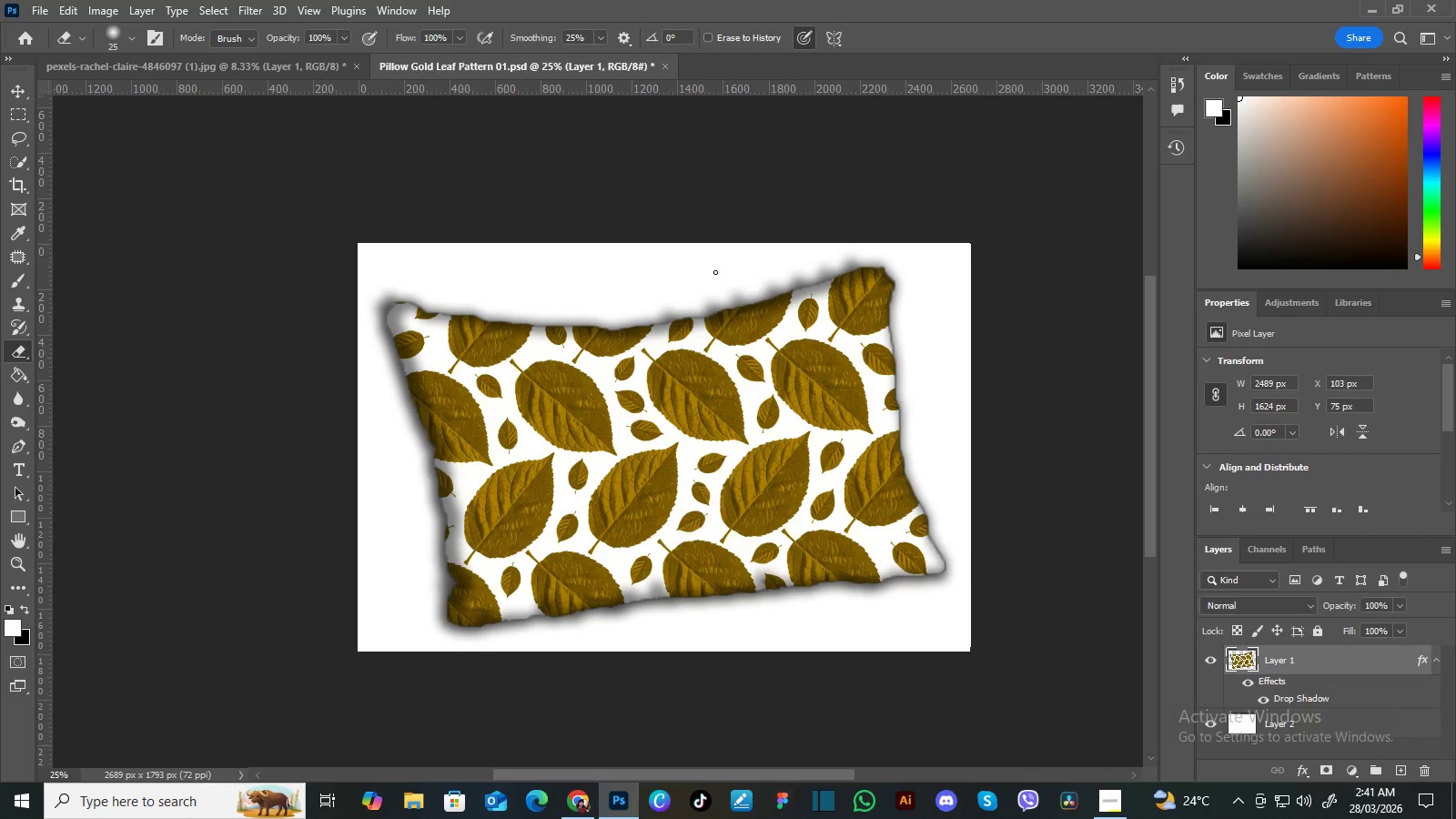 
key(Equal)
 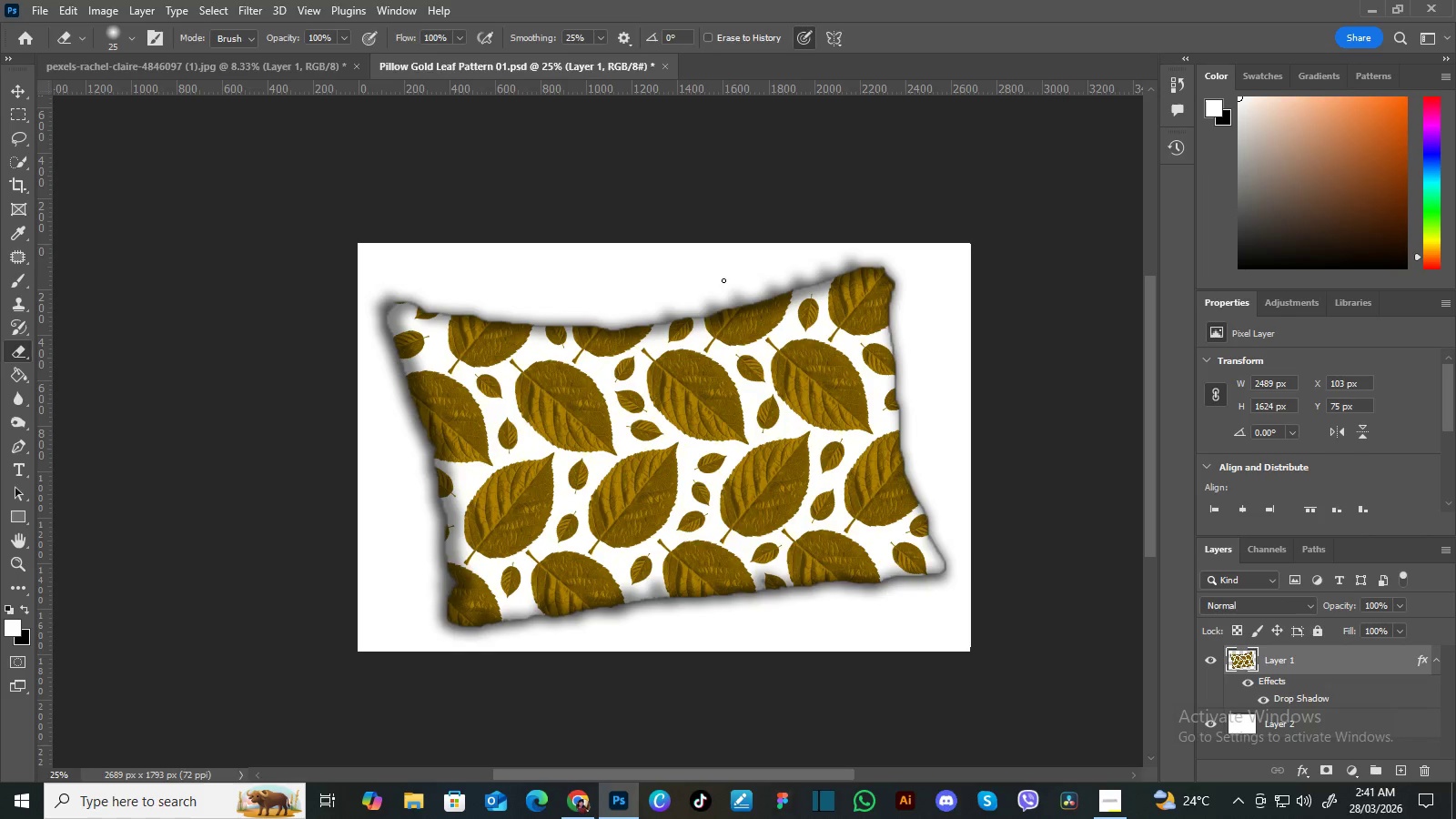 
key(Equal)
 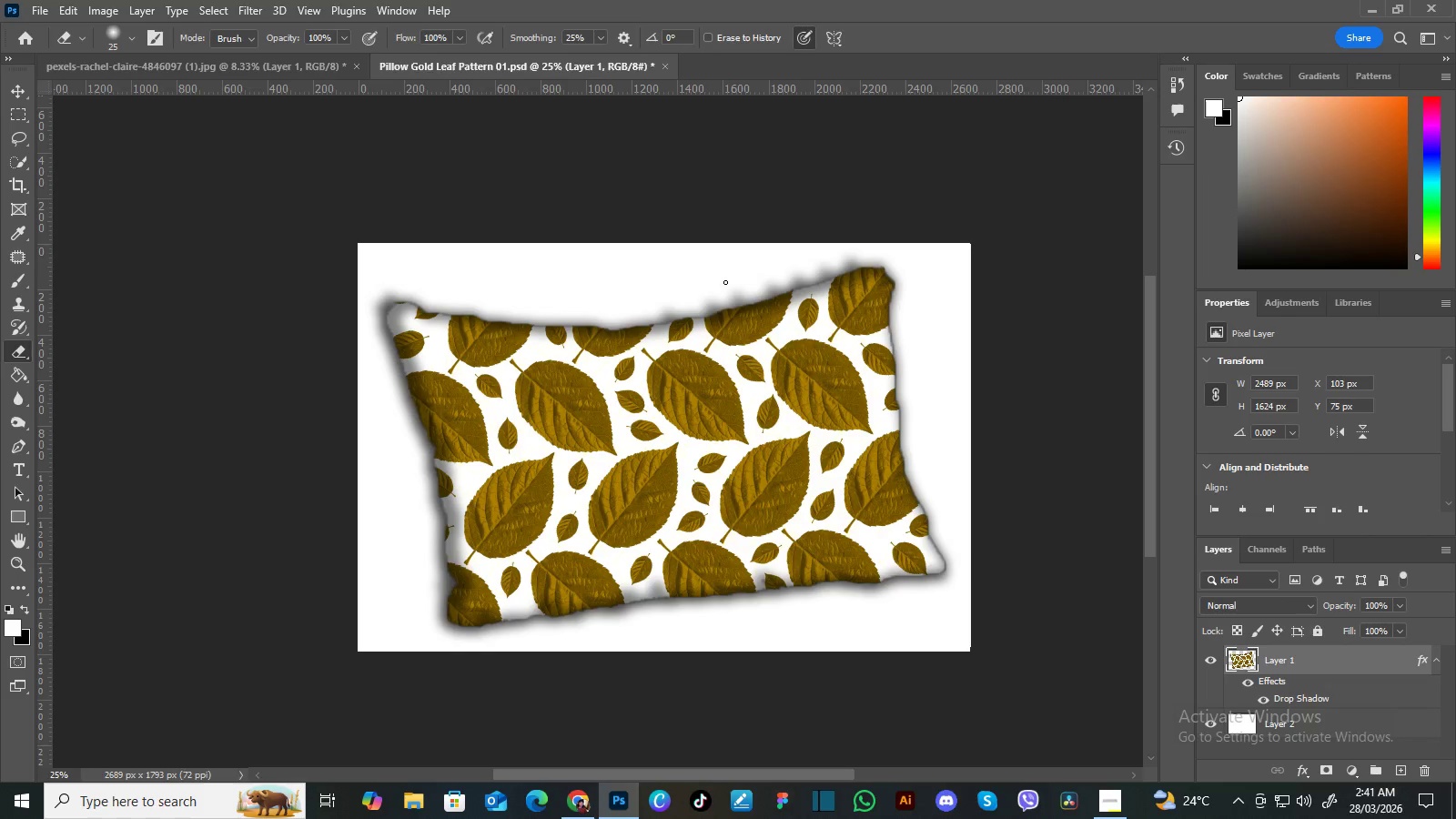 
key(Equal)
 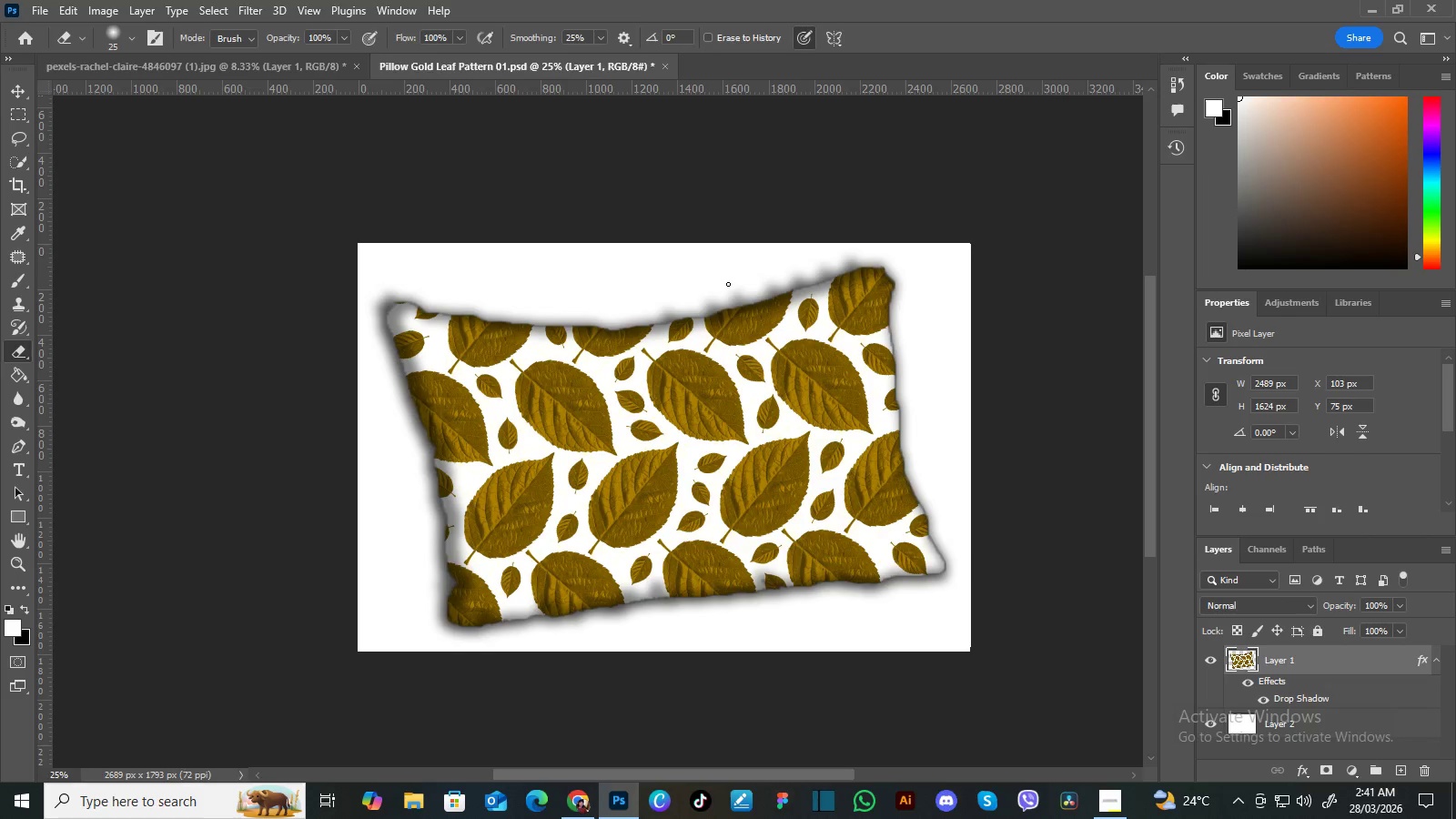 
key(Equal)
 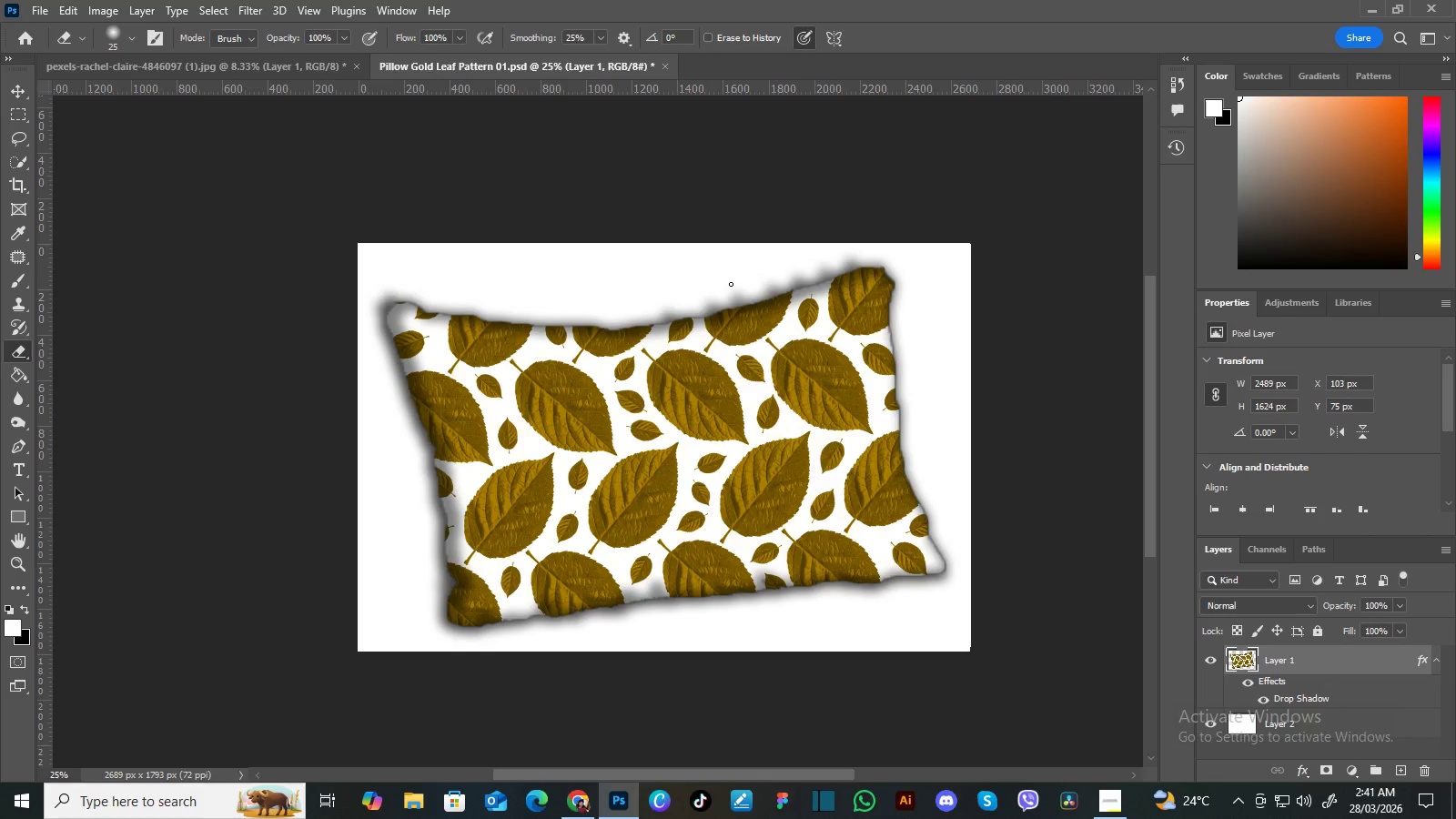 
key(Equal)
 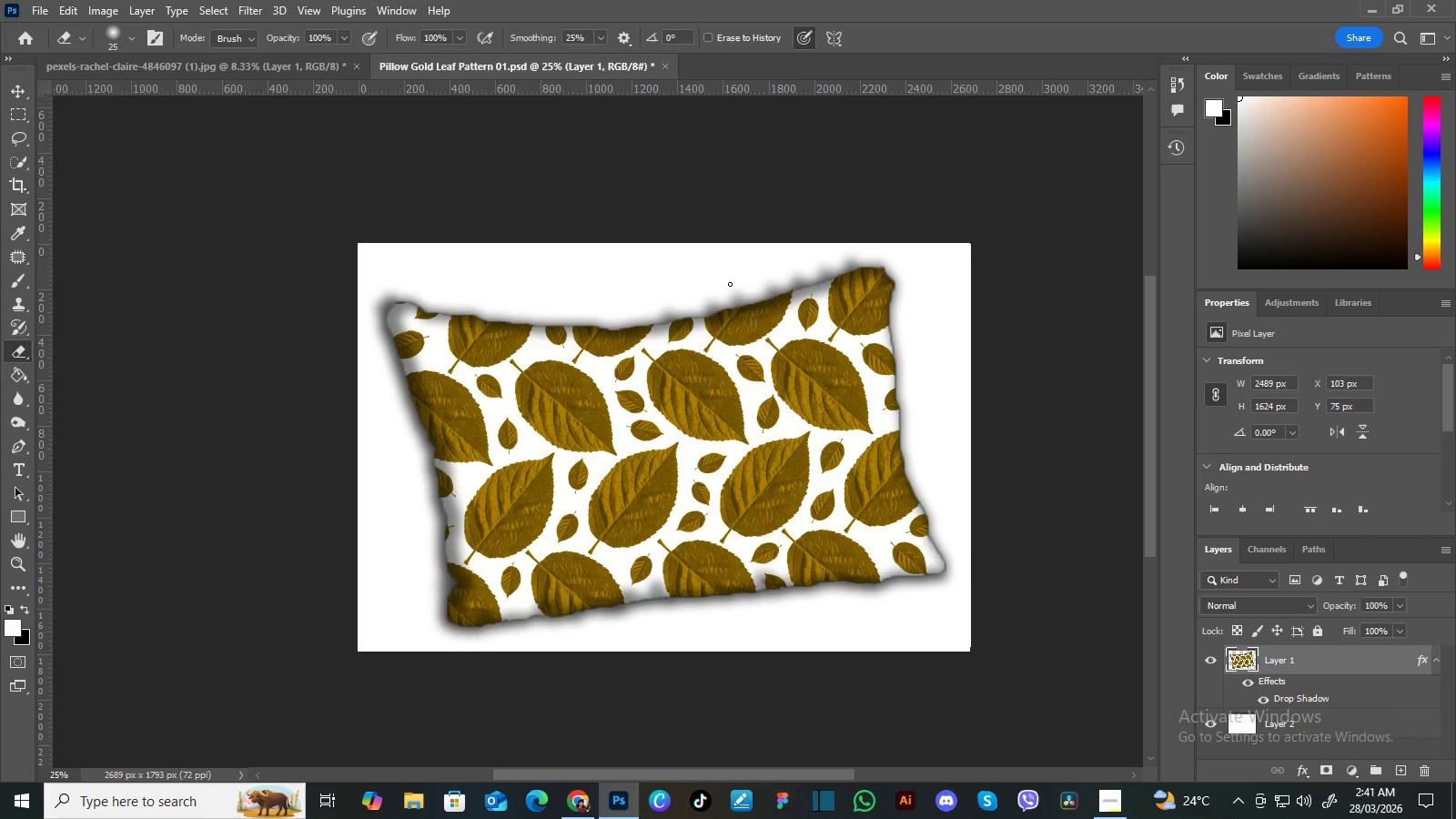 
key(Equal)
 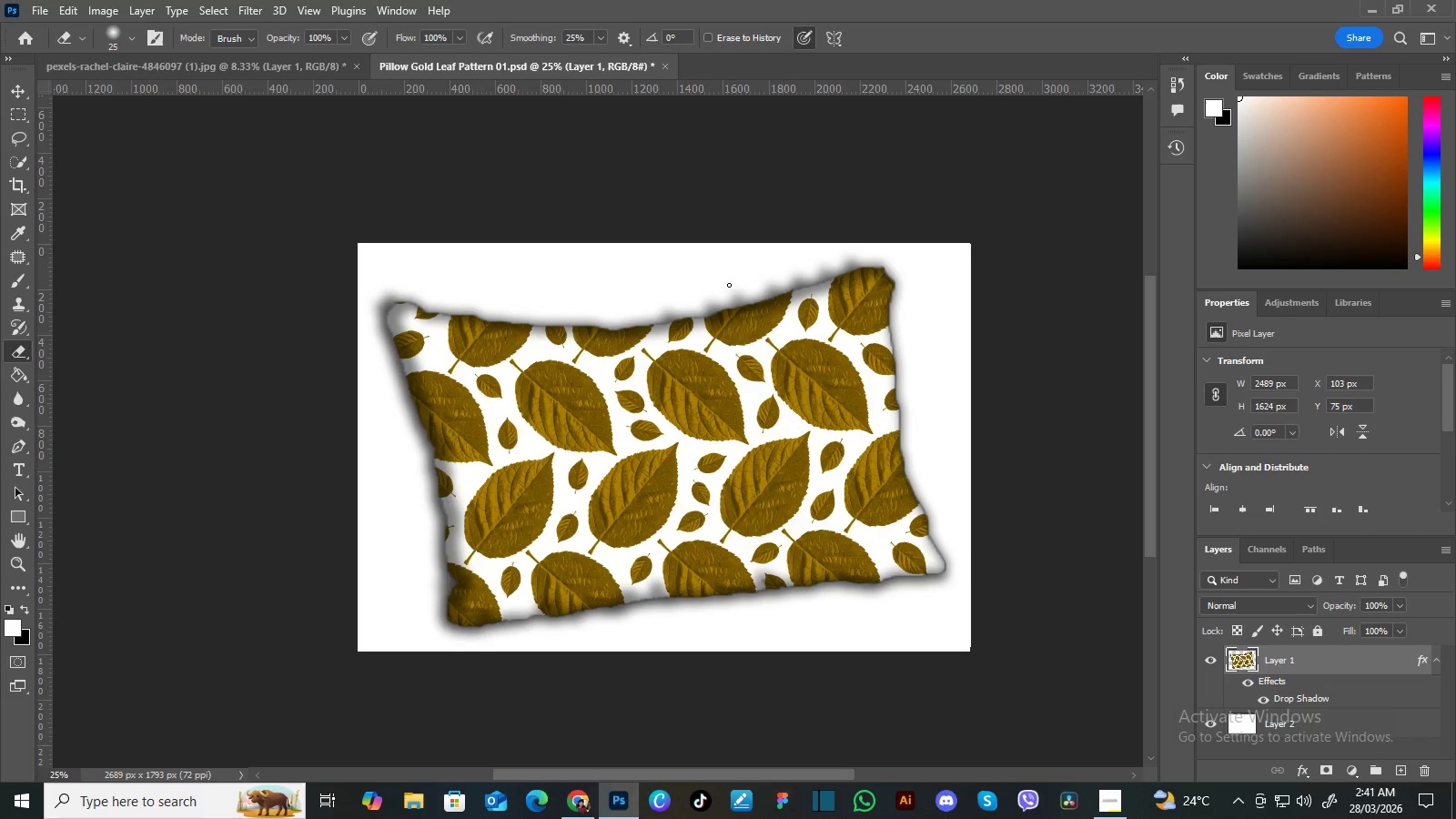 
key(Equal)
 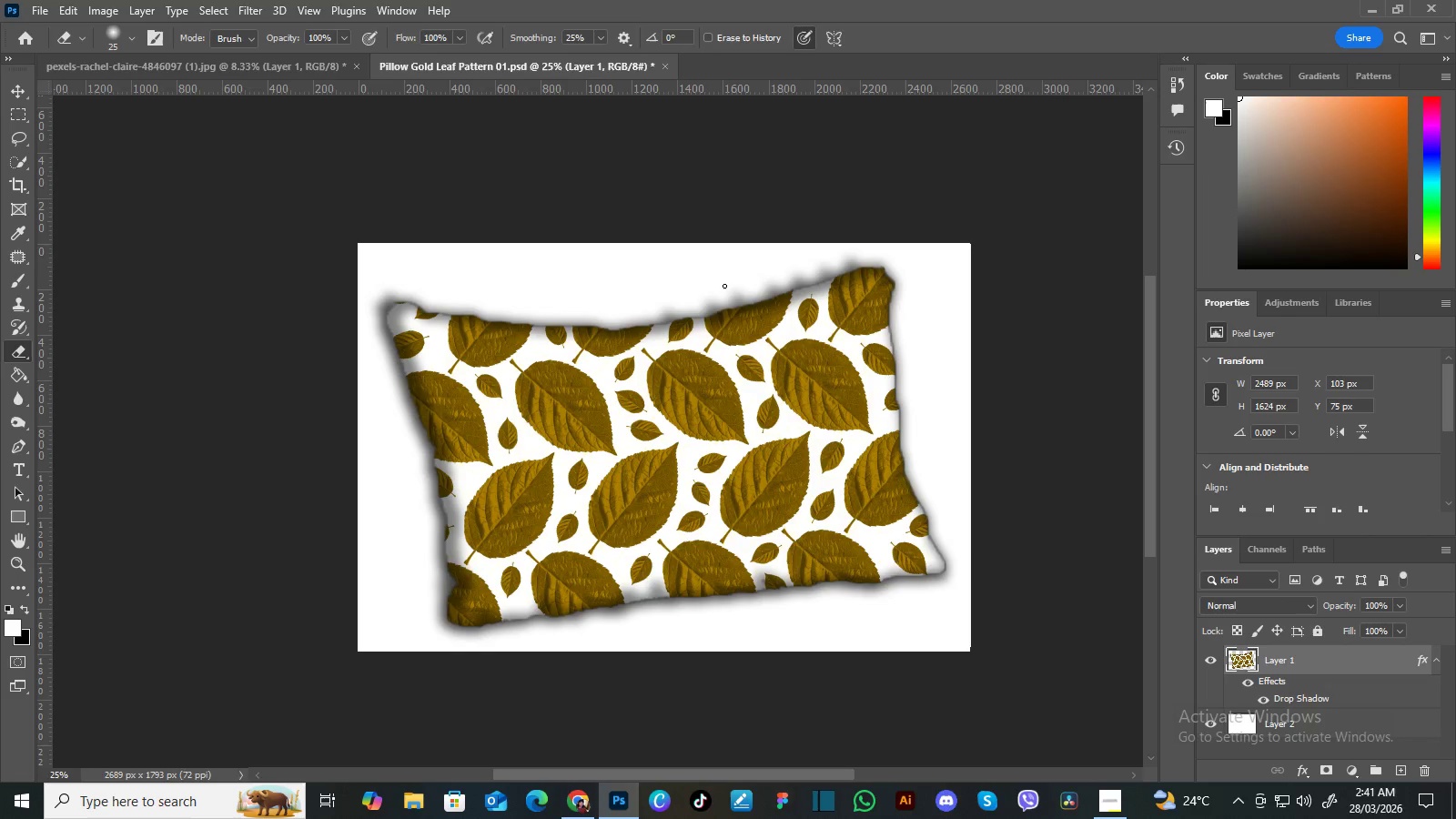 
key(Enter)
 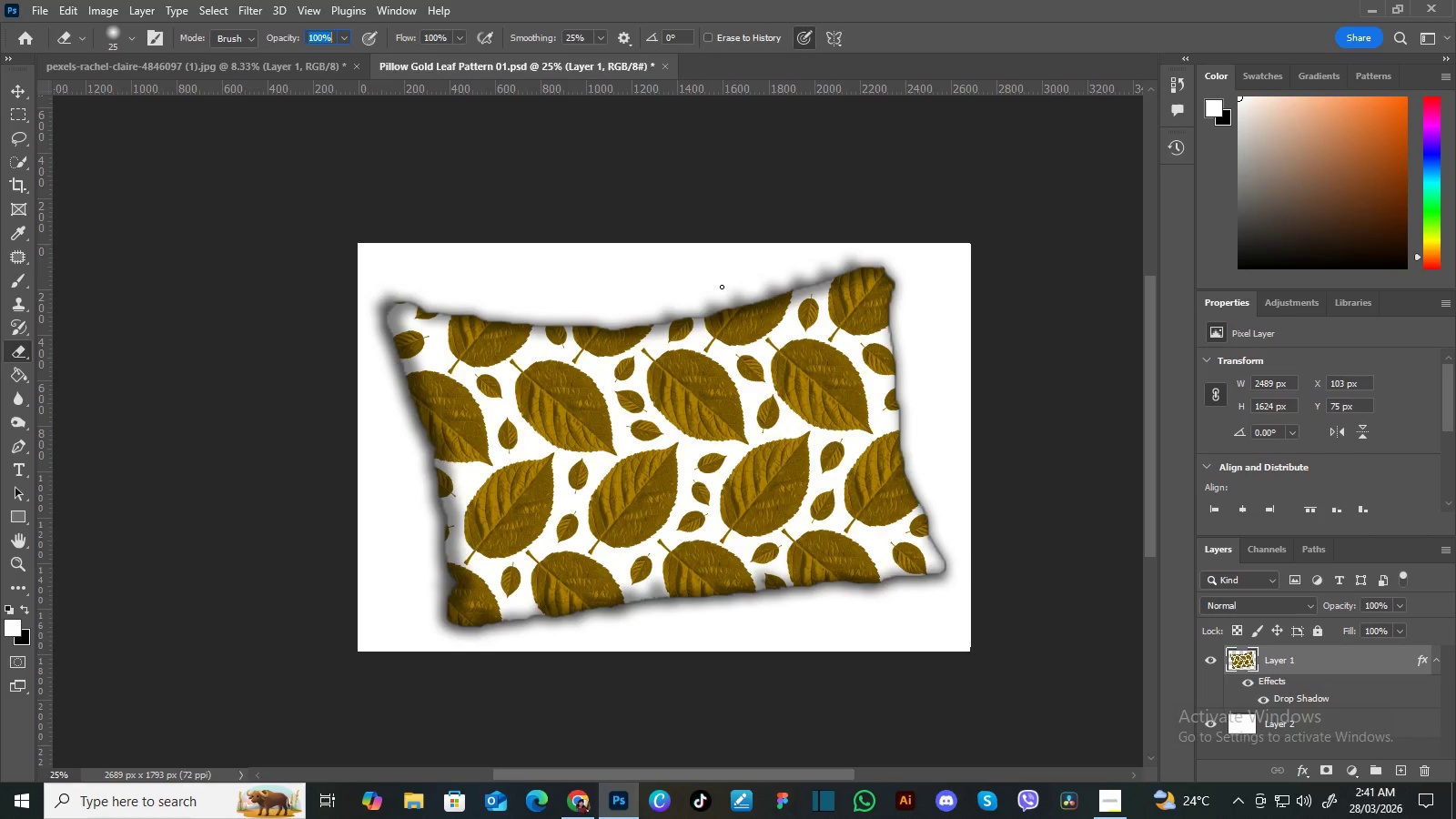 
key(BracketRight)
 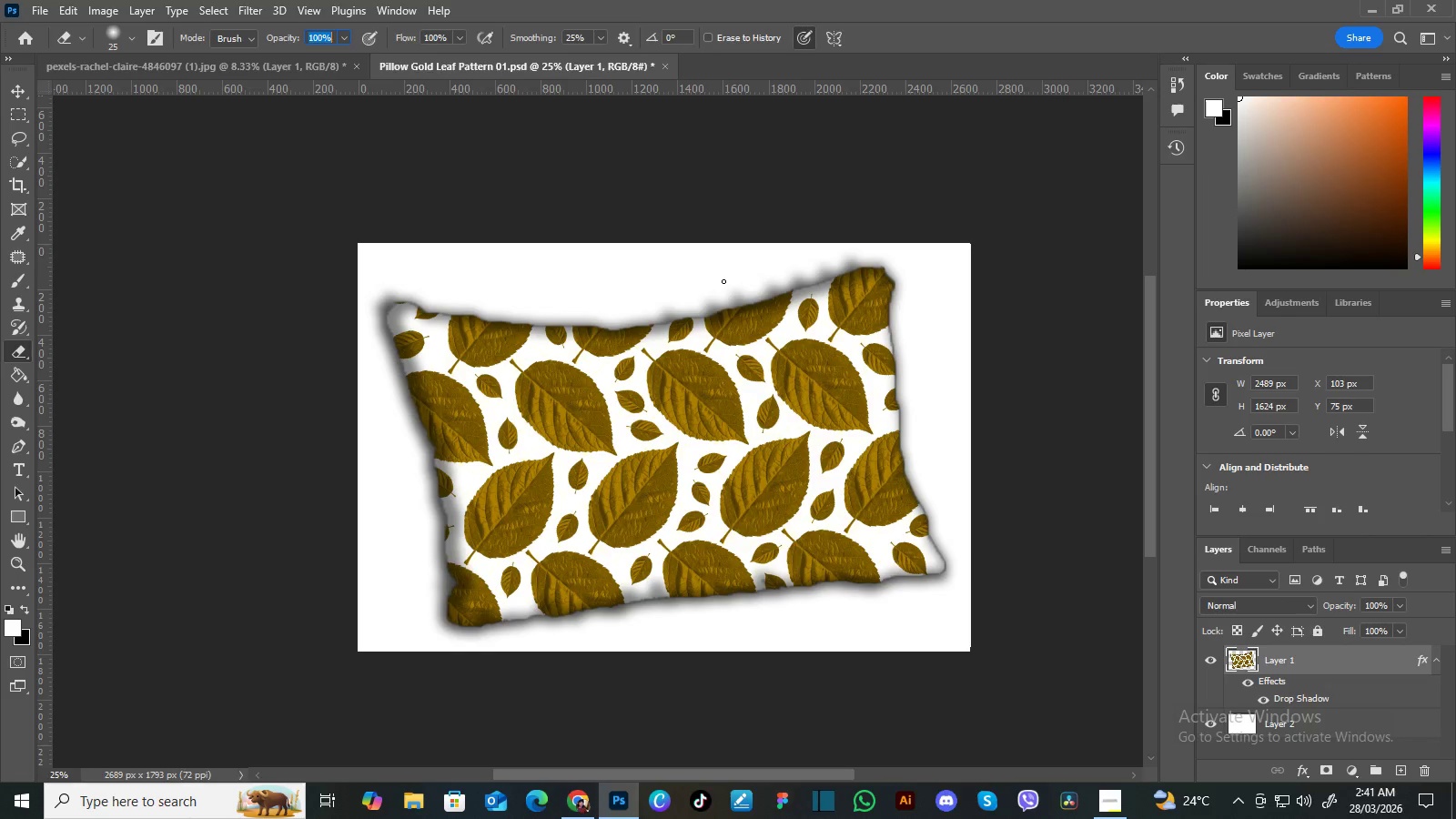 
key(BracketRight)
 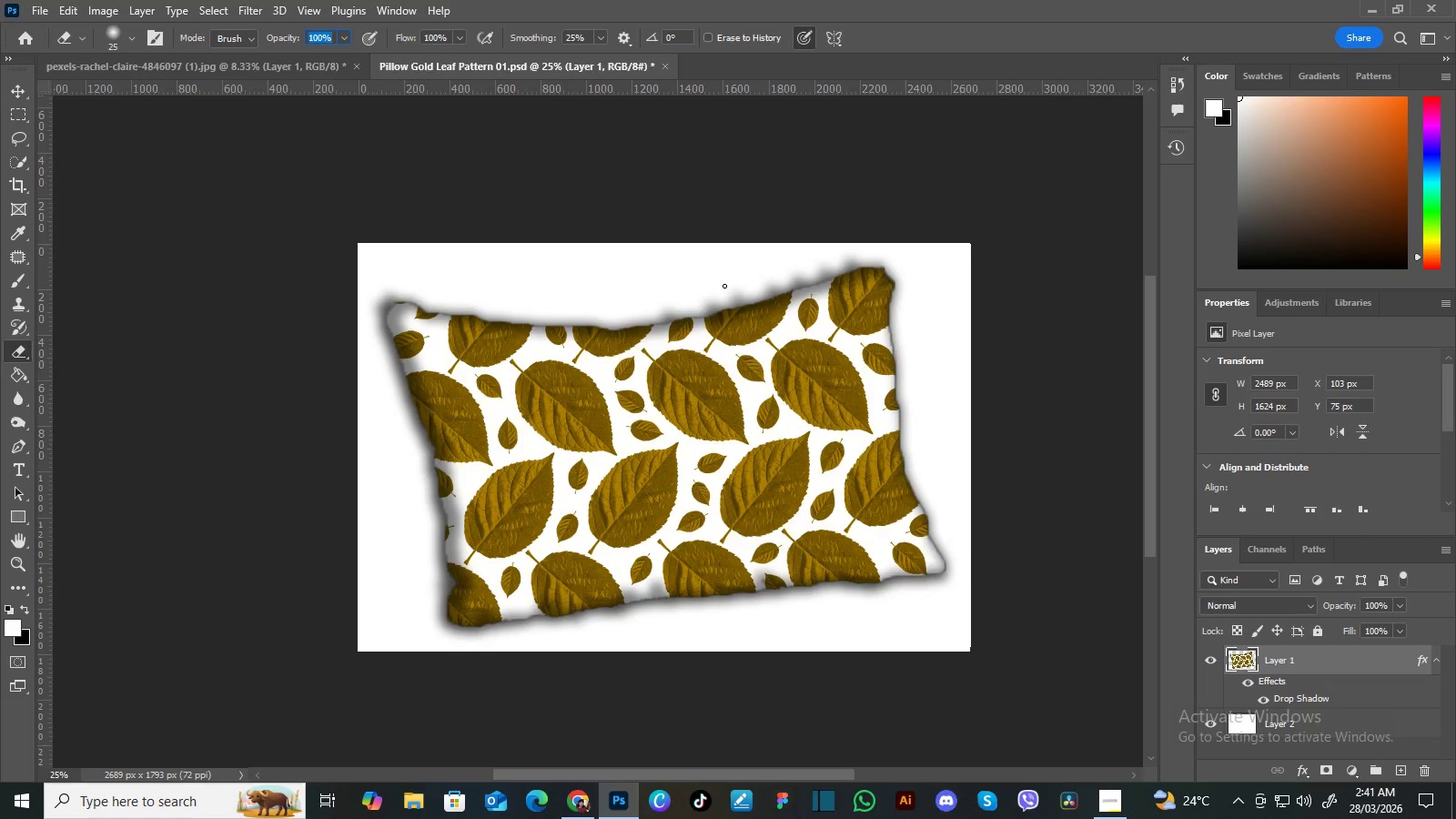 
hold_key(key=BracketRight, duration=0.66)
 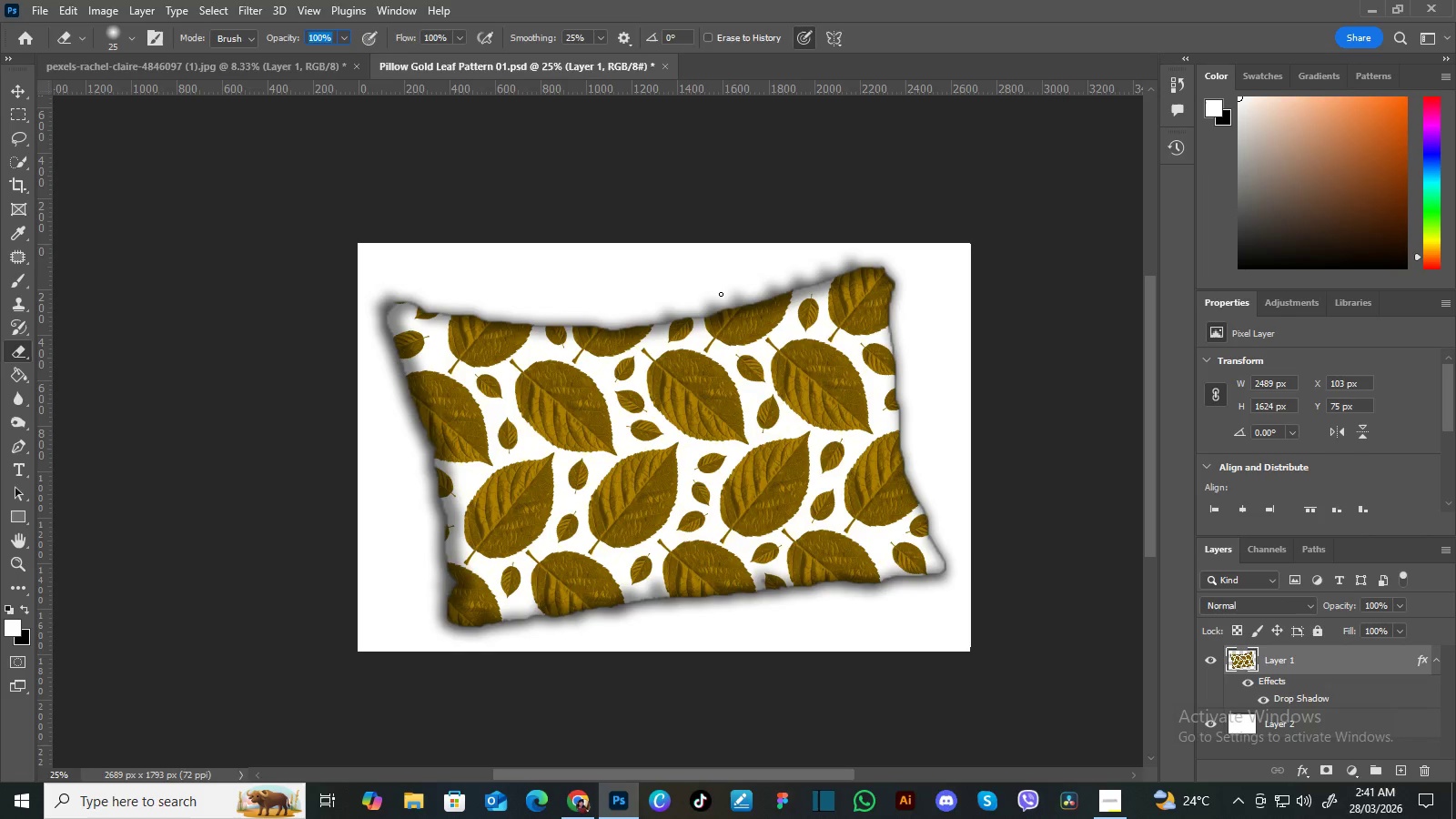 
key(Enter)
 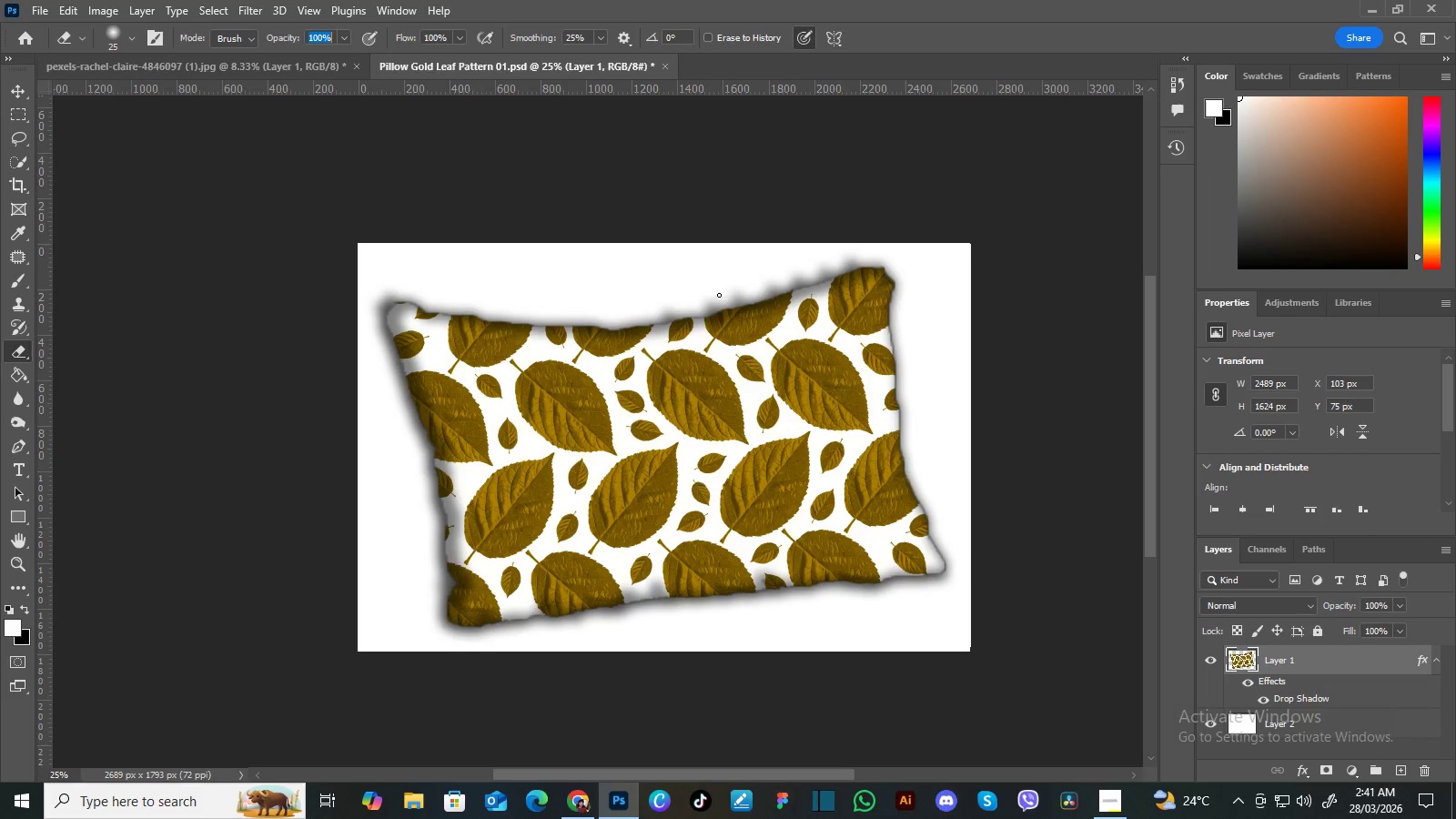 
key(Enter)
 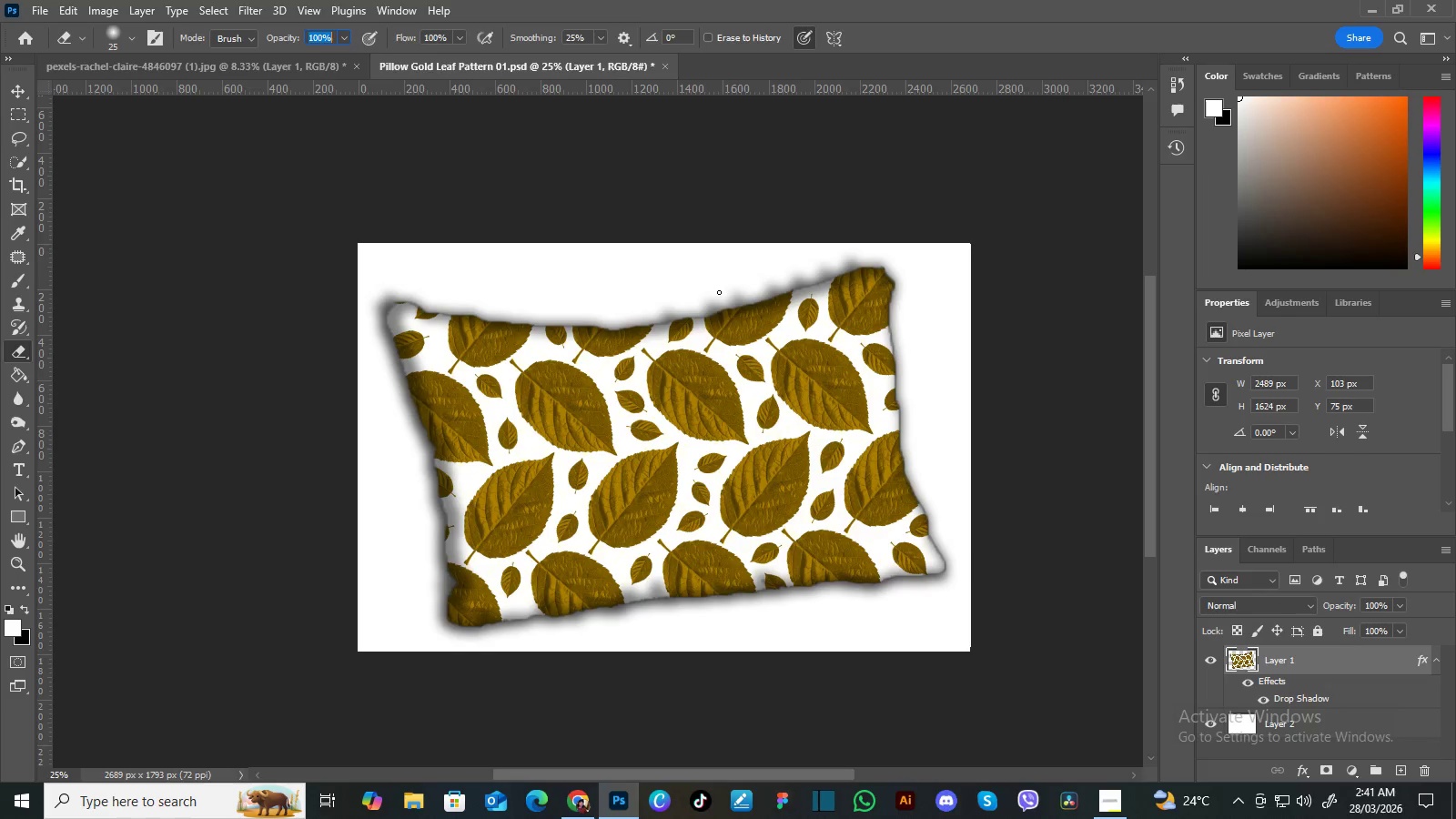 
key(Enter)
 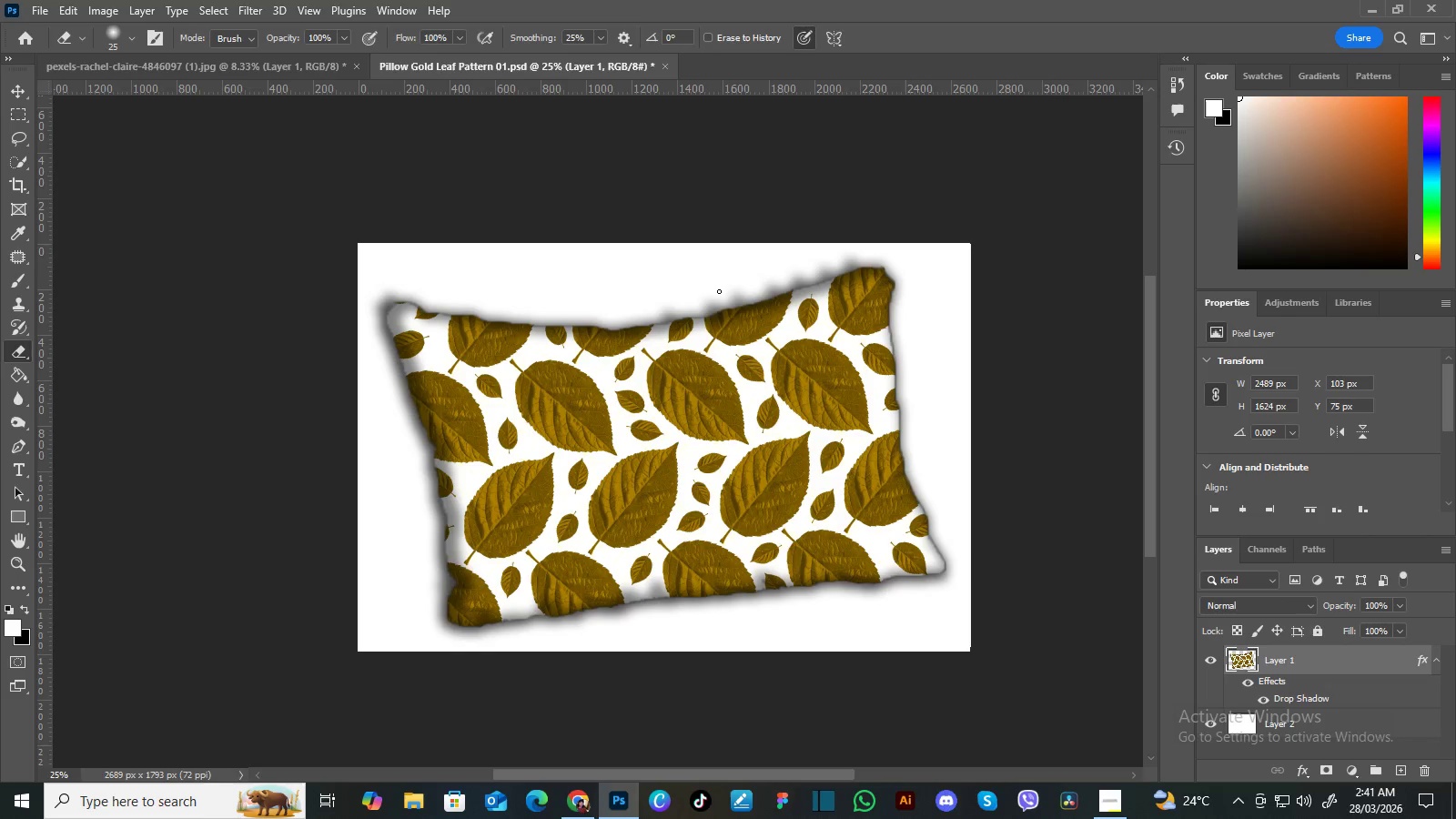 
hold_key(key=BracketRight, duration=0.73)
 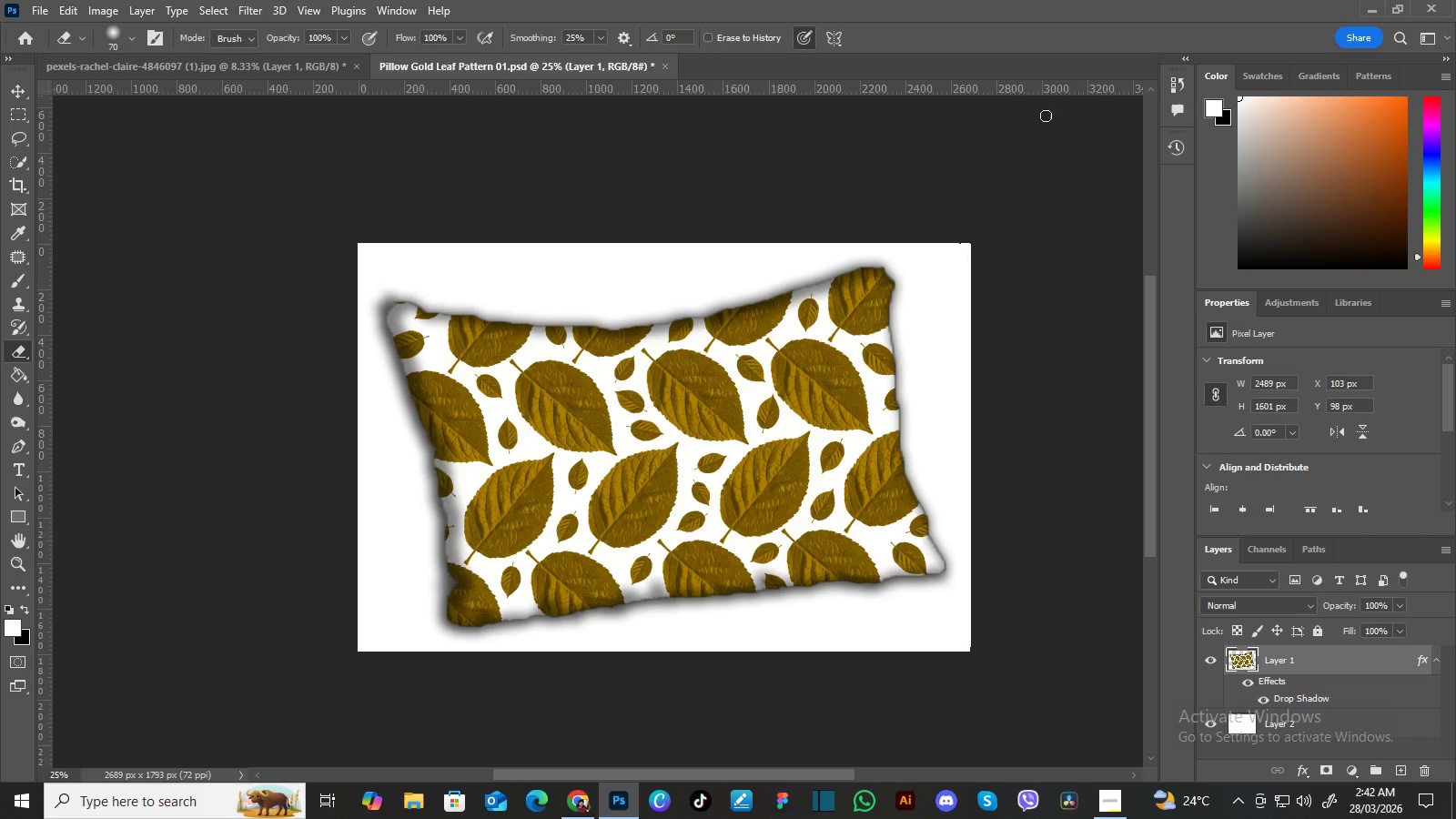 
wait(18.08)
 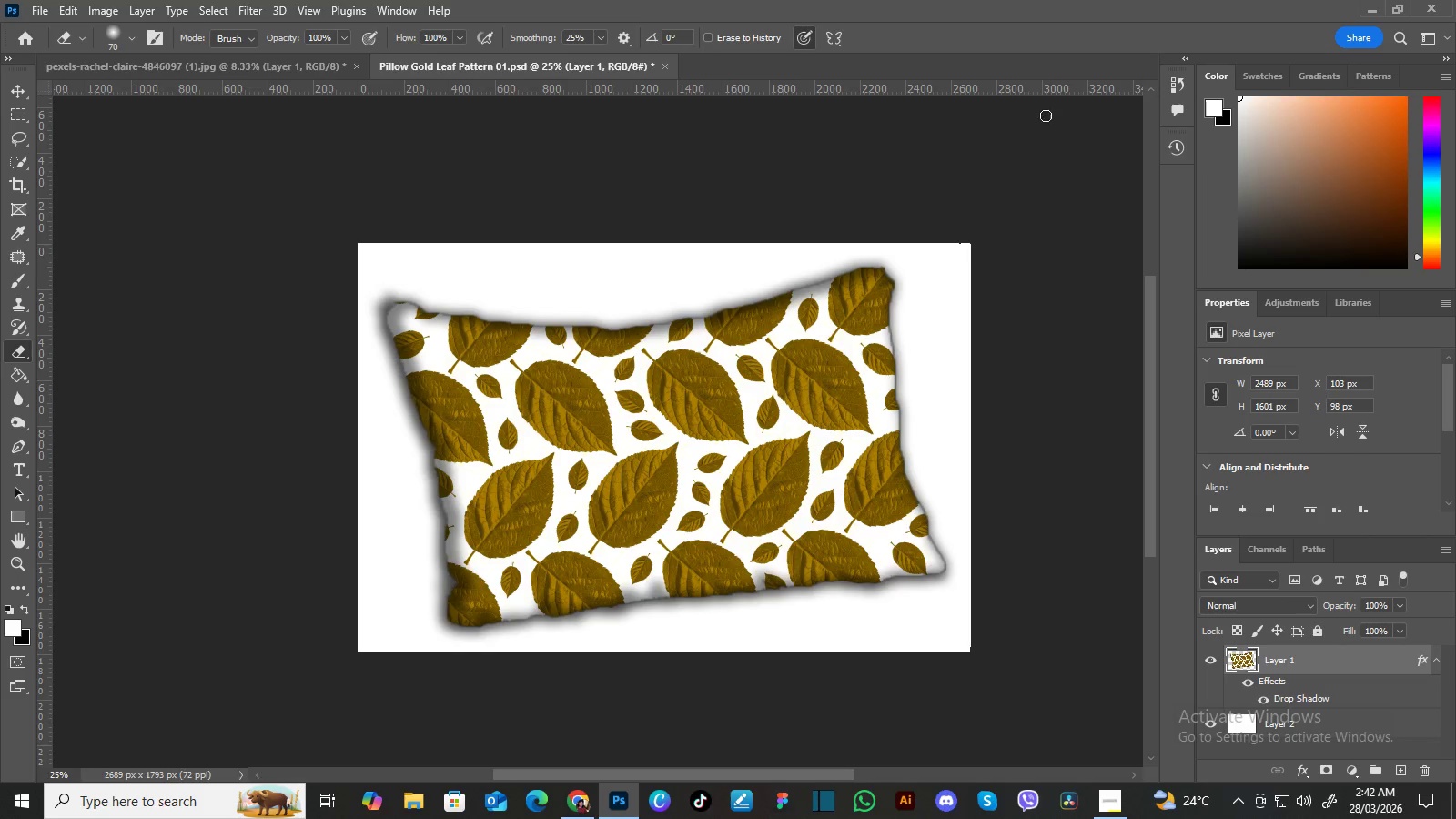 
left_click([36, 10])
 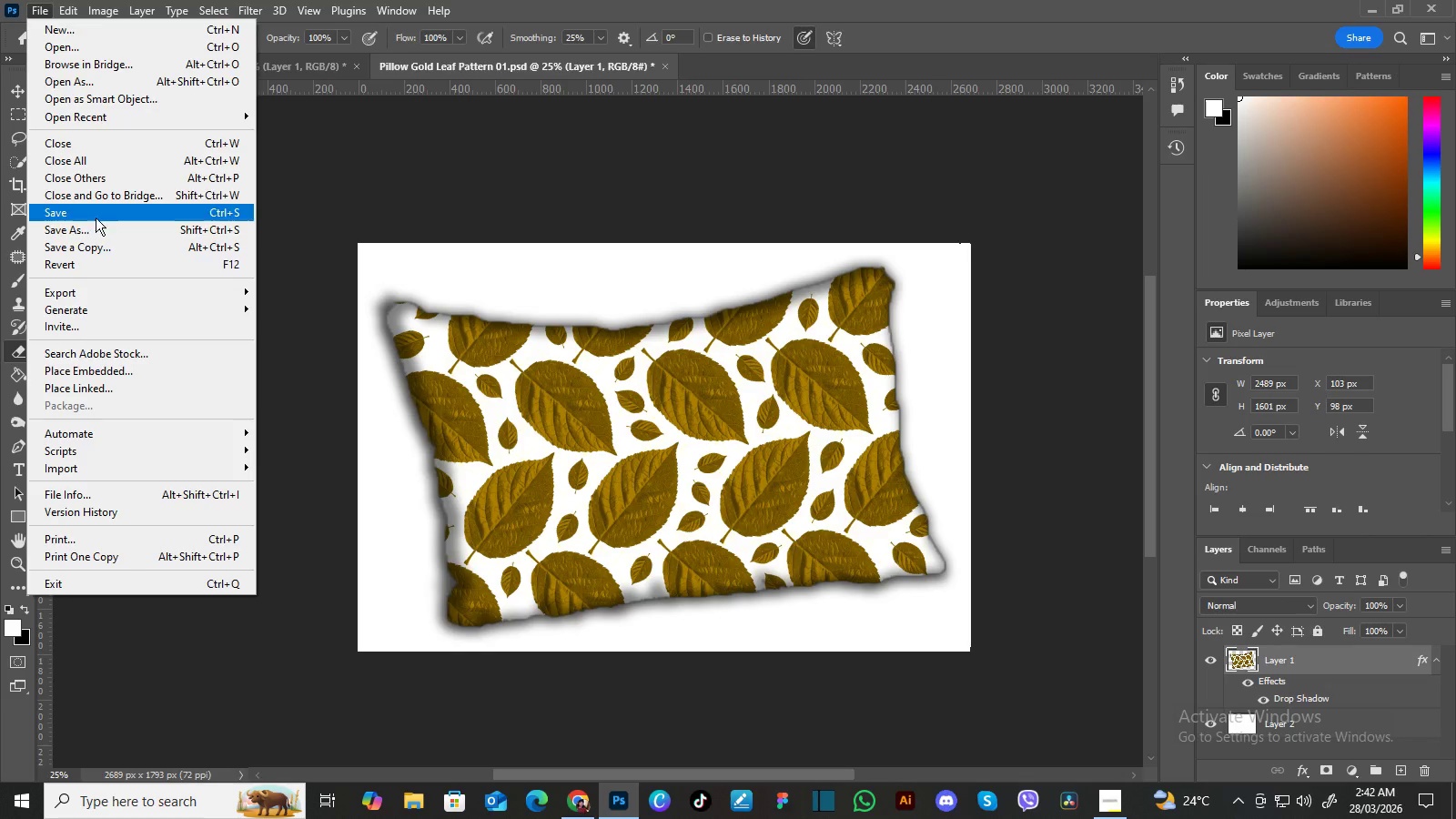 
left_click([97, 229])
 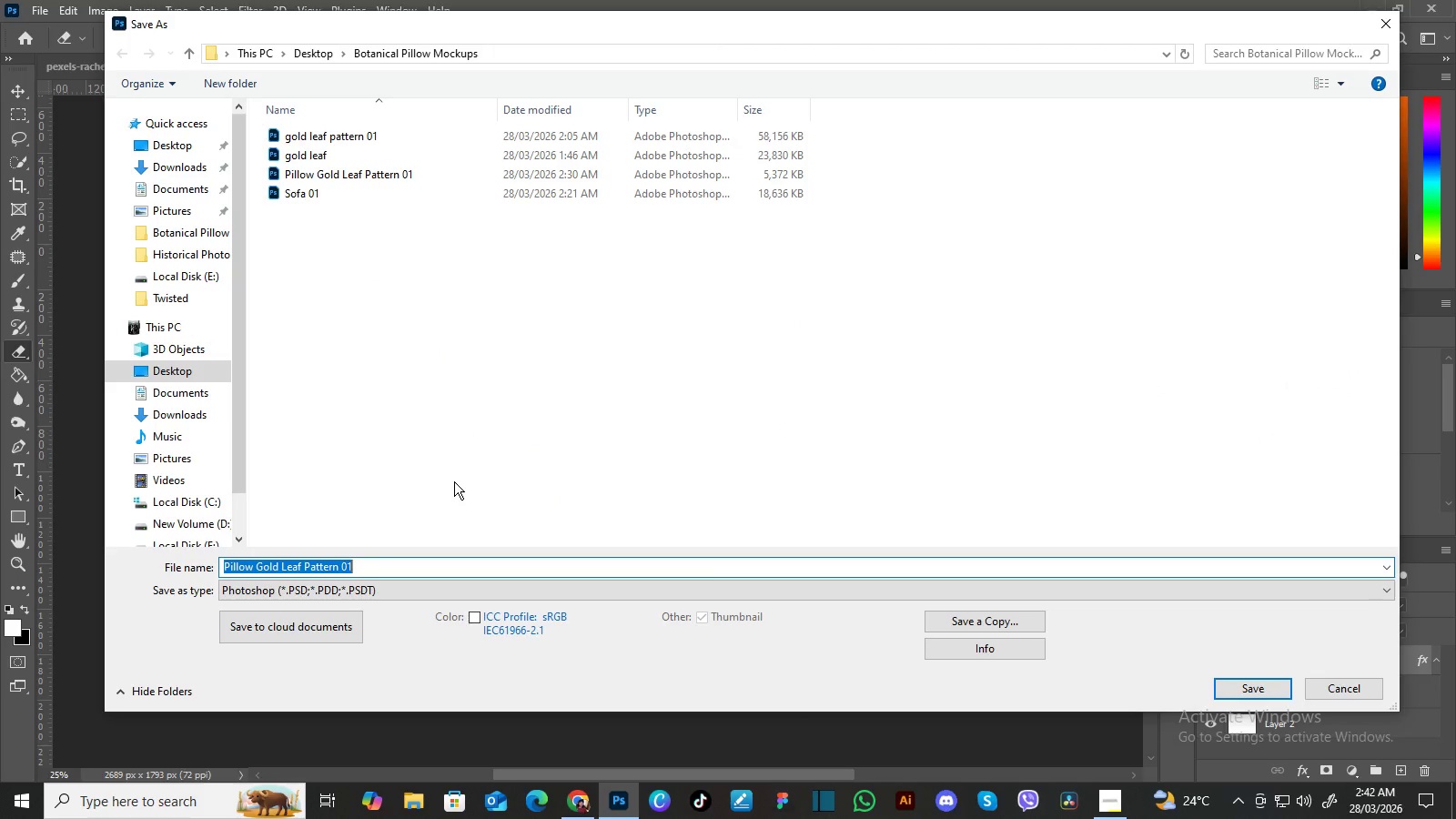 
wait(9.58)
 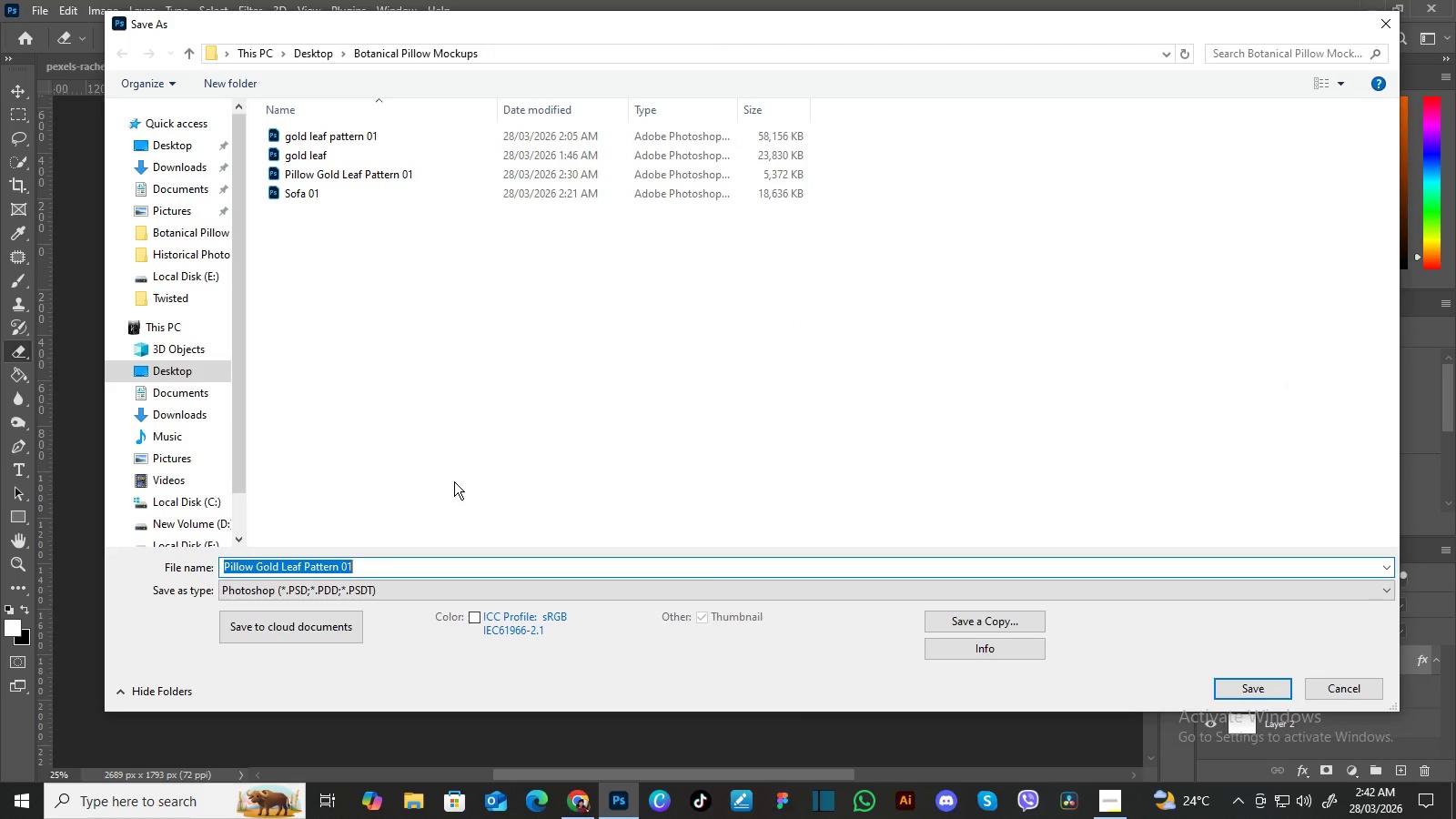 
left_click([450, 563])
 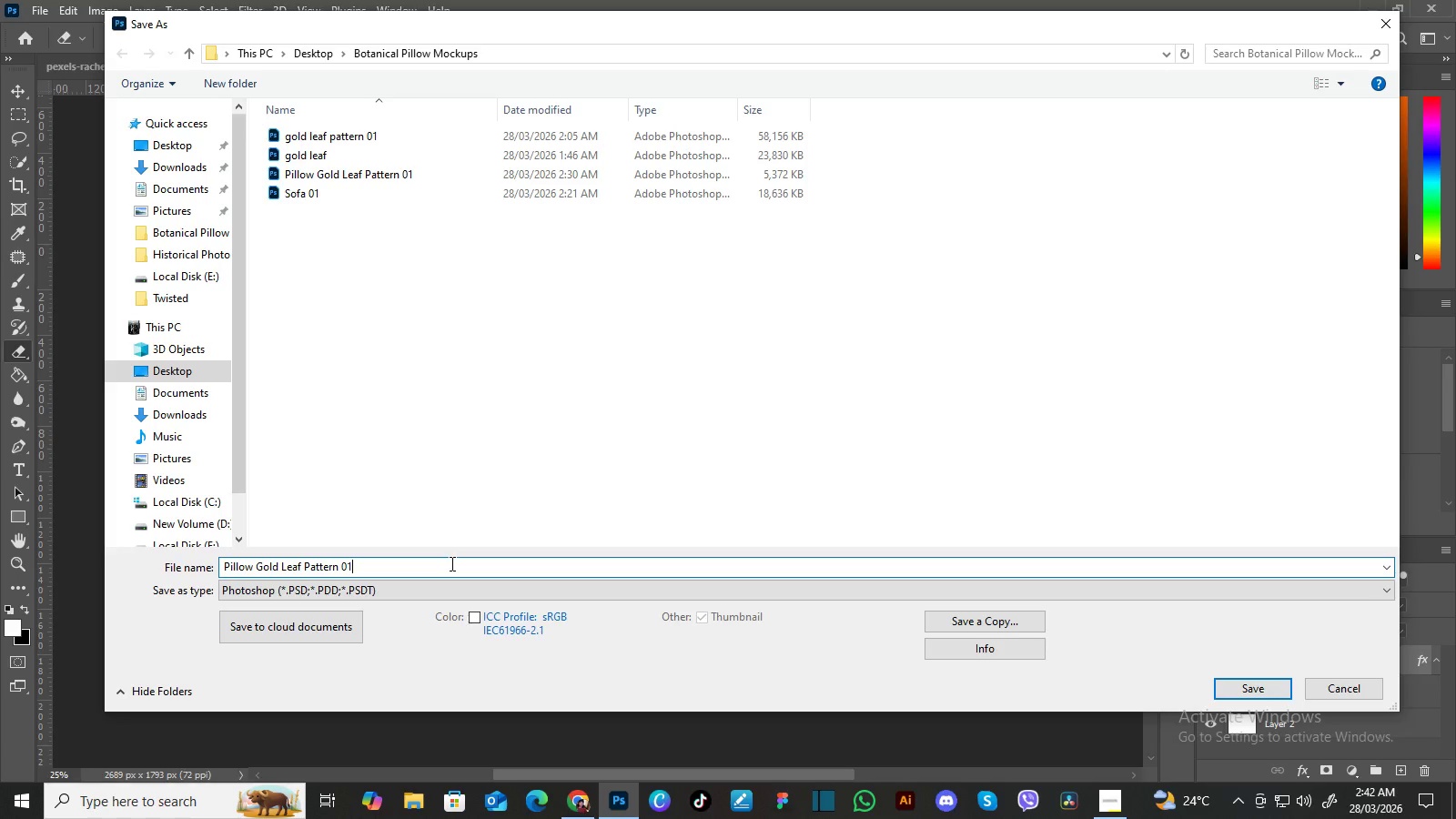 
key(Shift+A)
 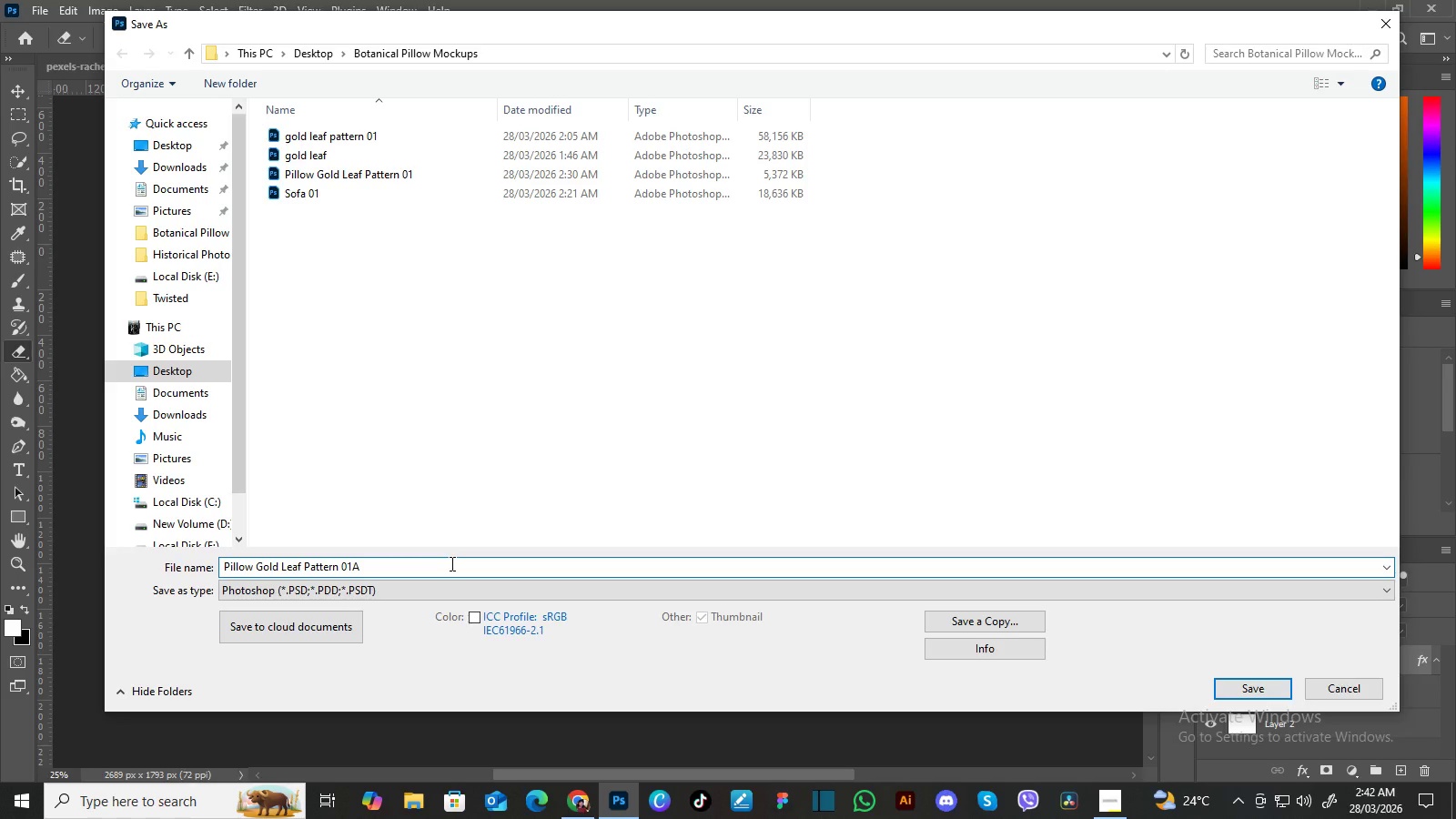 
key(Enter)
 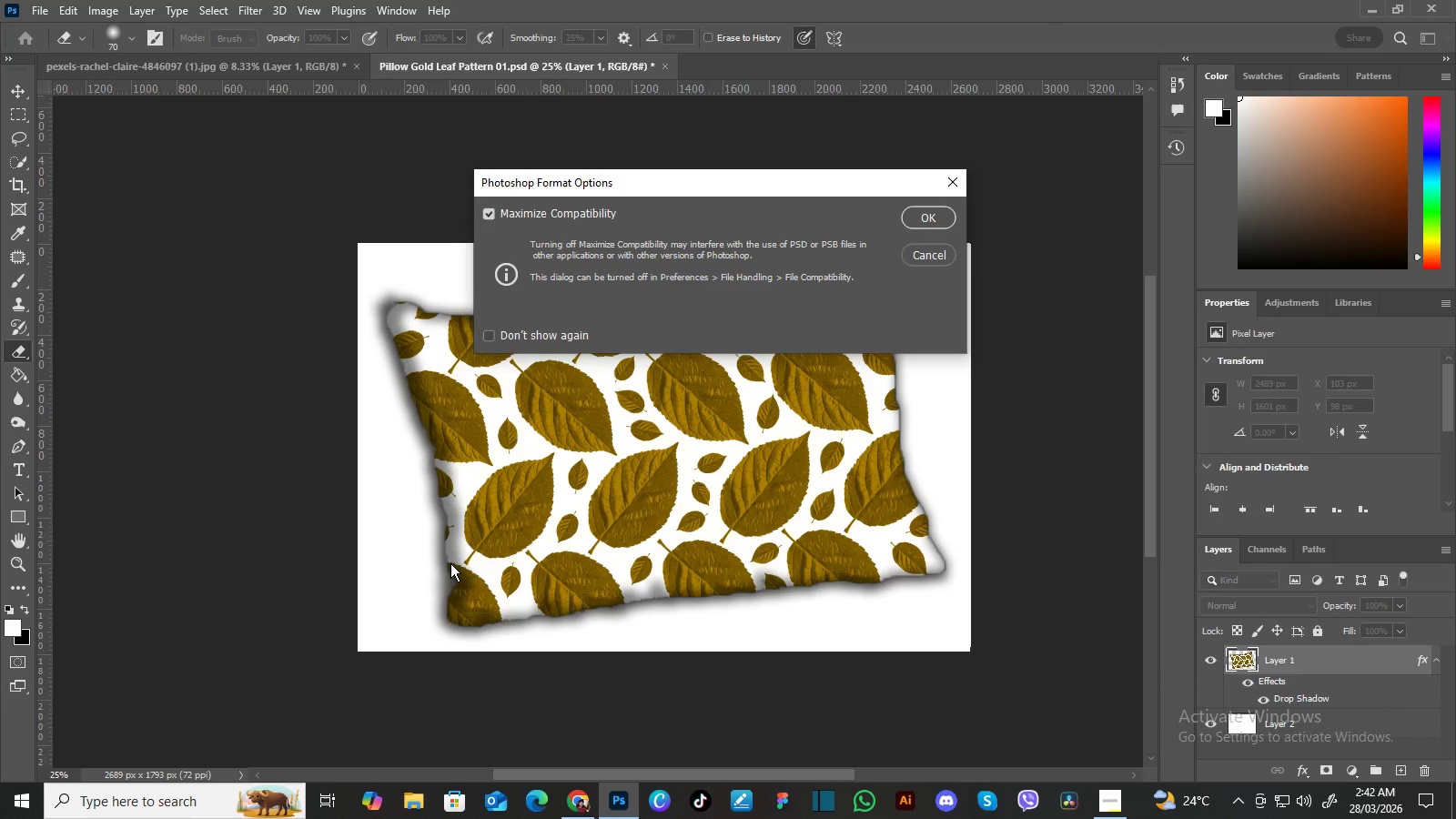 
key(Enter)
 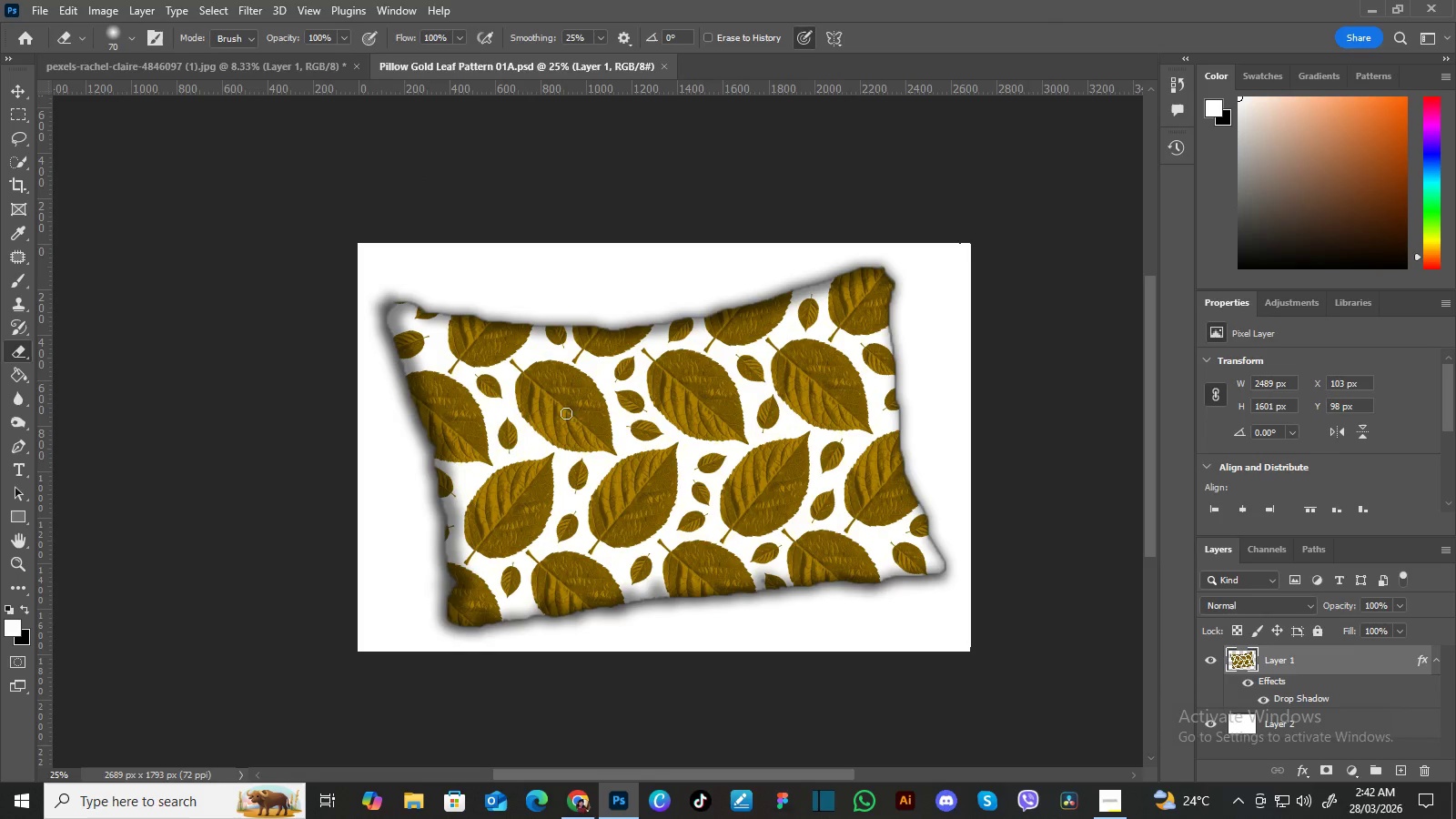 
left_click([231, 64])
 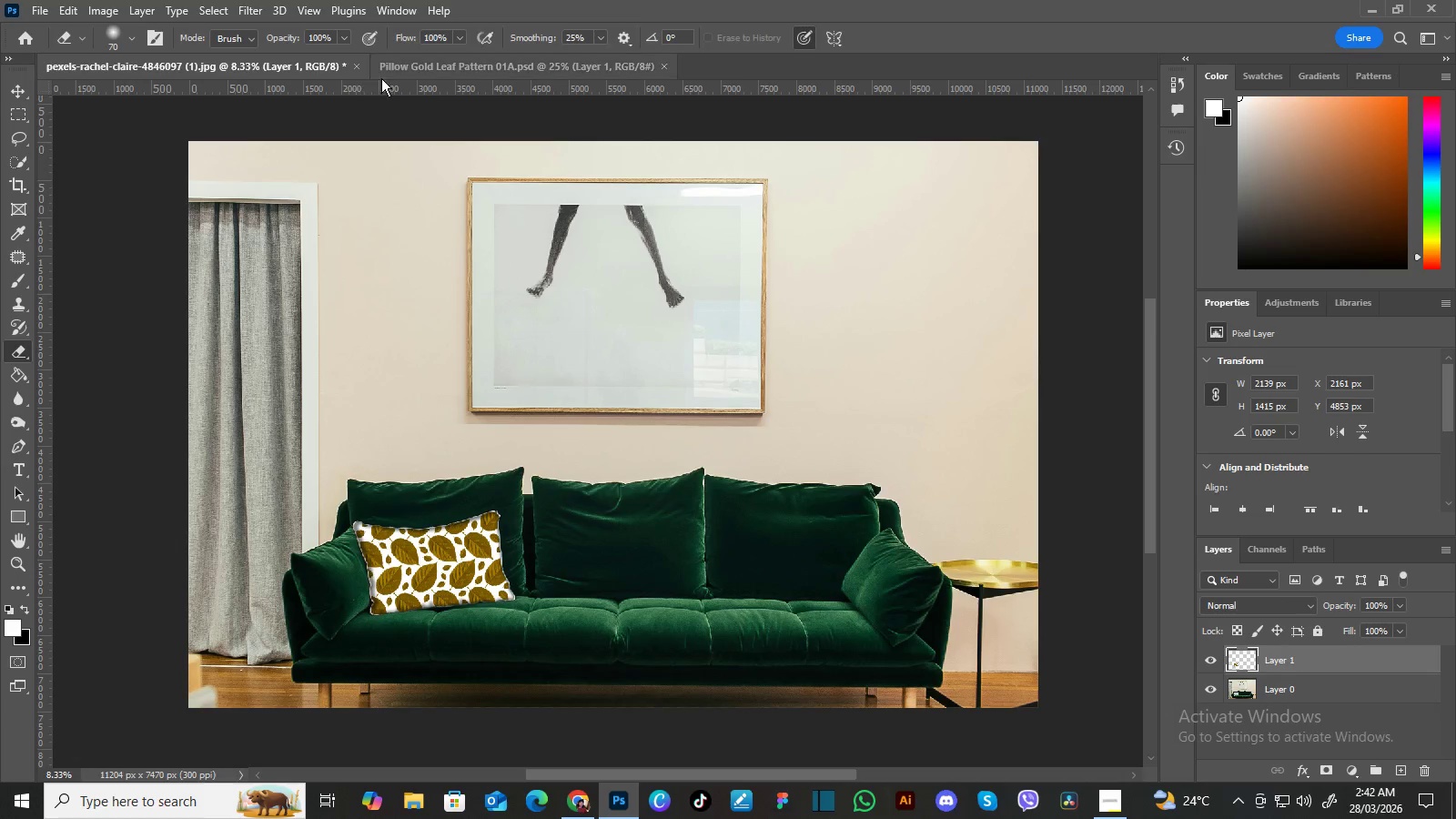 
left_click([427, 68])
 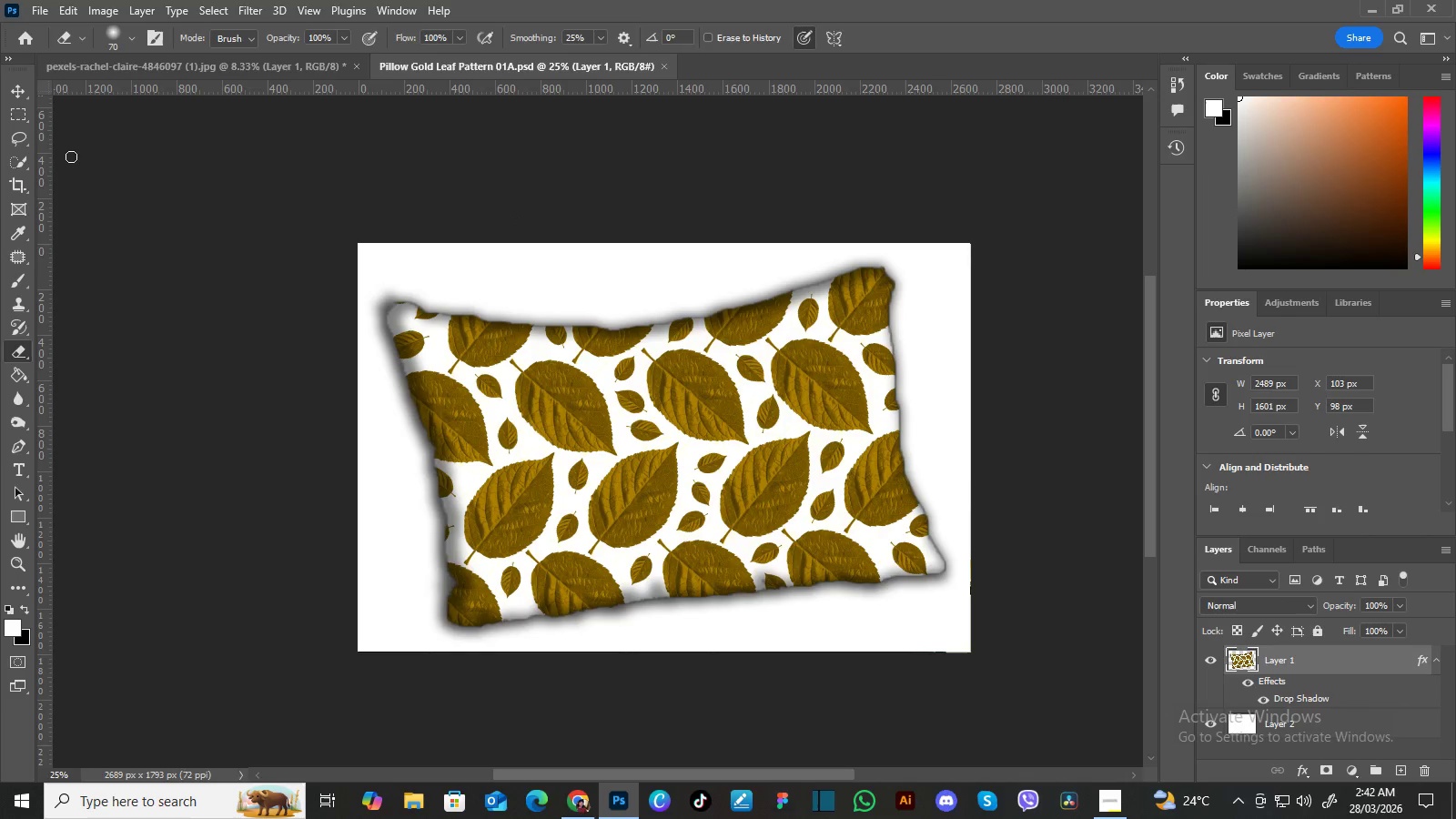 
left_click([20, 86])
 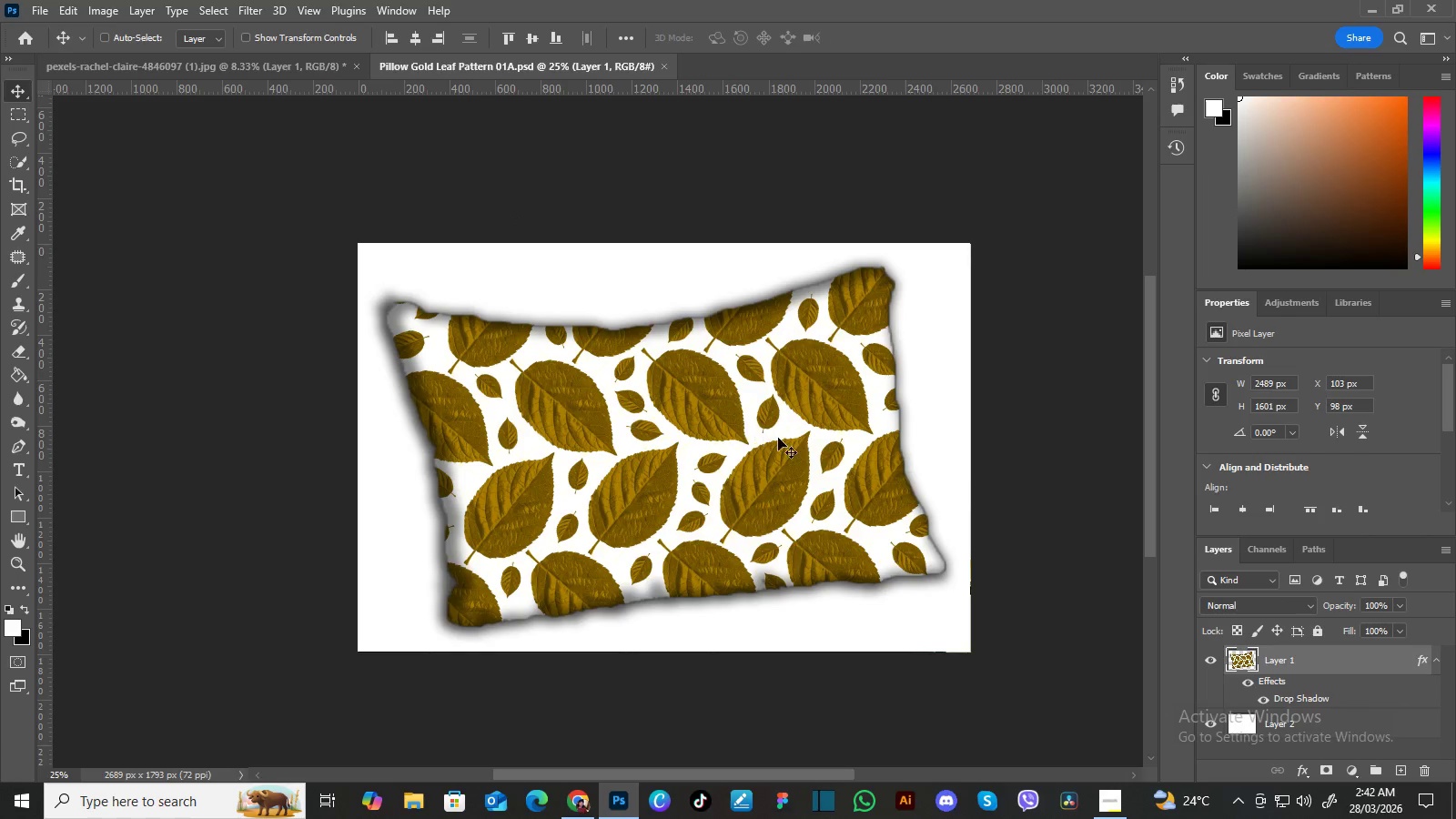 
left_click_drag(start_coordinate=[784, 438], to_coordinate=[603, 375])
 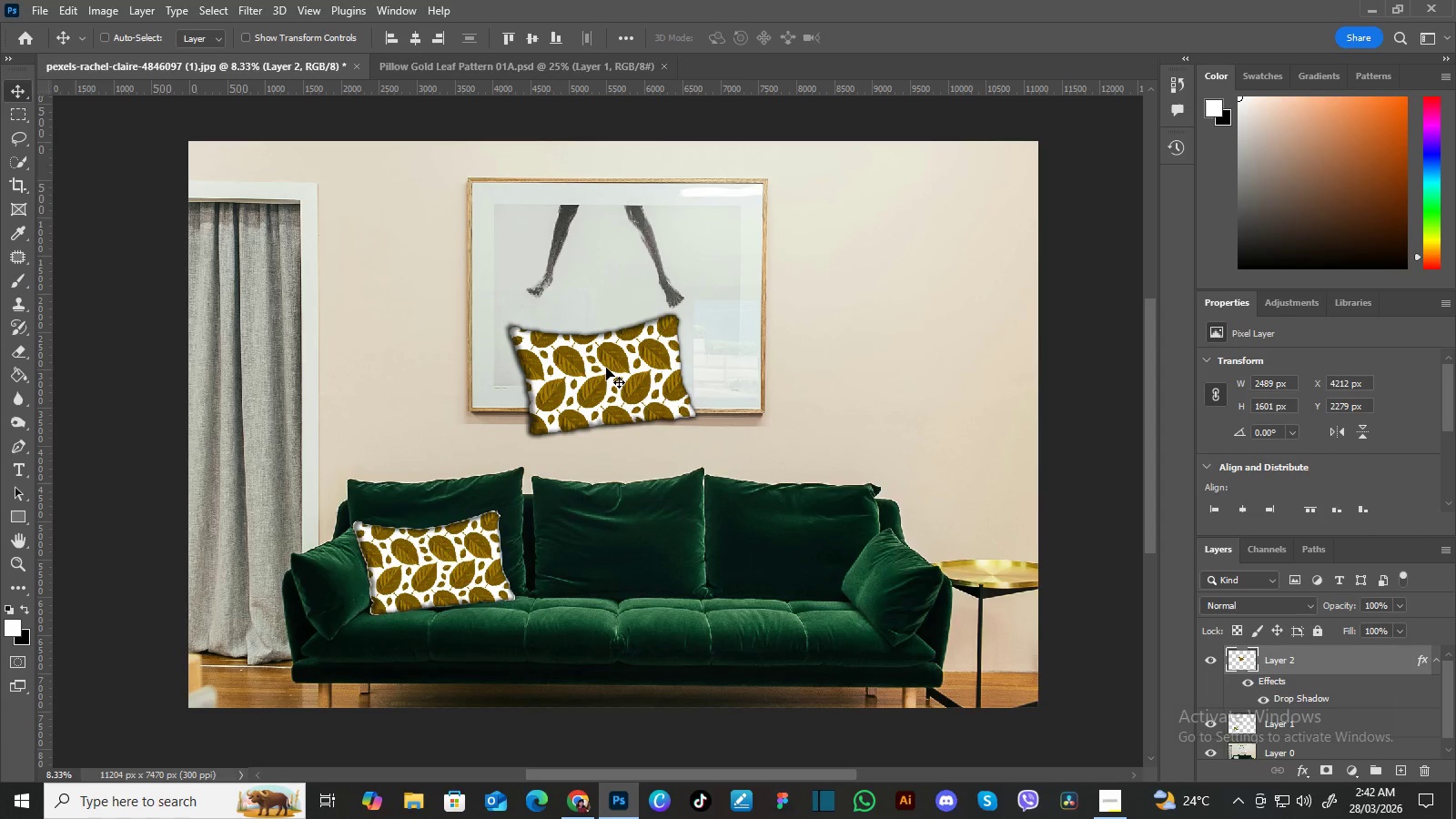 
left_click_drag(start_coordinate=[606, 367], to_coordinate=[566, 419])
 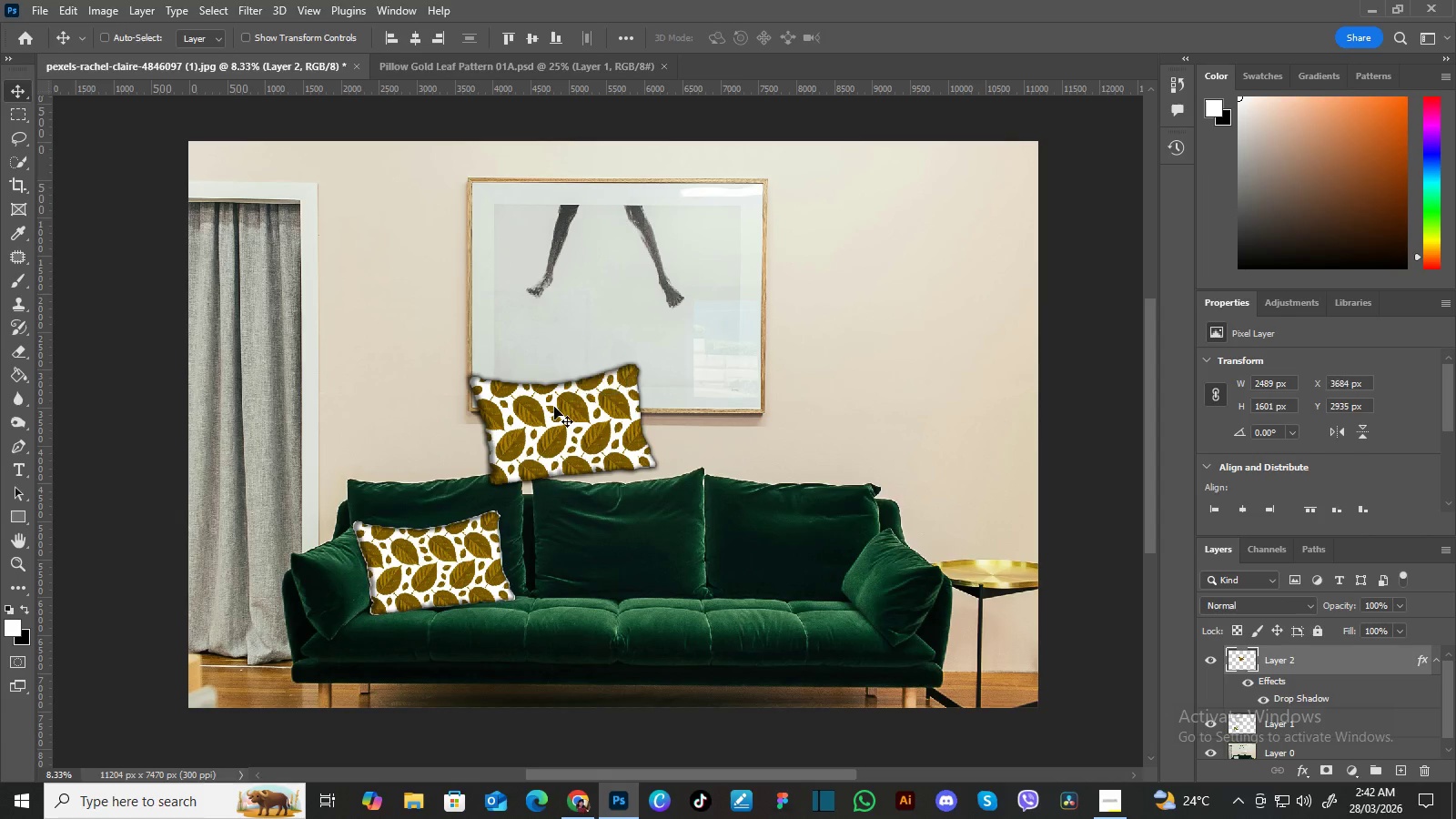 
left_click_drag(start_coordinate=[554, 407], to_coordinate=[547, 426])
 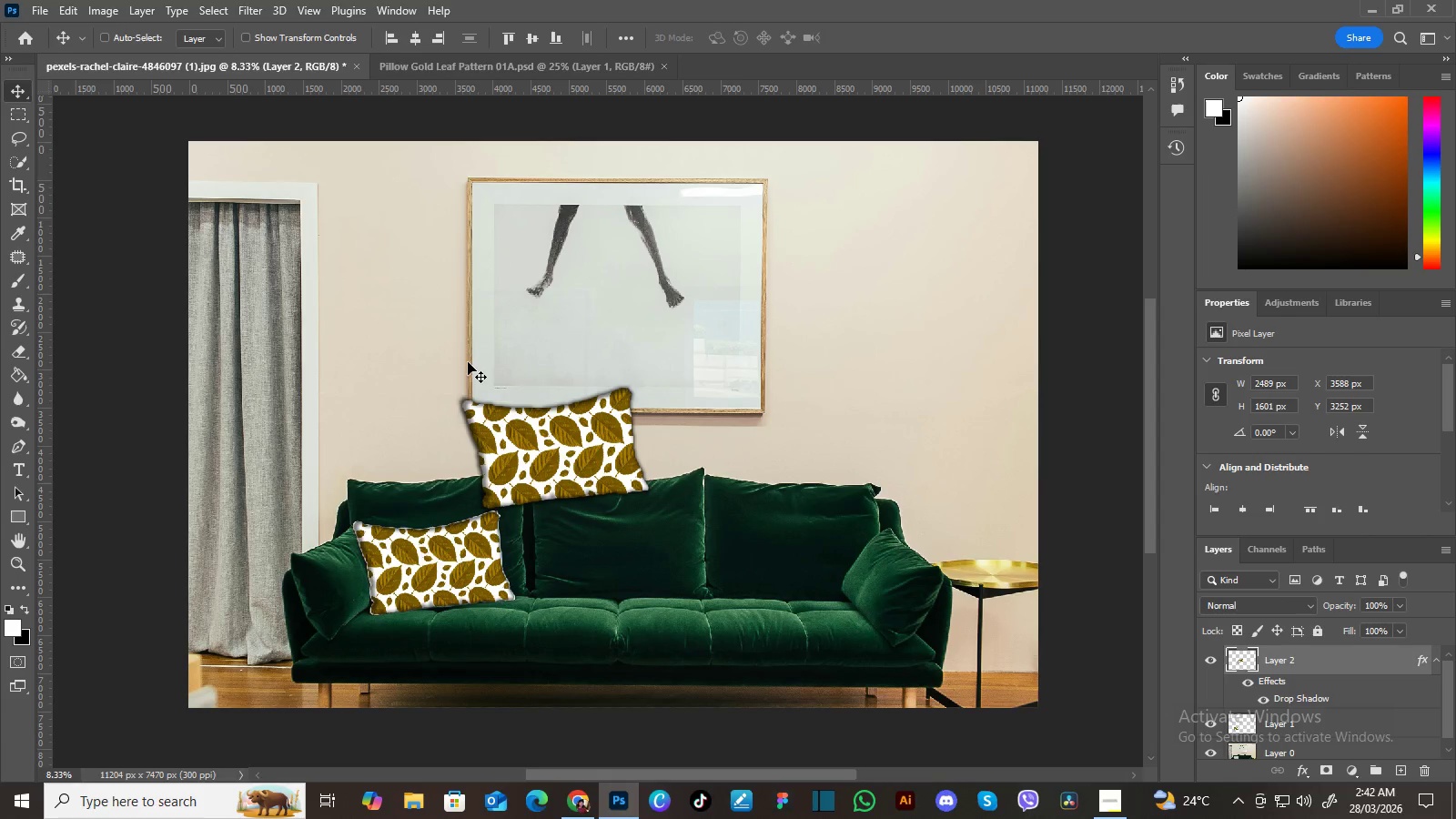 
wait(5.62)
 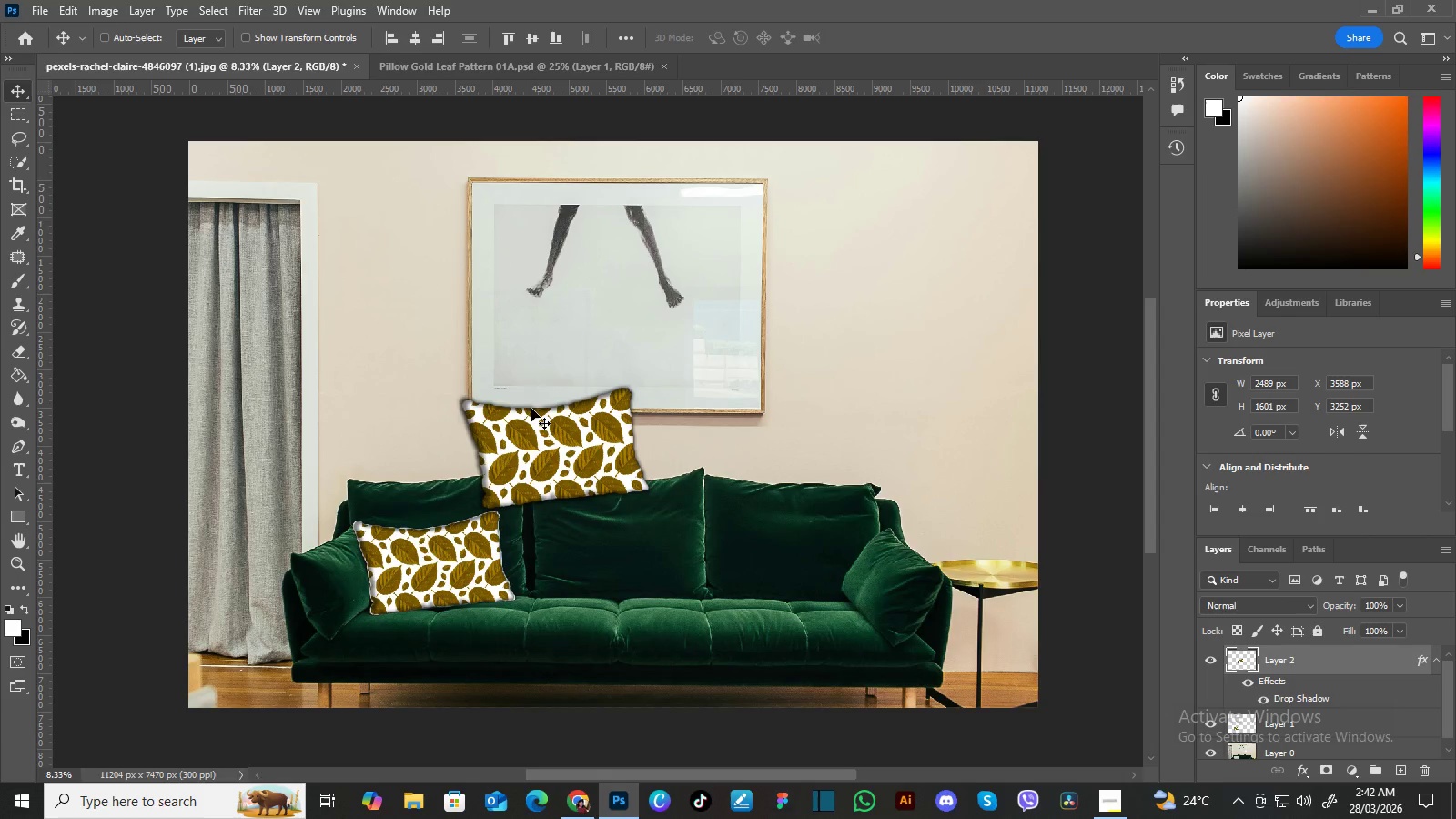 
key(Control+Equal)
 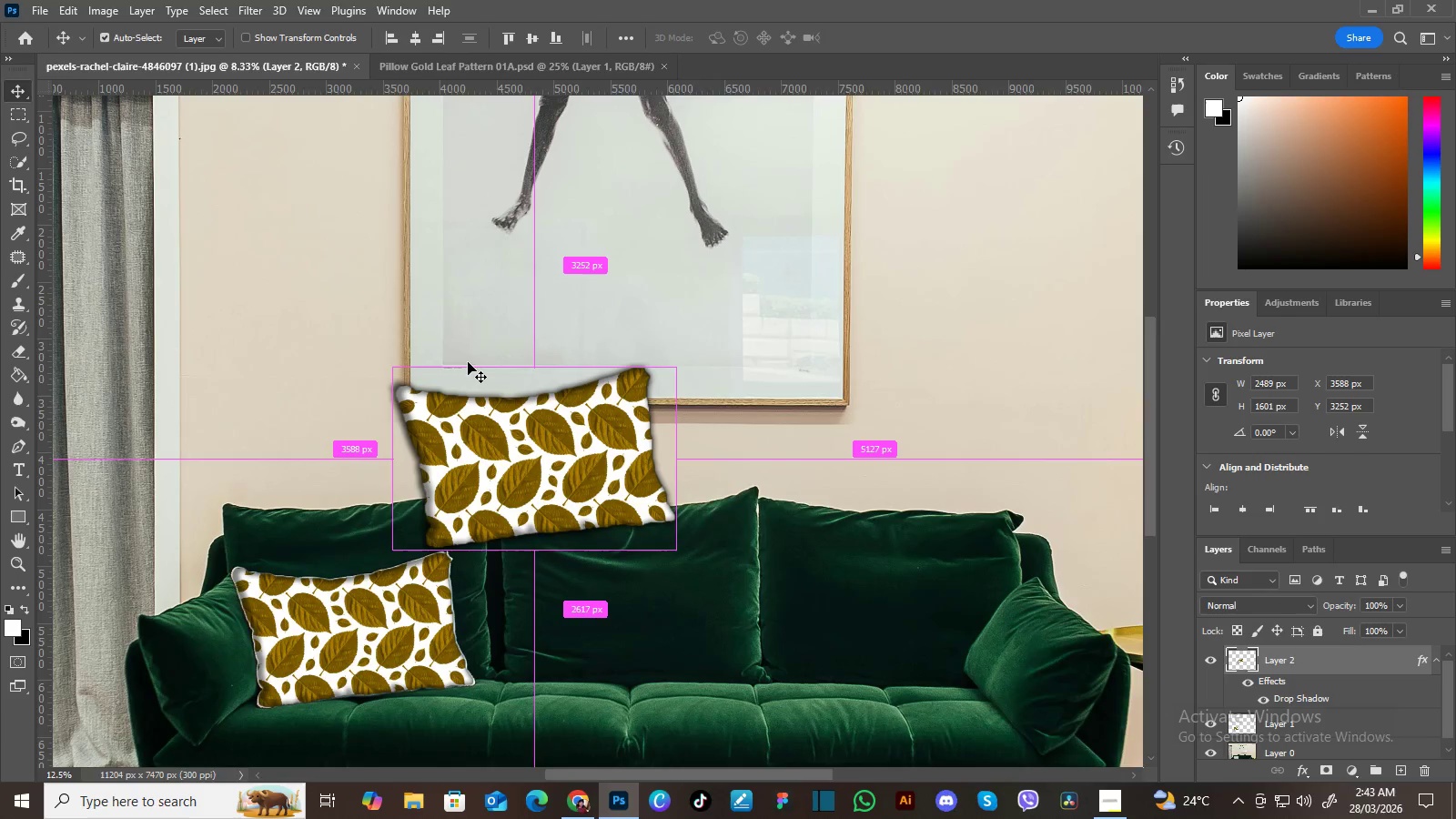 
key(Control+Equal)
 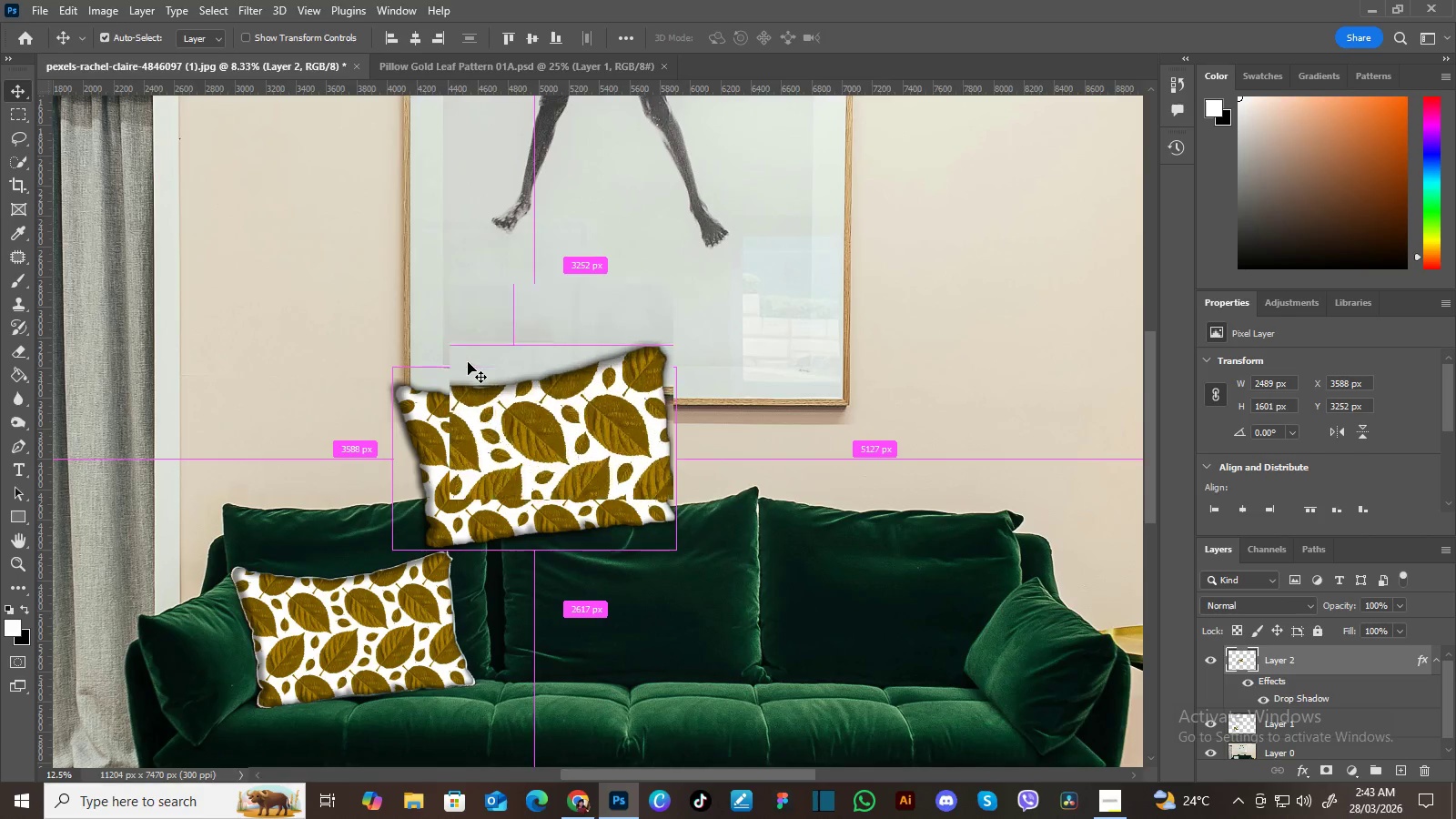 
key(Control+Equal)
 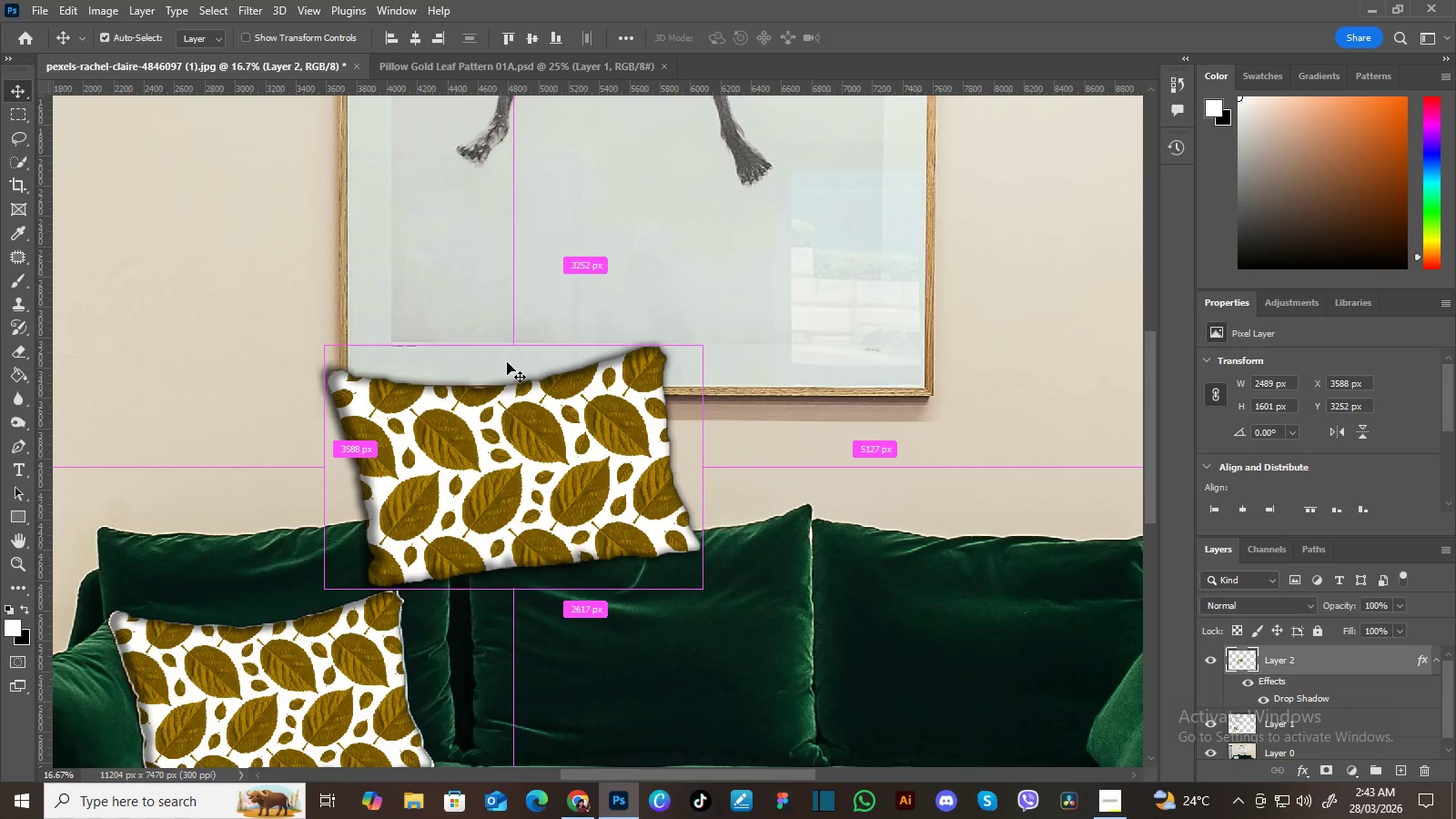 
hold_key(key=Space, duration=1.5)
 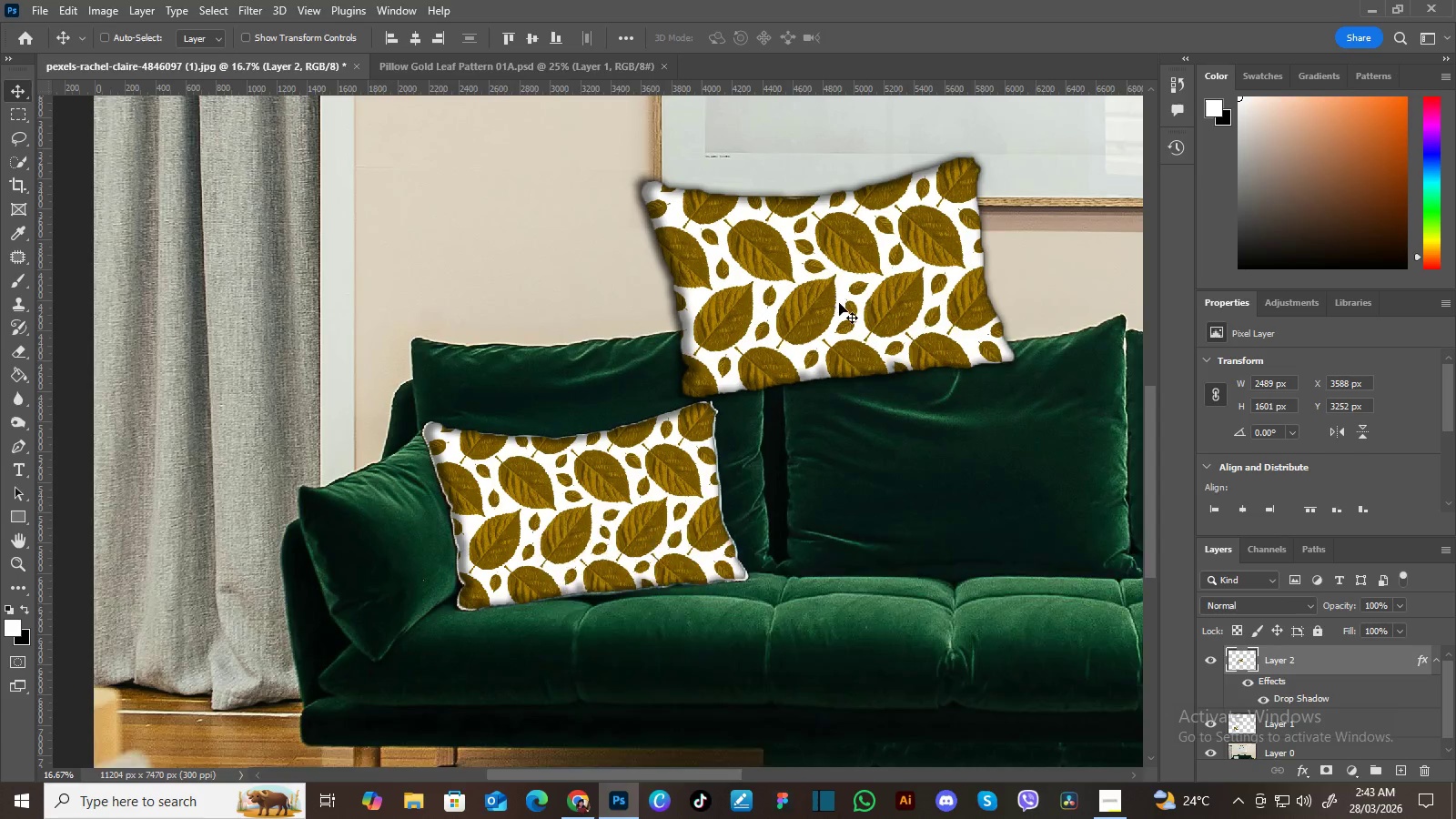 
left_click_drag(start_coordinate=[515, 403], to_coordinate=[747, 279])
 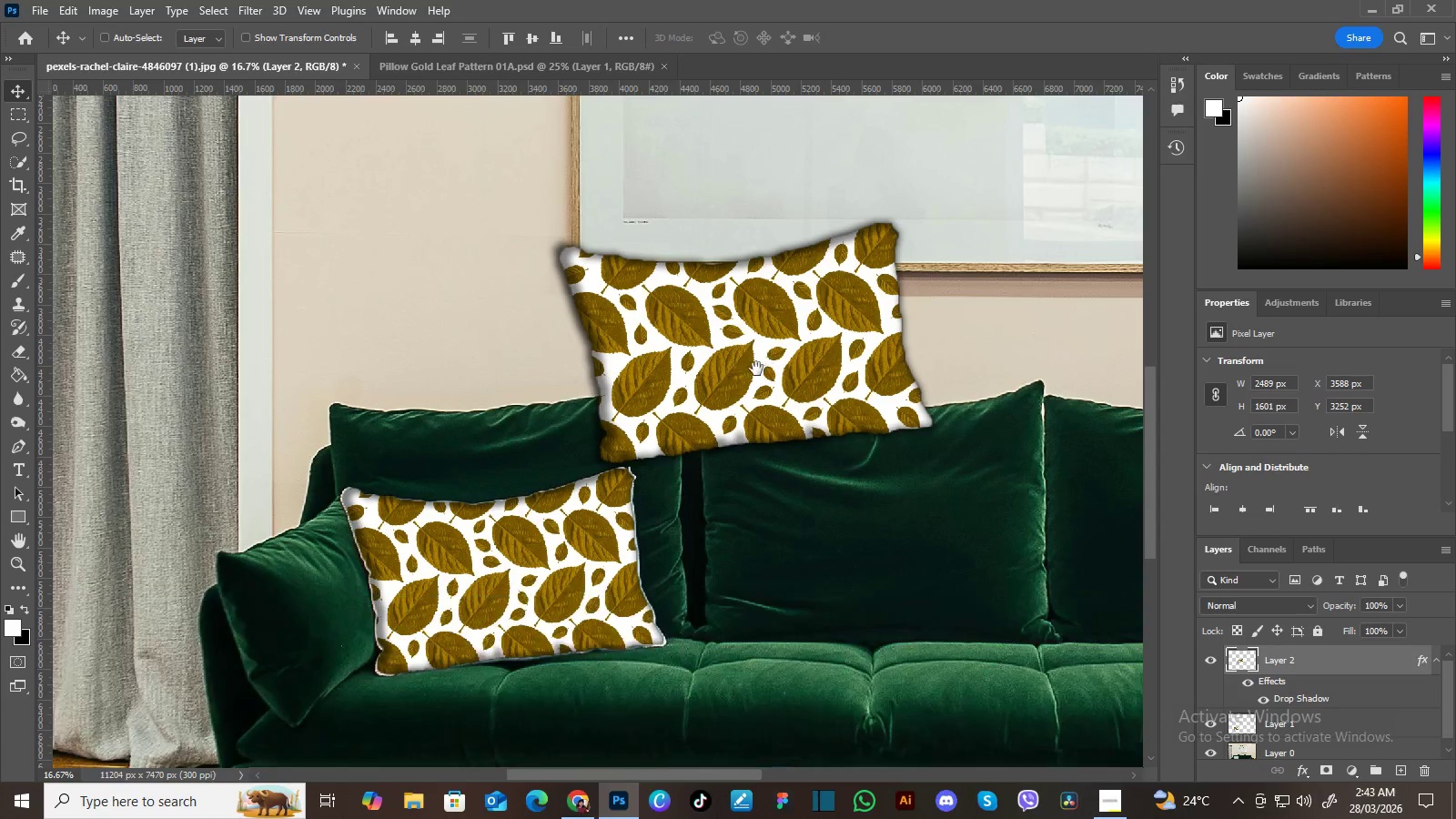 
left_click_drag(start_coordinate=[756, 369], to_coordinate=[839, 303])
 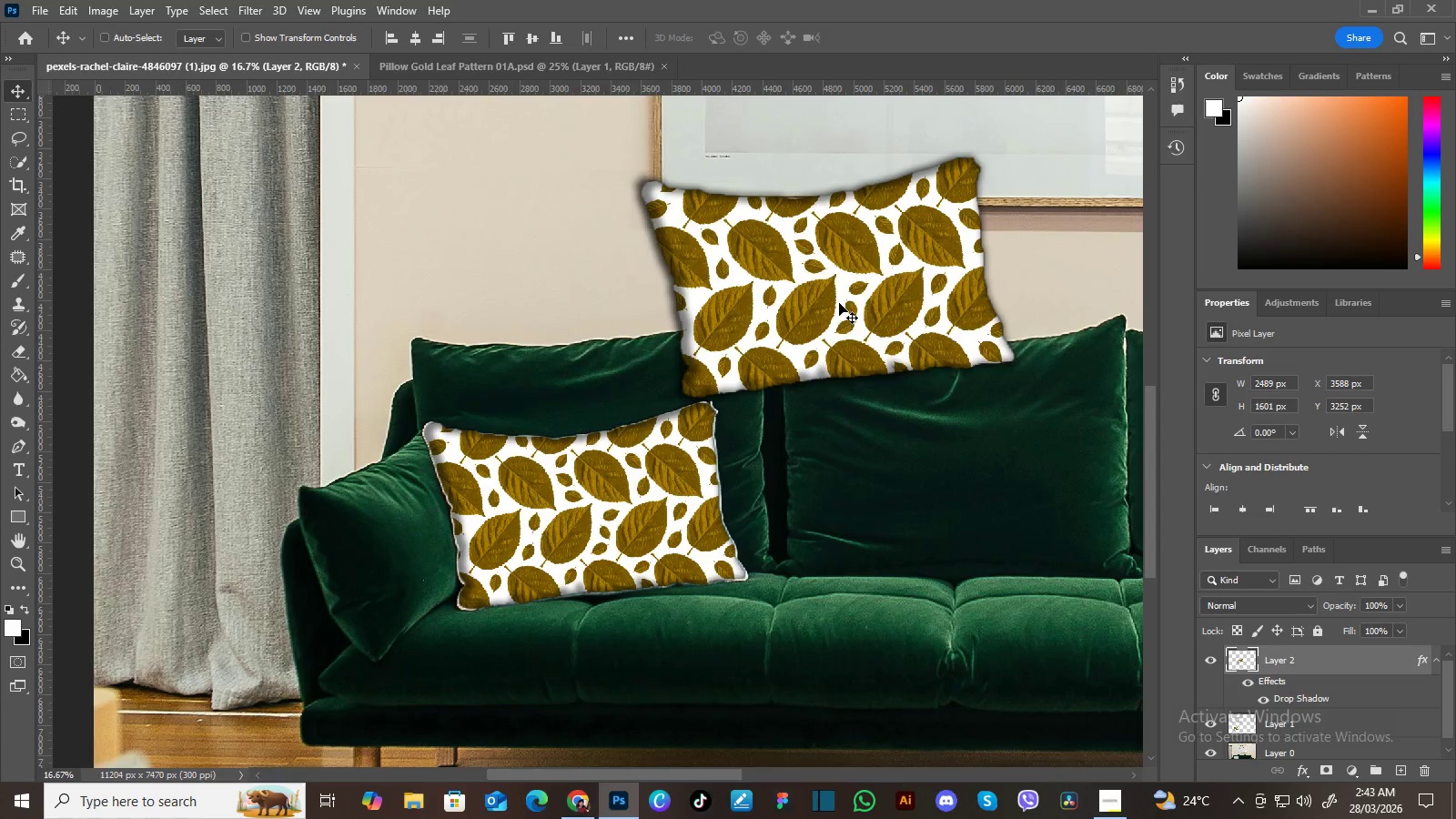 
hold_key(key=Space, duration=0.33)
 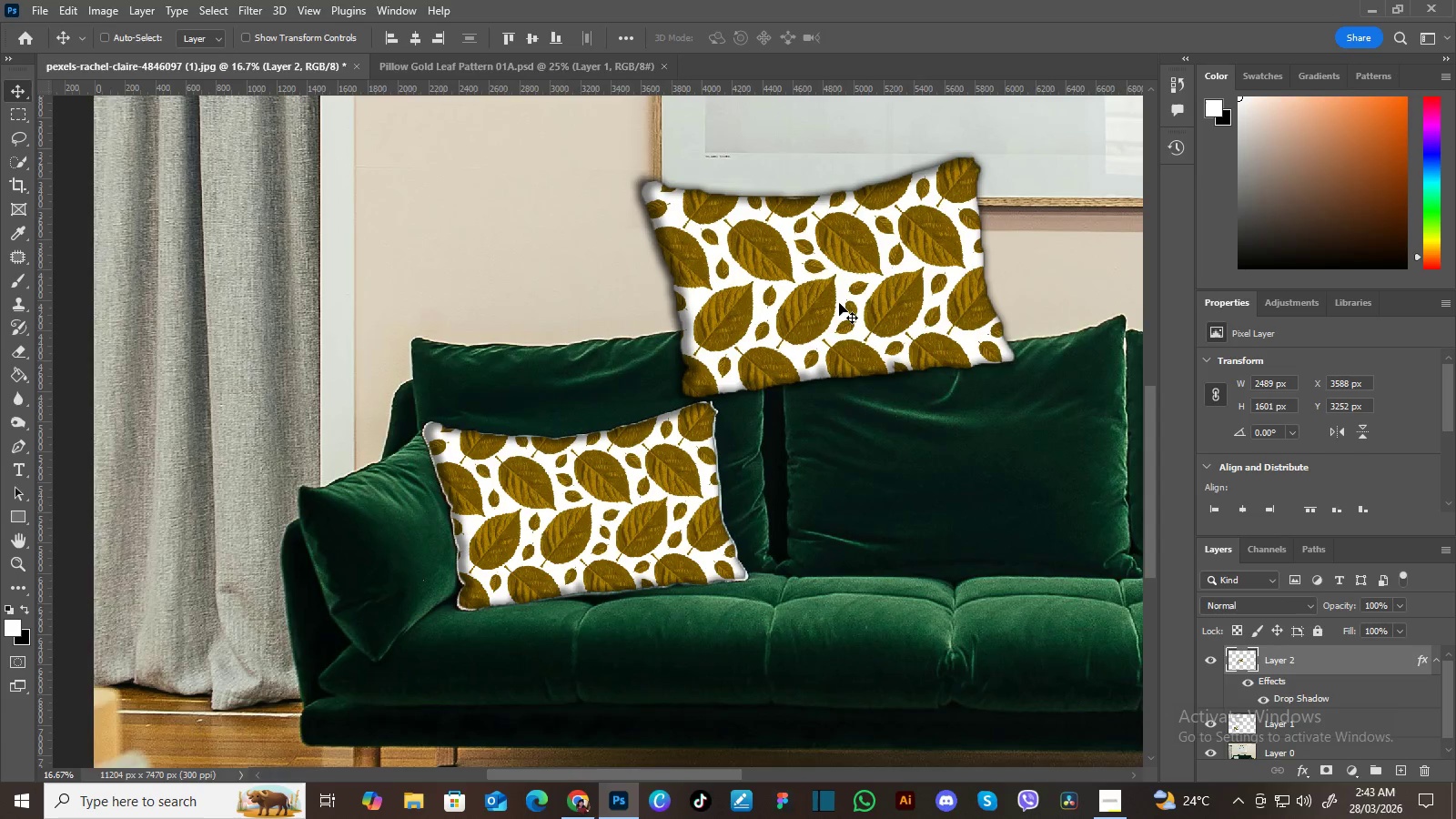 
left_click_drag(start_coordinate=[839, 303], to_coordinate=[596, 504])
 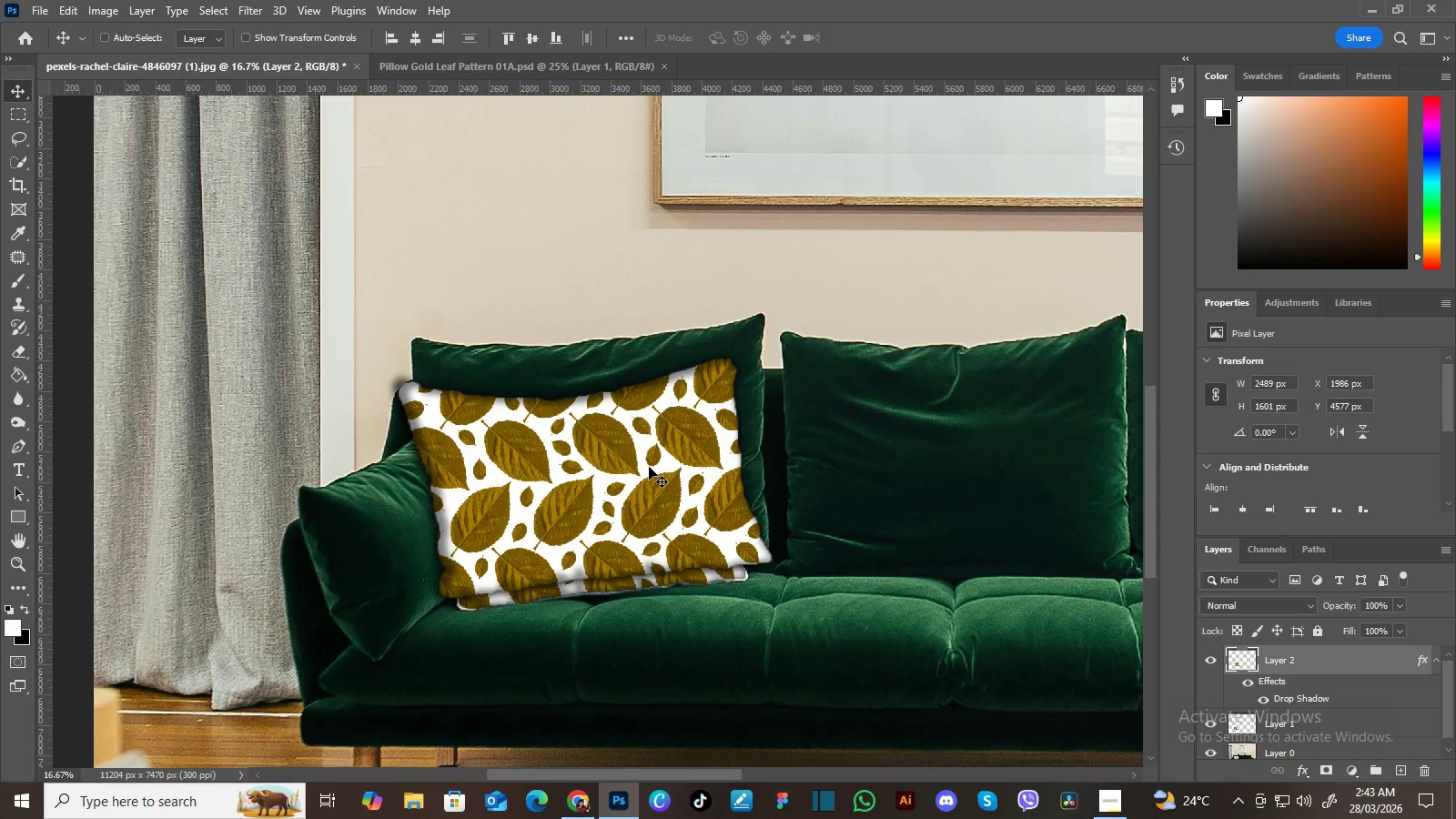 
key(Control+T)
 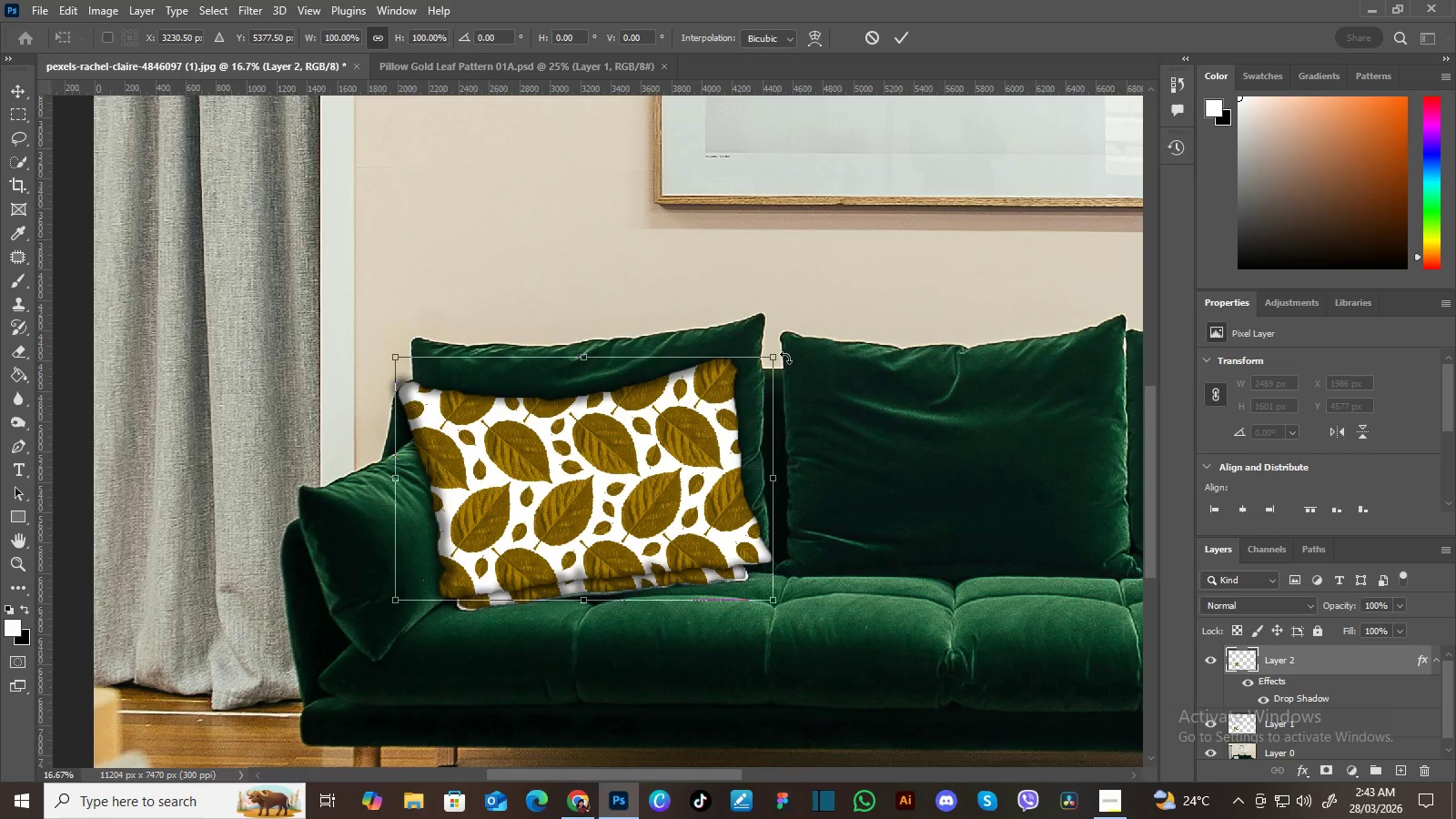 
left_click_drag(start_coordinate=[779, 358], to_coordinate=[725, 407])
 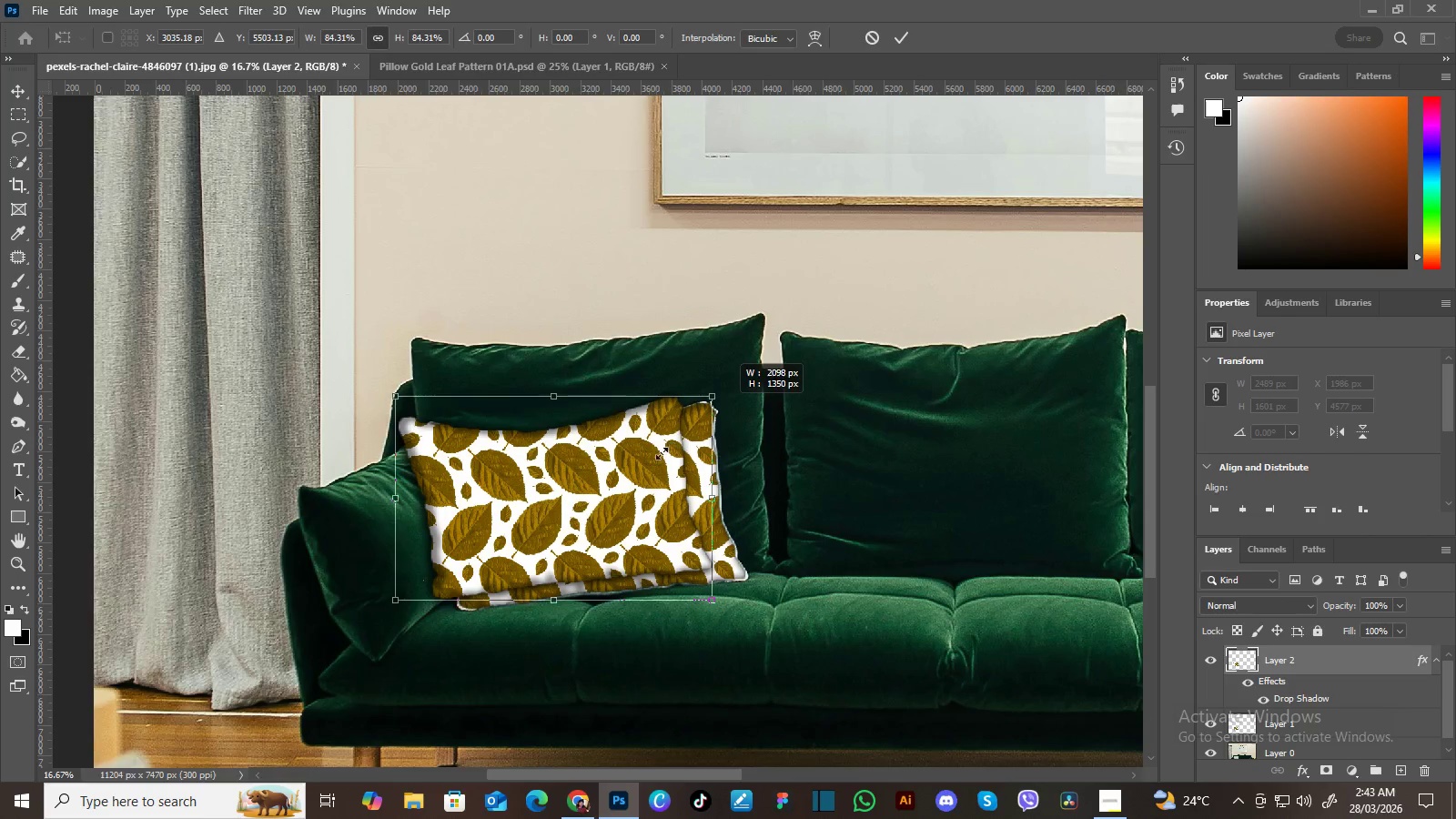 
left_click_drag(start_coordinate=[661, 453], to_coordinate=[693, 457])
 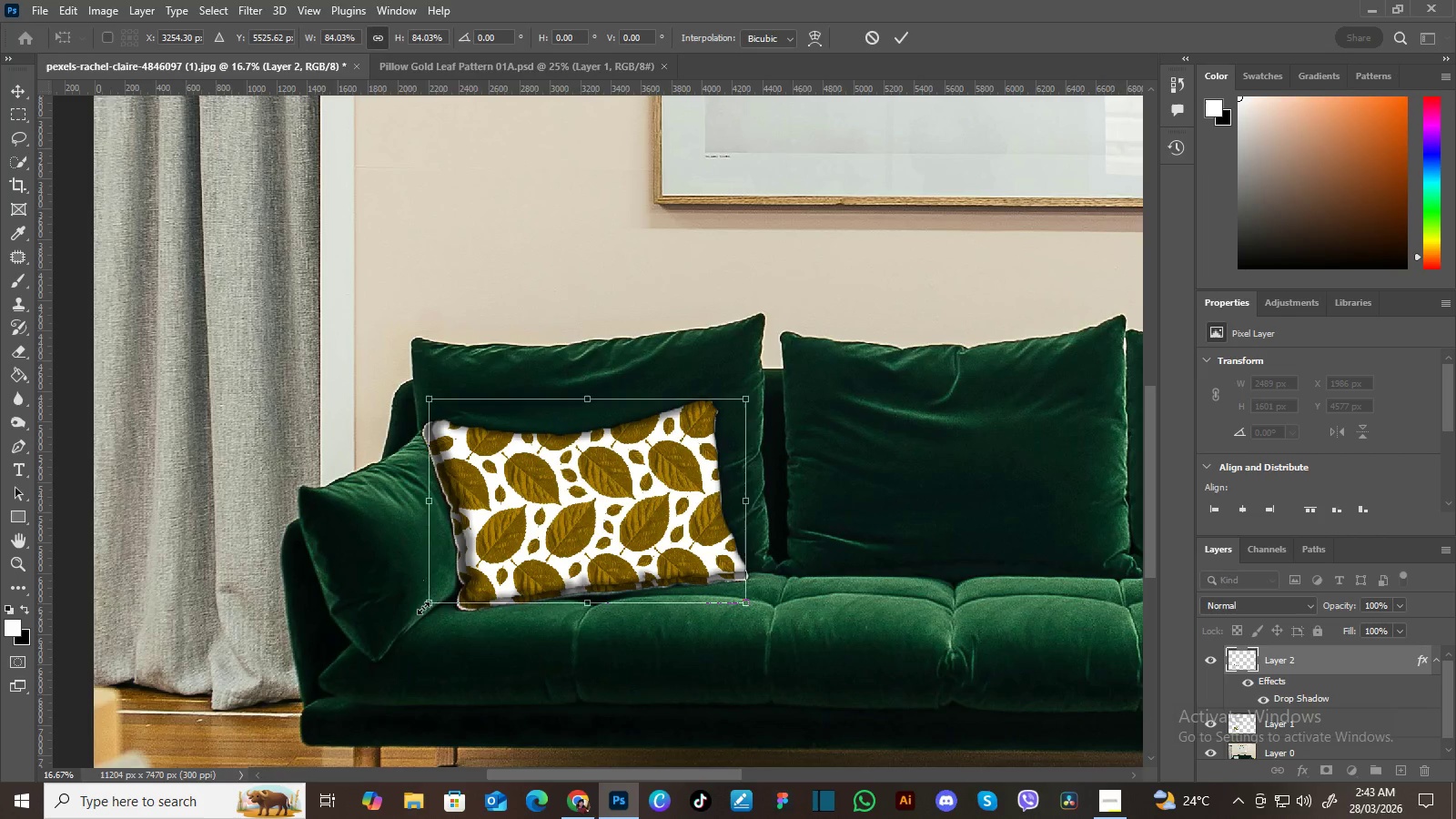 
left_click_drag(start_coordinate=[427, 606], to_coordinate=[417, 612])
 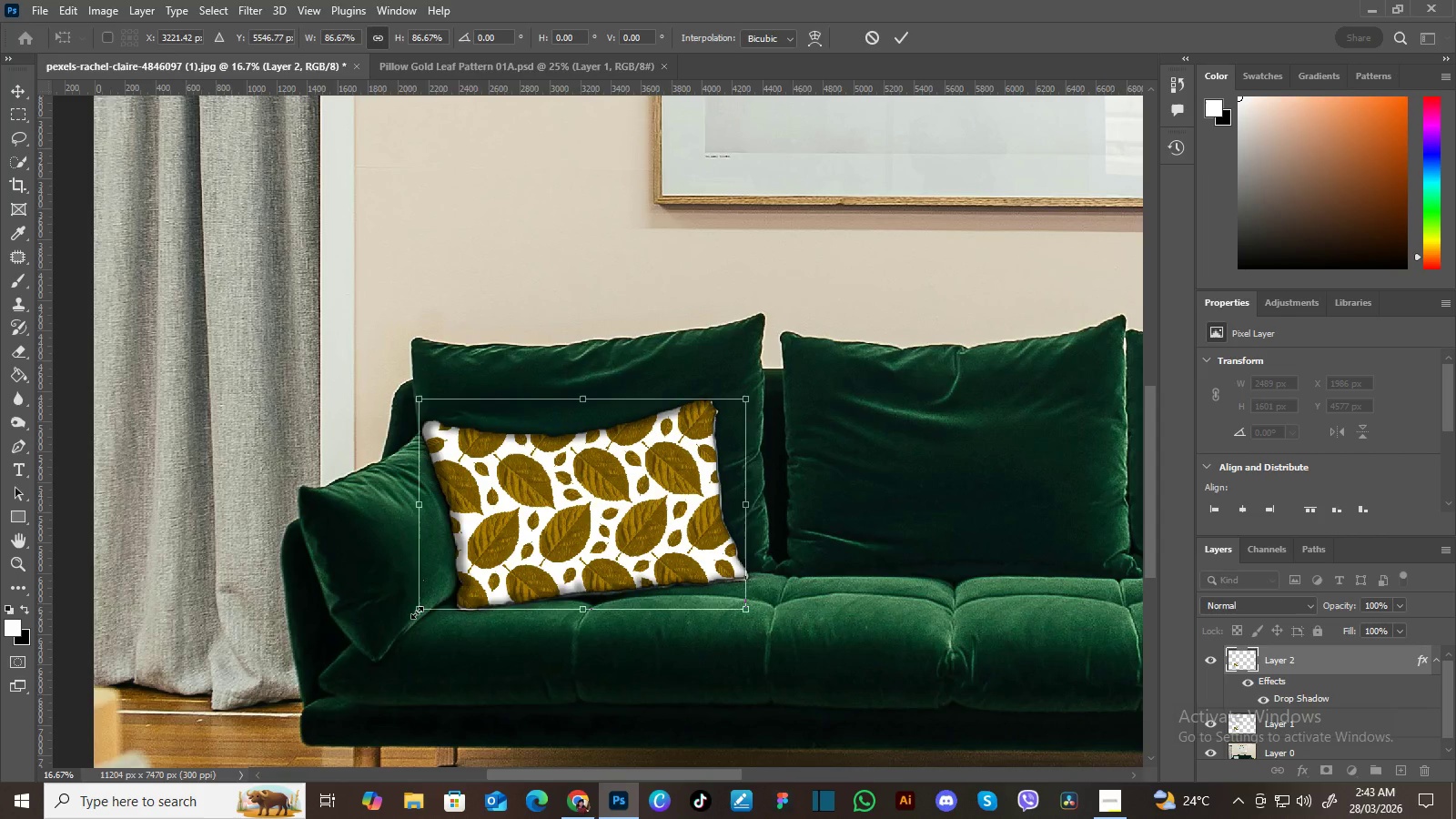 
key(Enter)
 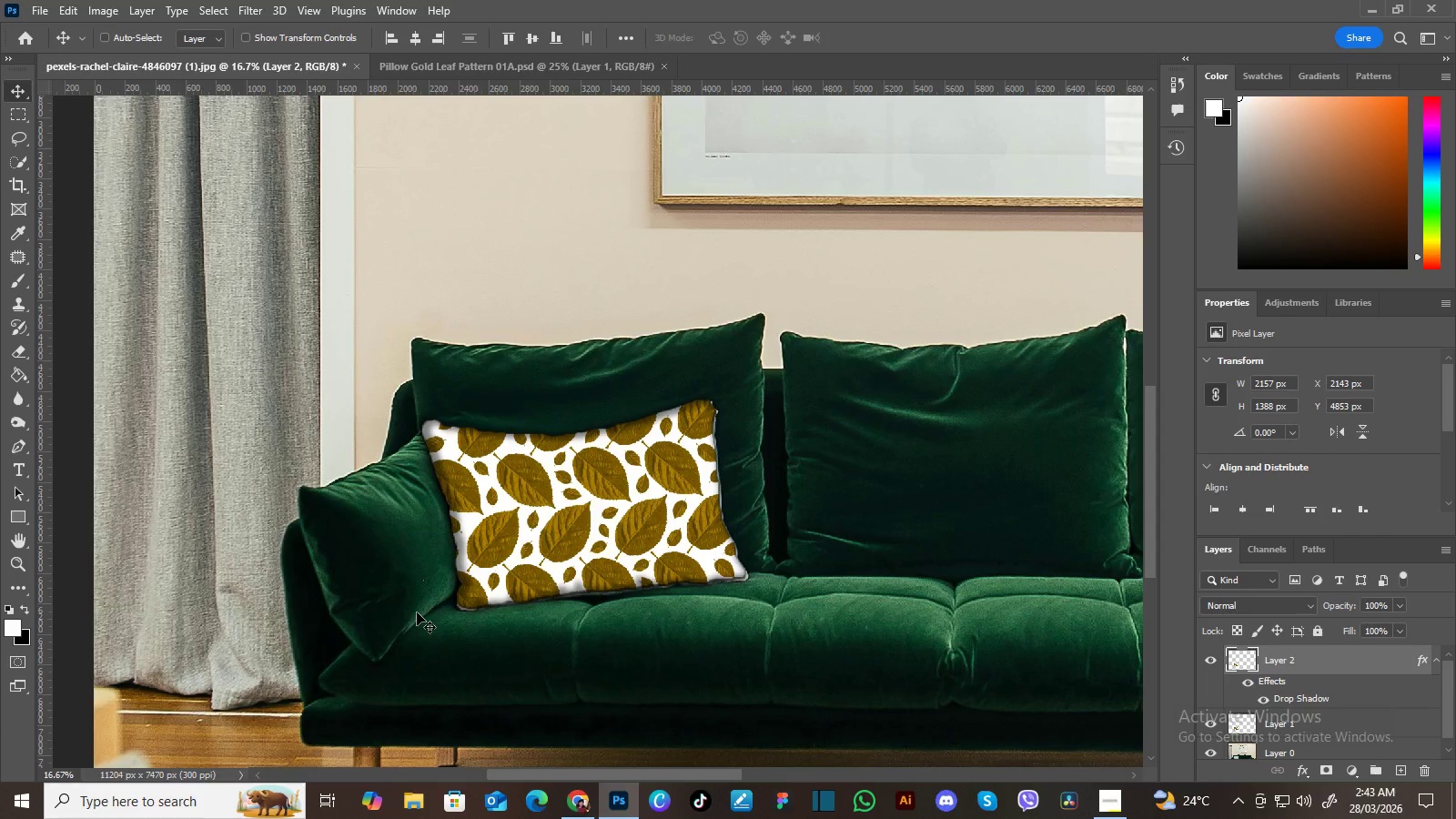 
key(ArrowRight)
 